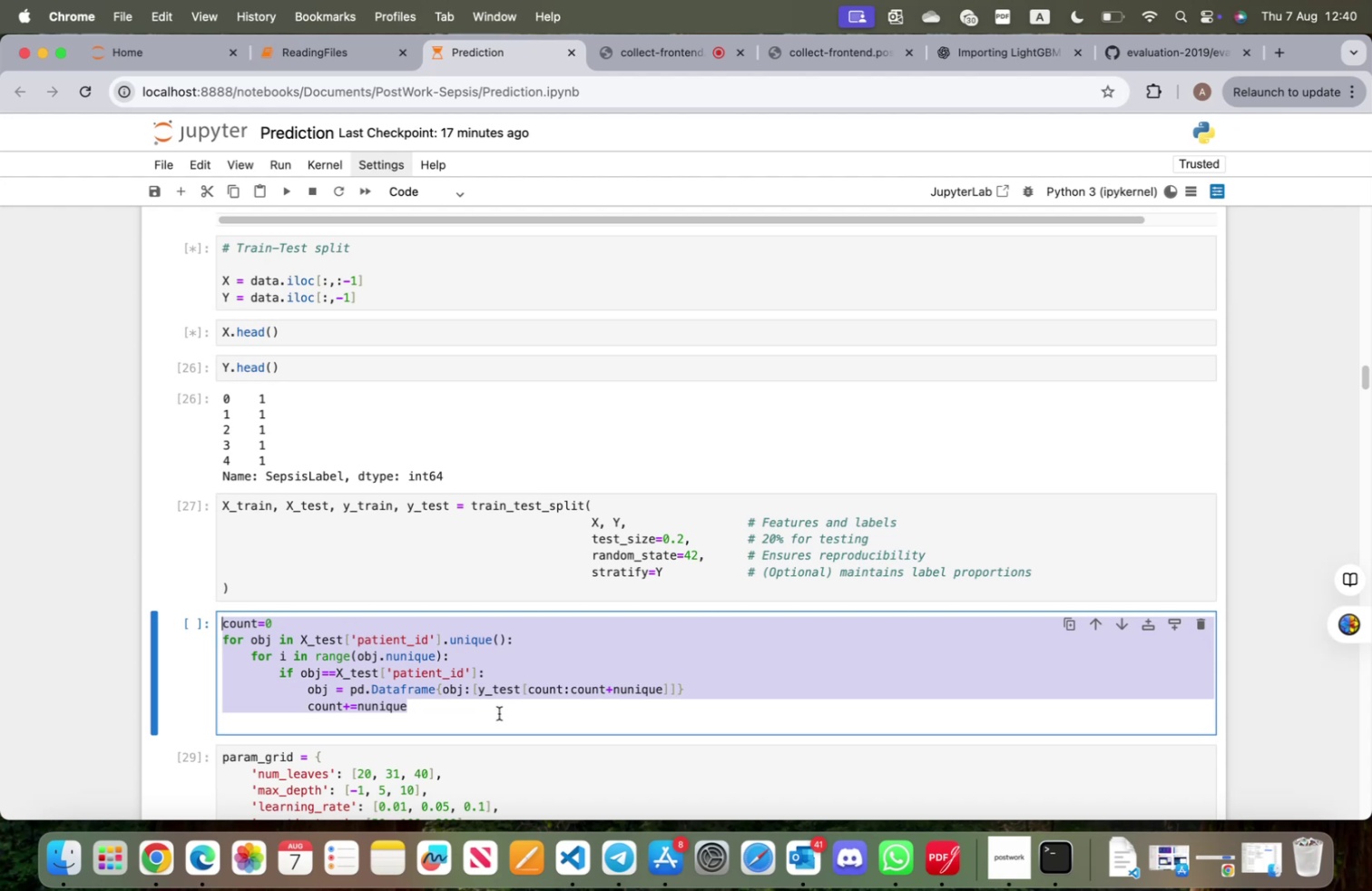 
key(Meta+CommandLeft)
 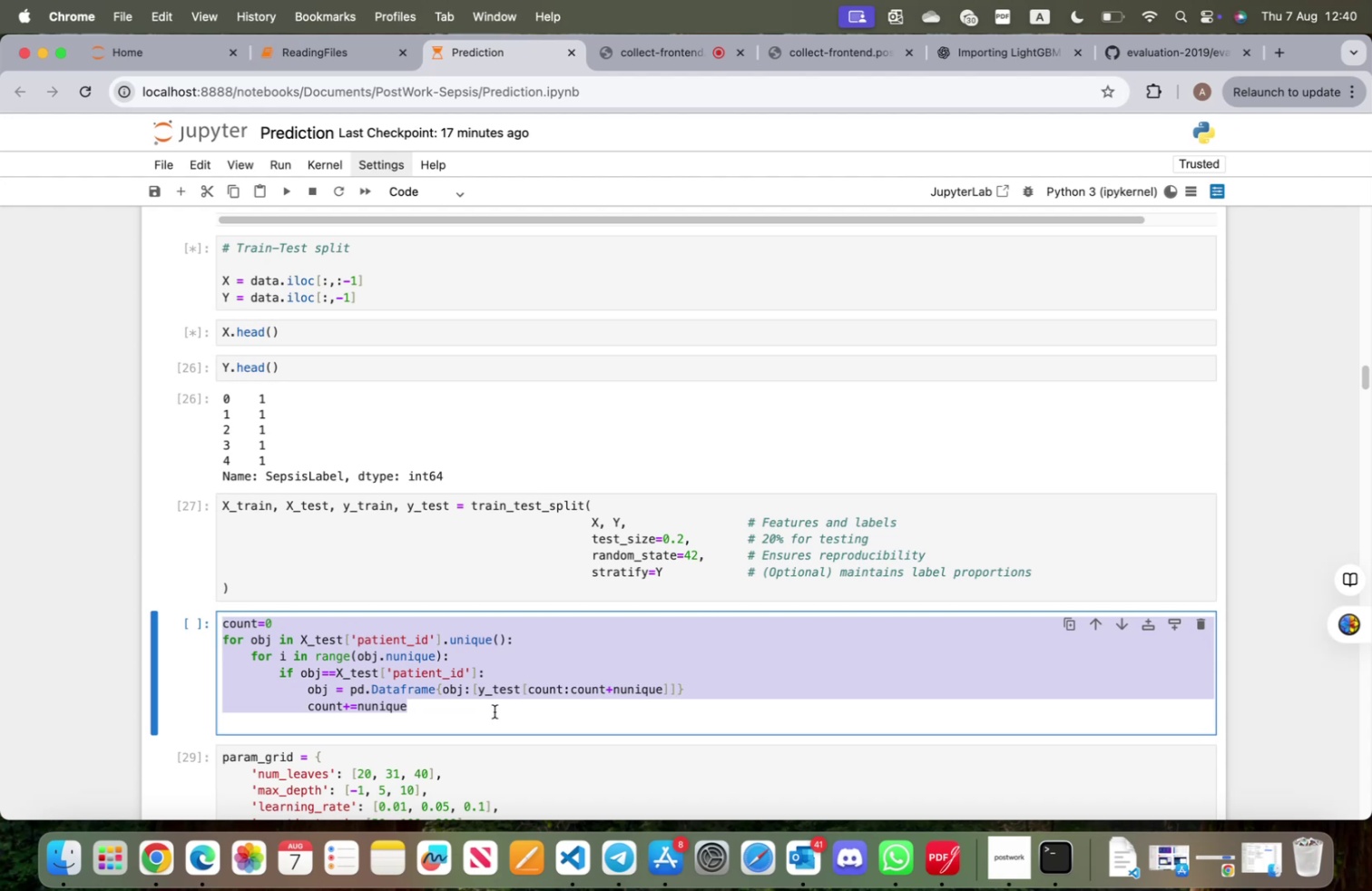 
key(Meta+C)
 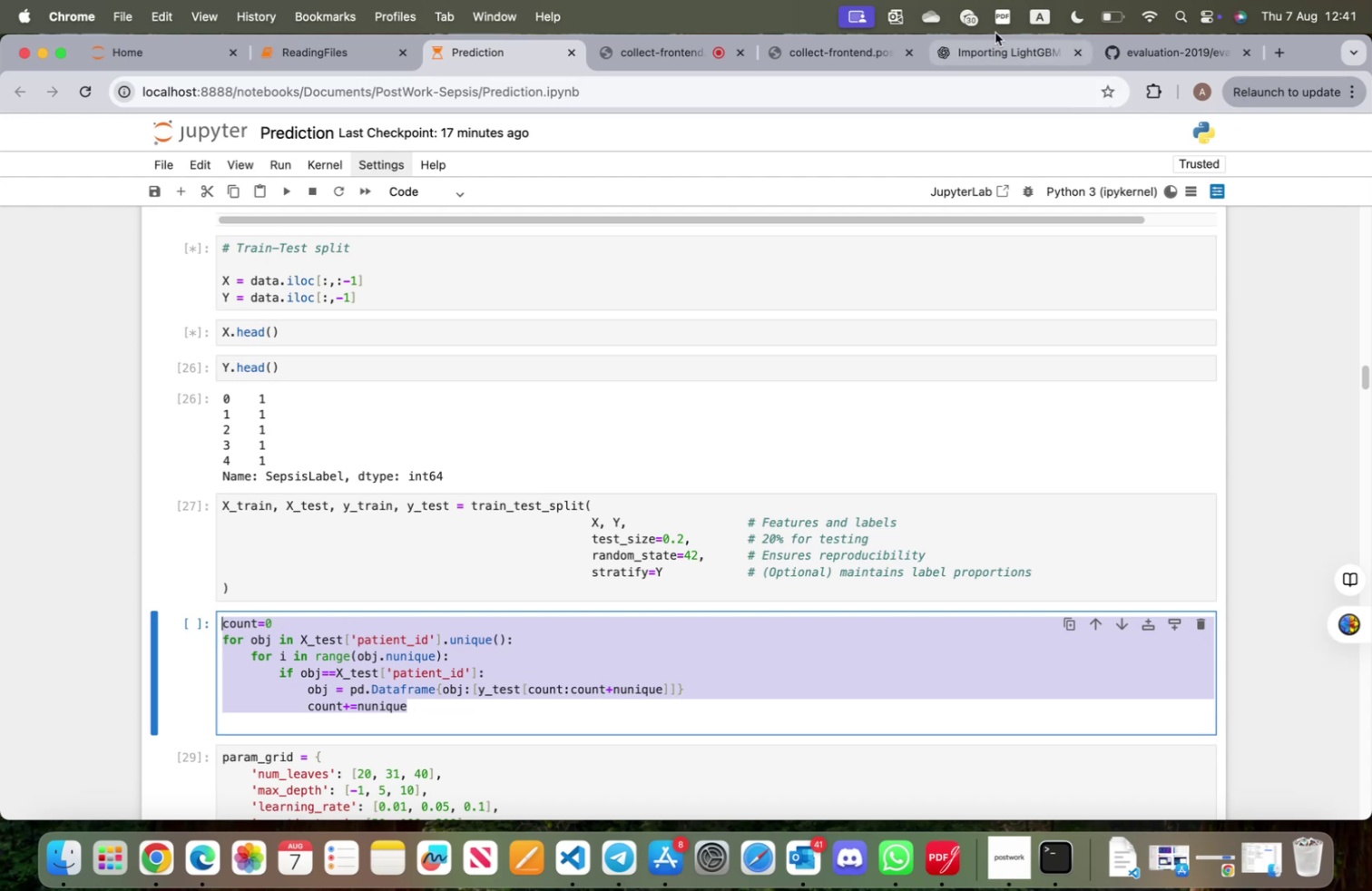 
left_click([993, 53])
 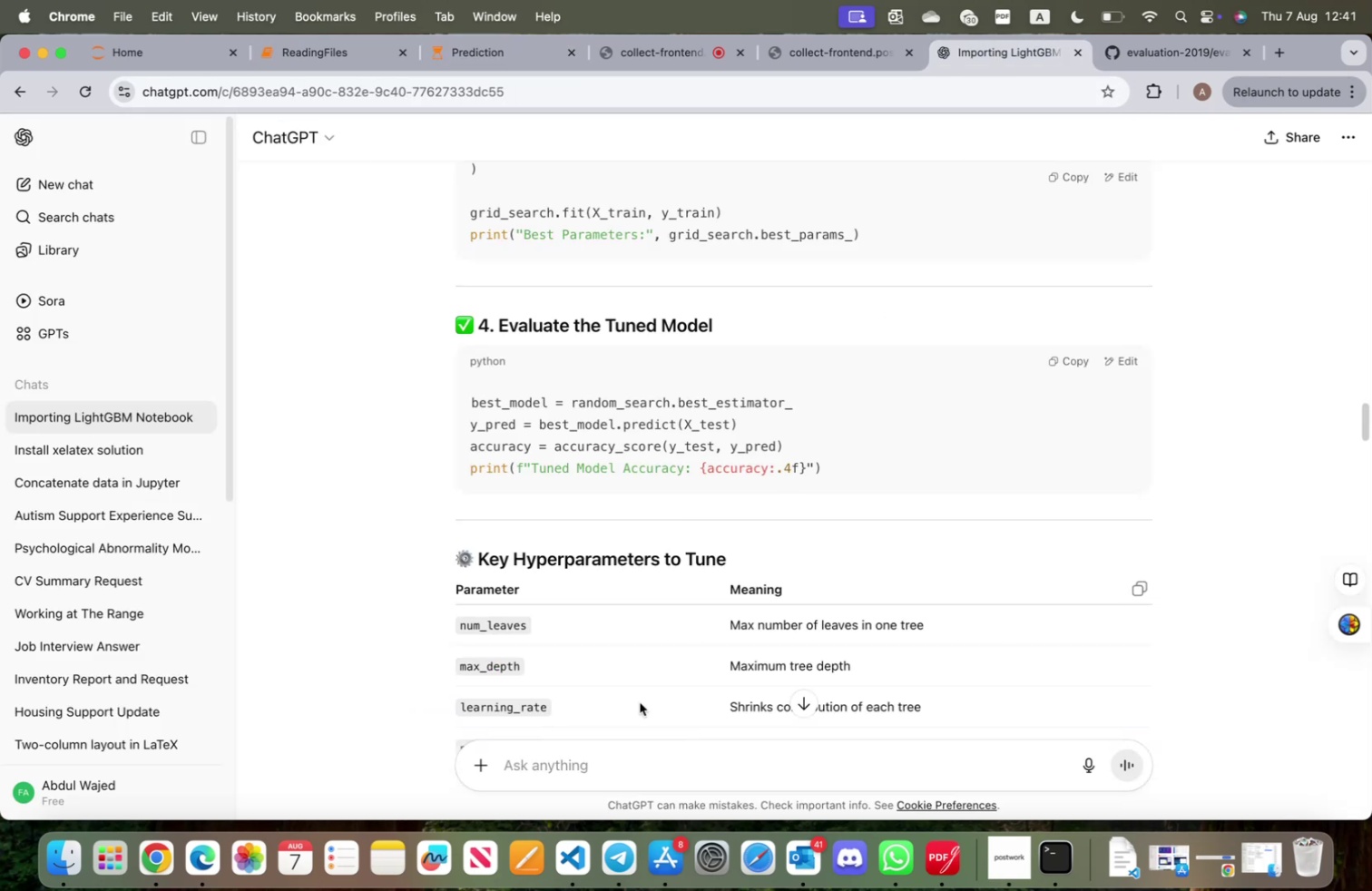 
scroll: coordinate [684, 708], scroll_direction: down, amount: 188.0
 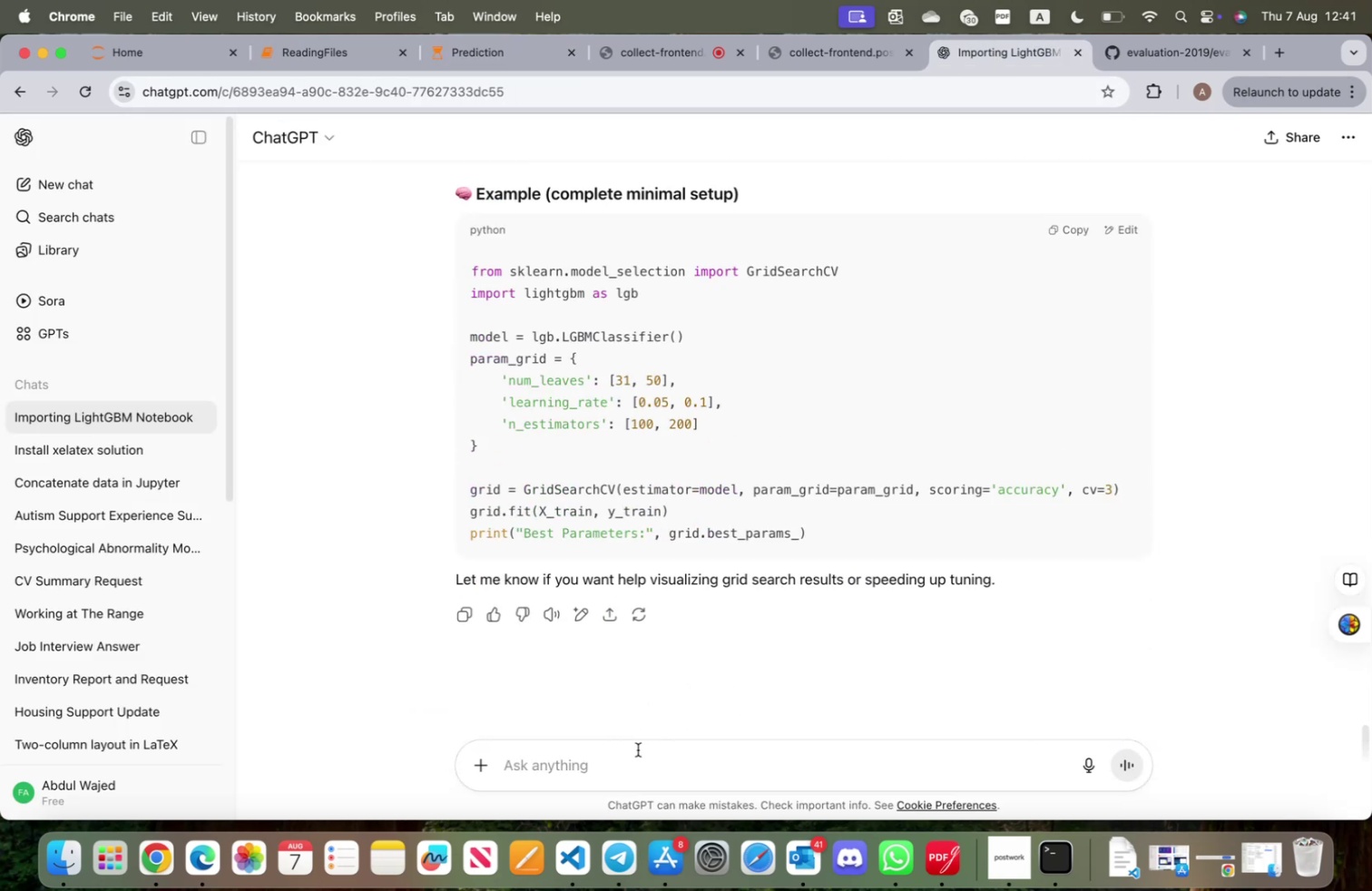 
left_click([637, 749])
 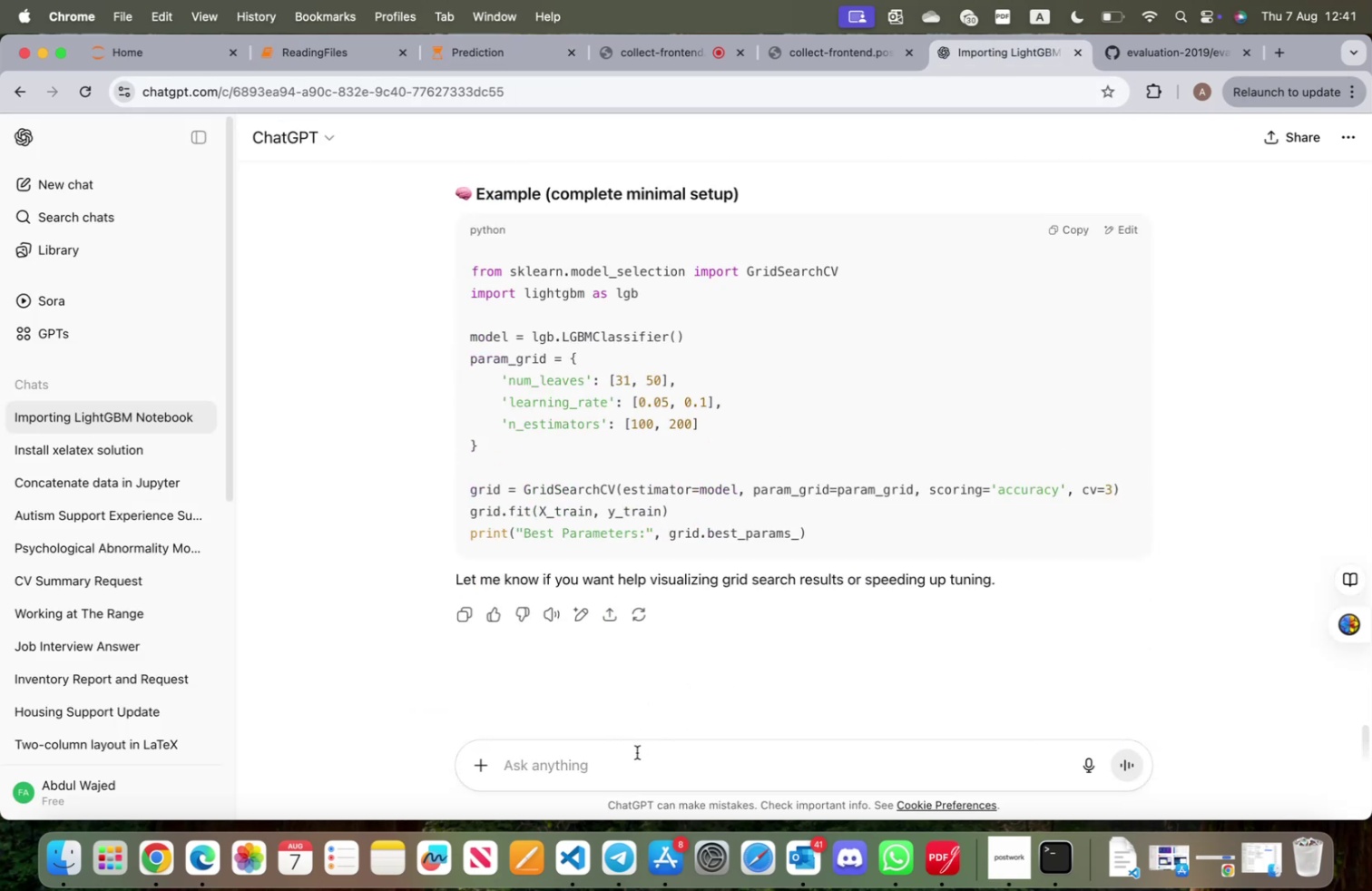 
type(I wanna save thelab)
key(Backspace)
key(Backspace)
key(Backspace)
type( albe)
key(Backspace)
key(Backspace)
key(Backspace)
key(Backspace)
type(labes )
key(Backspace)
key(Backspace)
type(ls (y) corresponding o)
key(Backspace)
type(t)
key(Backspace)
type(o)
key(Backspace)
type(to the x datas)
key(Backspace)
type(set. I have wort)
key(Backspace)
key(Backspace)
key(Backspace)
type(rote this forl)
key(Backspace)
type( loop. )
 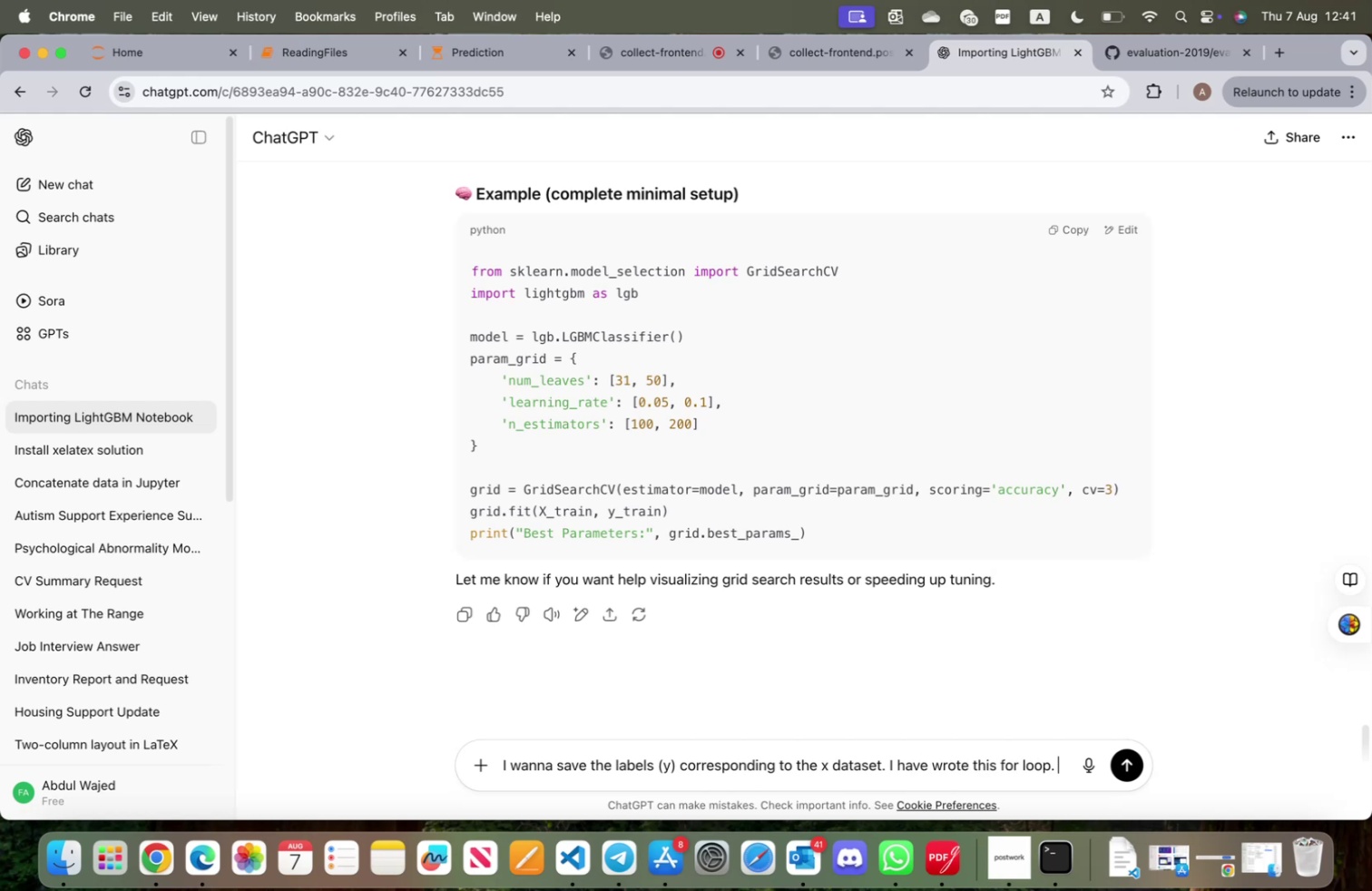 
 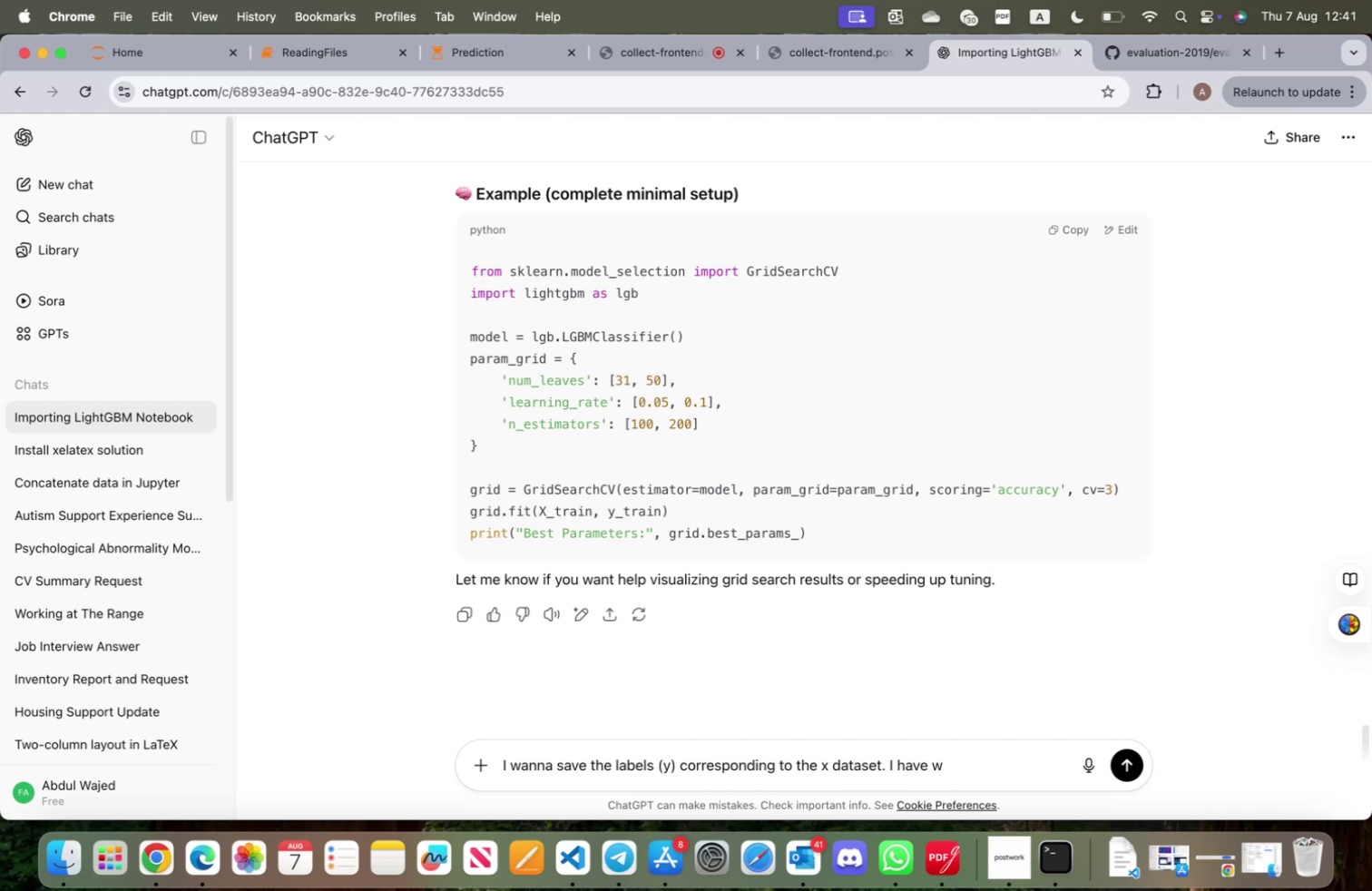 
key(Meta+CommandLeft)
 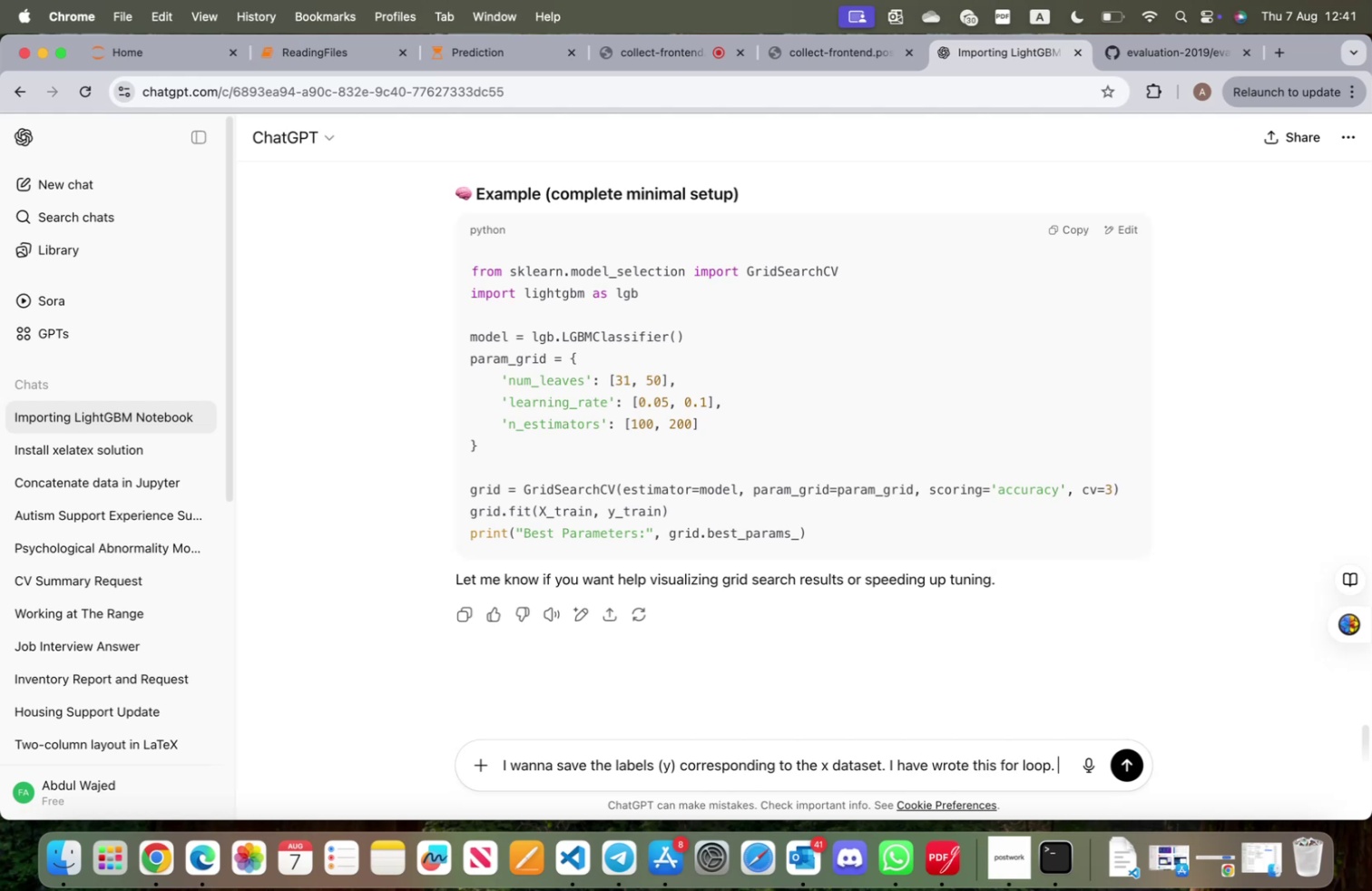 
key(Meta+V)
 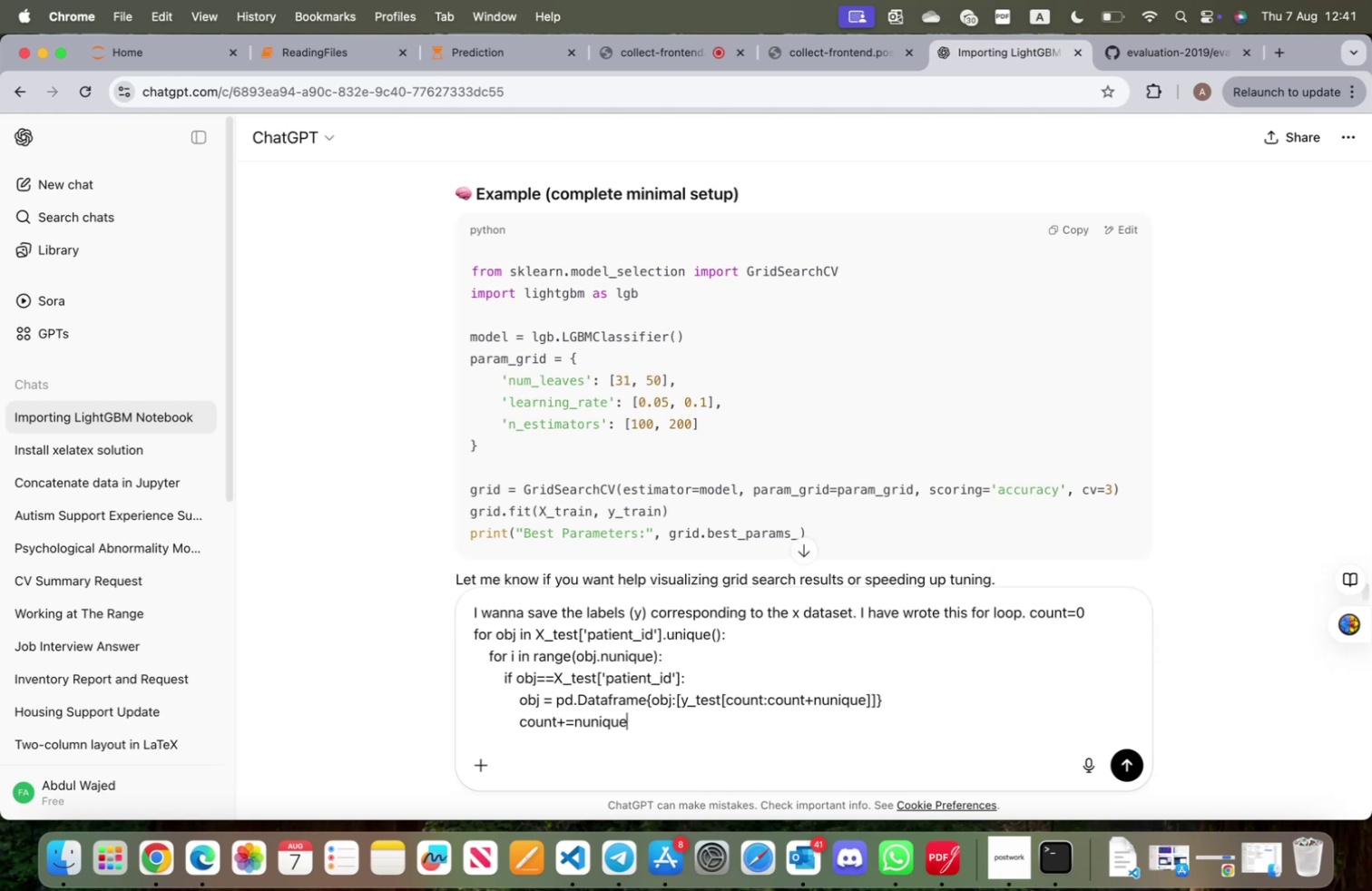 
key(Enter)
 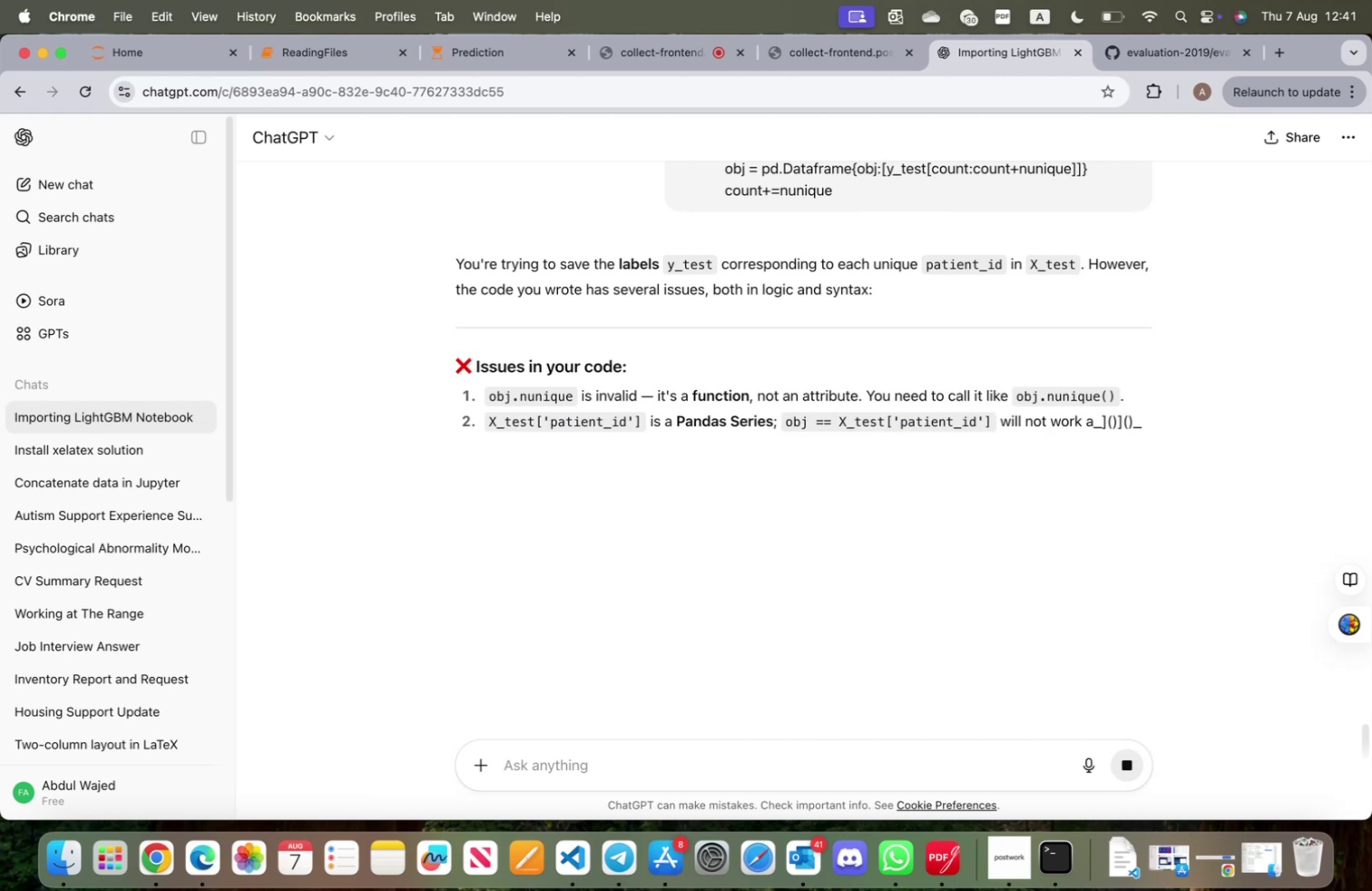 
wait(9.06)
 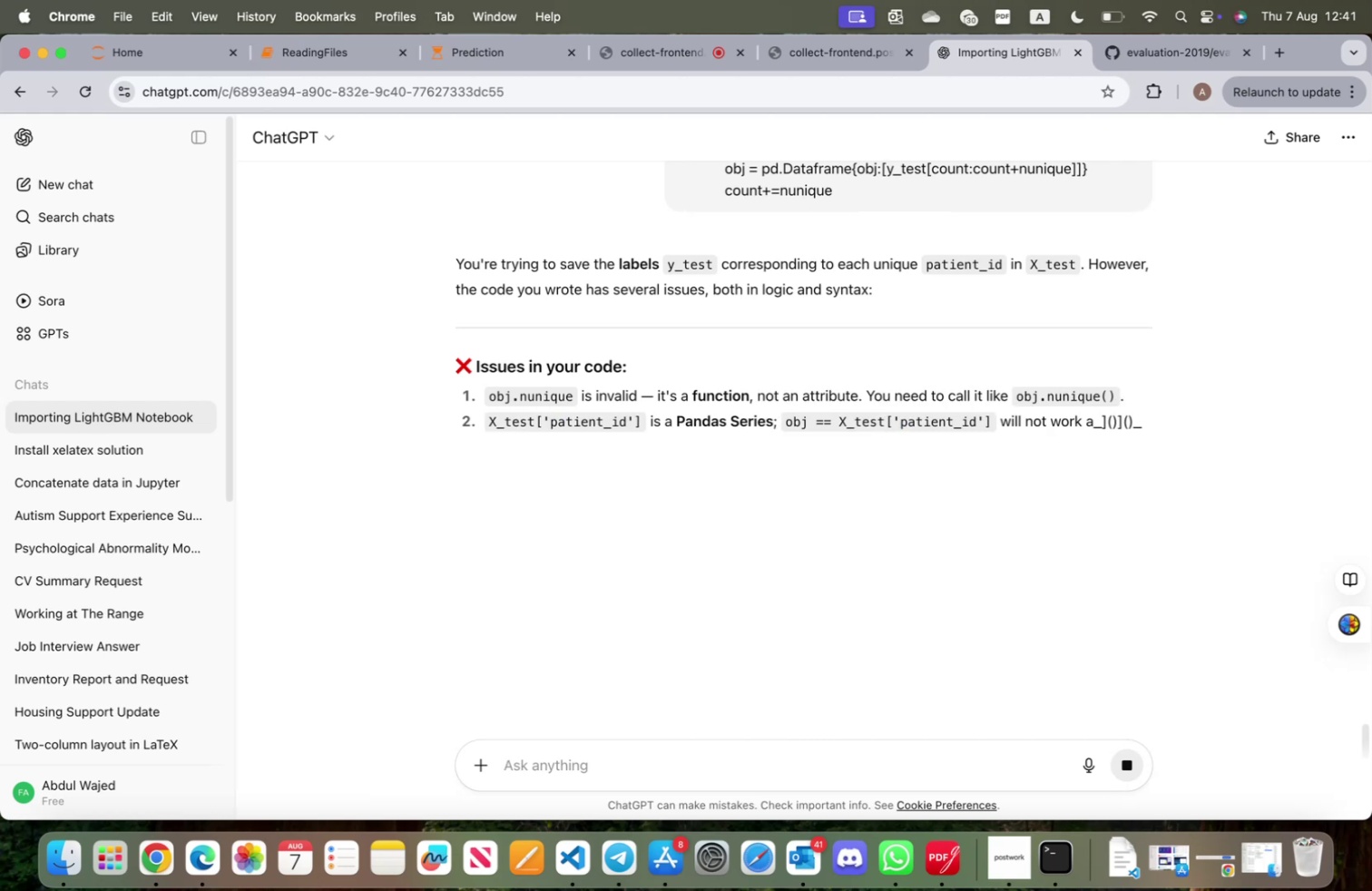 
scroll: coordinate [622, 406], scroll_direction: down, amount: 7.0
 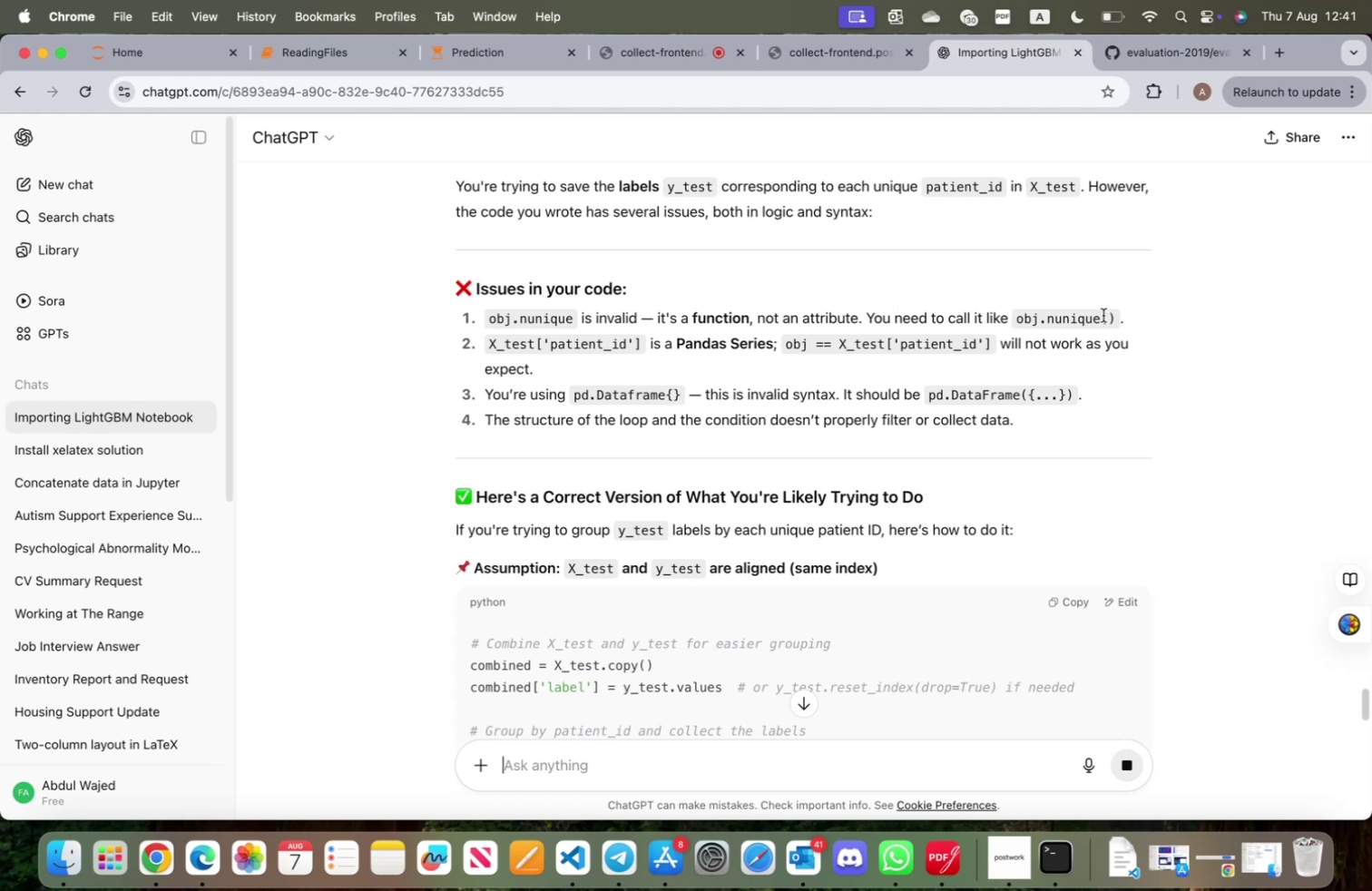 
wait(9.52)
 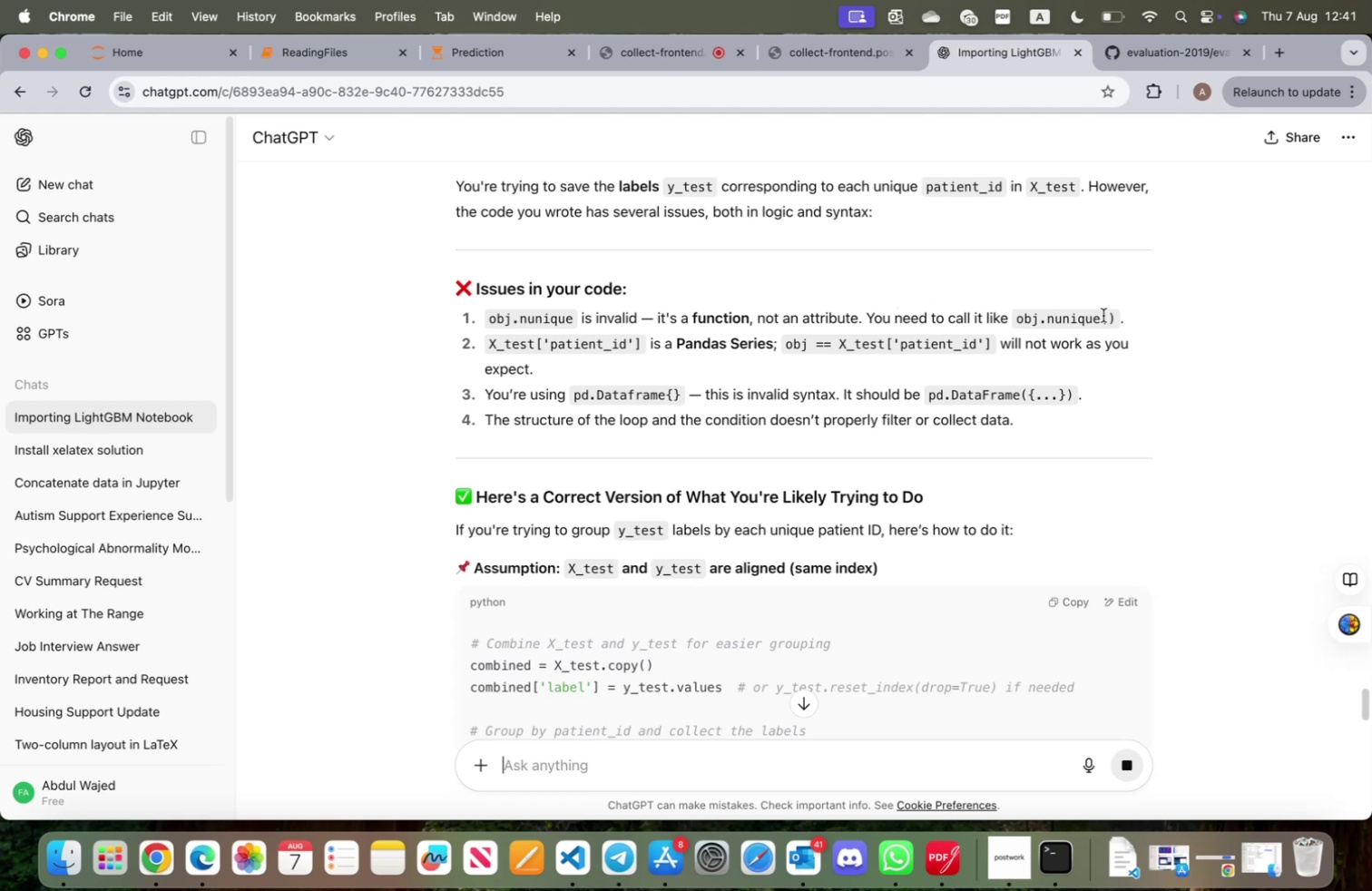 
scroll: coordinate [562, 402], scroll_direction: down, amount: 11.0
 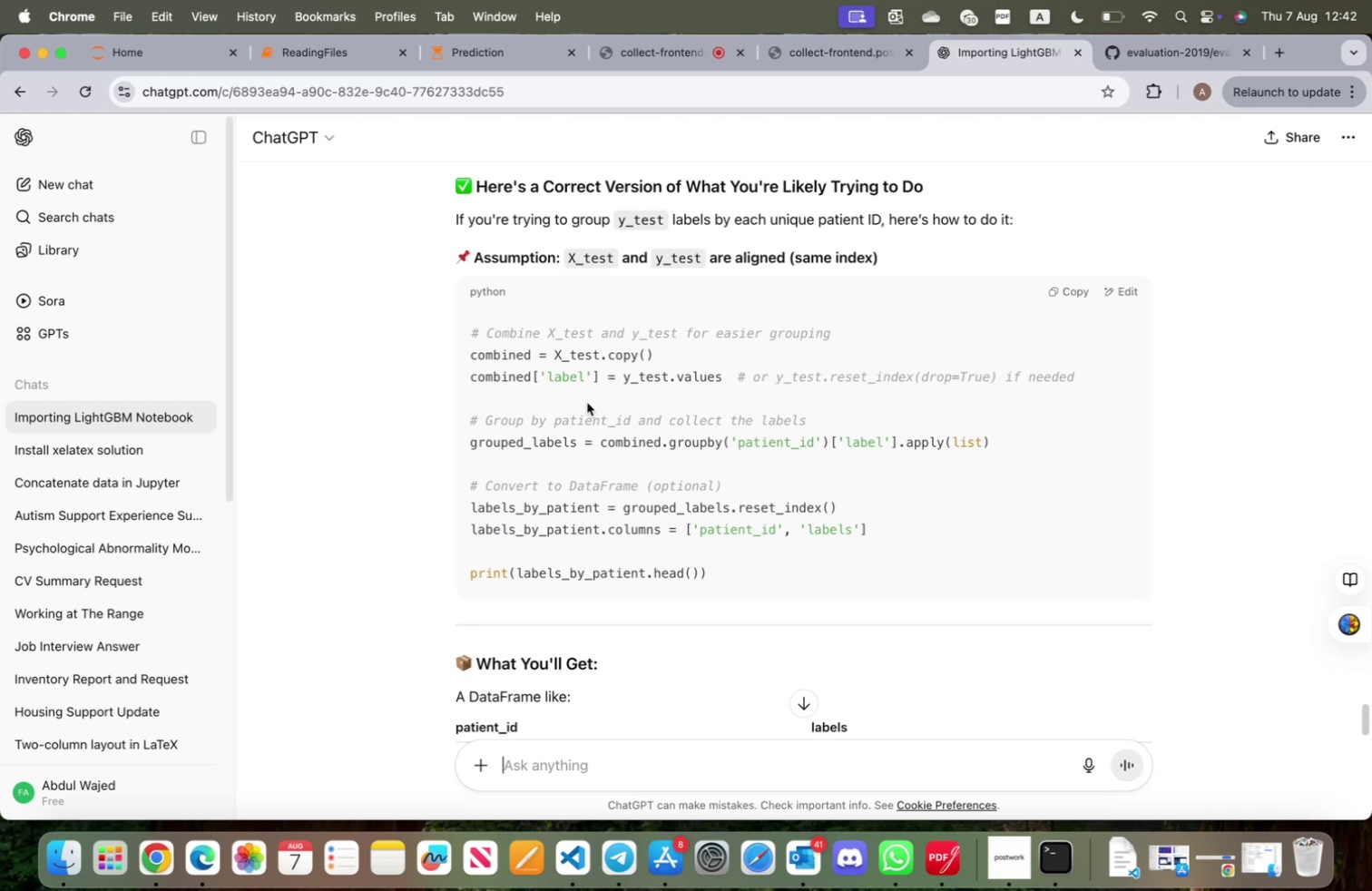 
wait(35.4)
 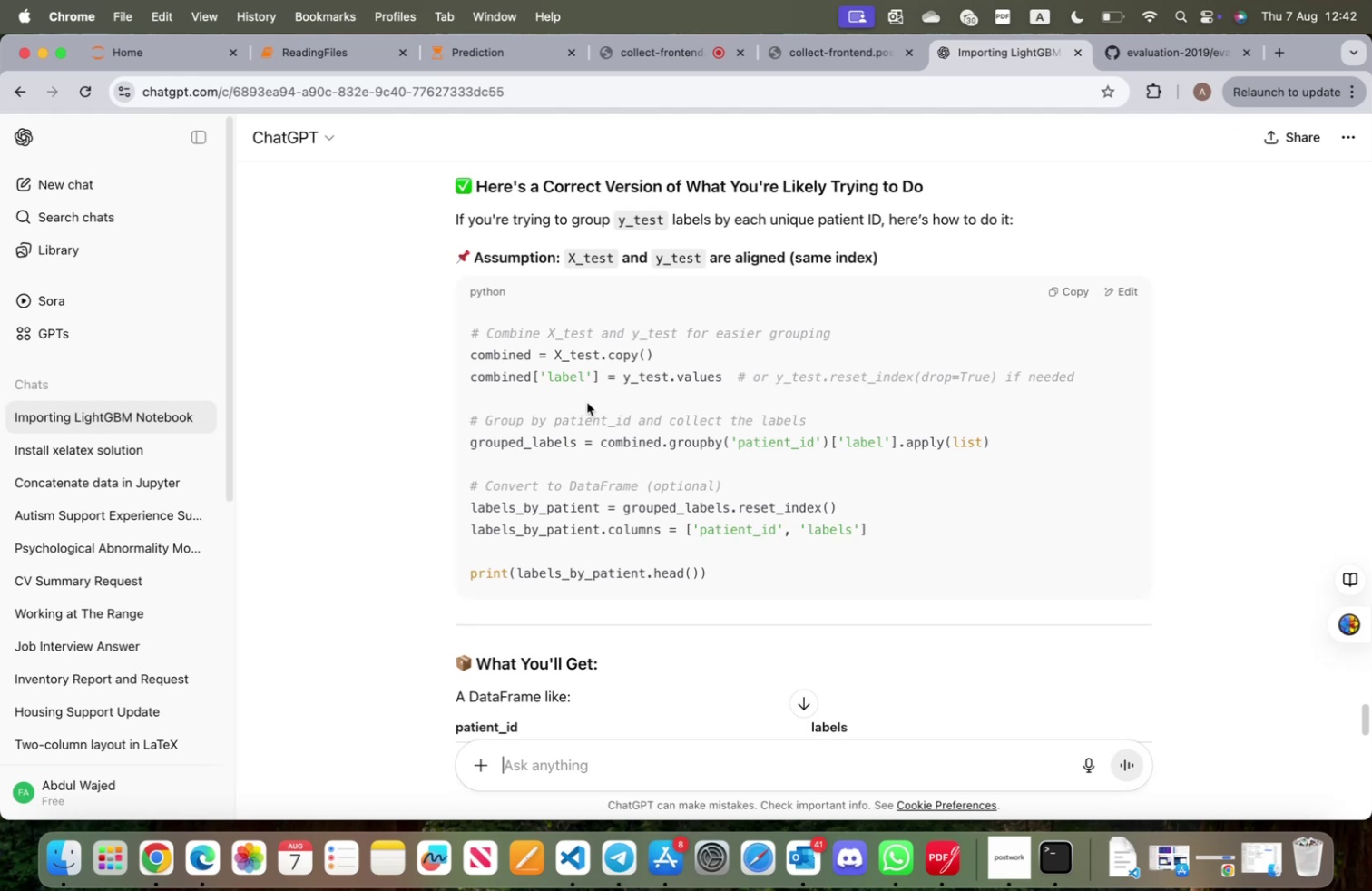 
scroll: coordinate [551, 423], scroll_direction: down, amount: 9.0
 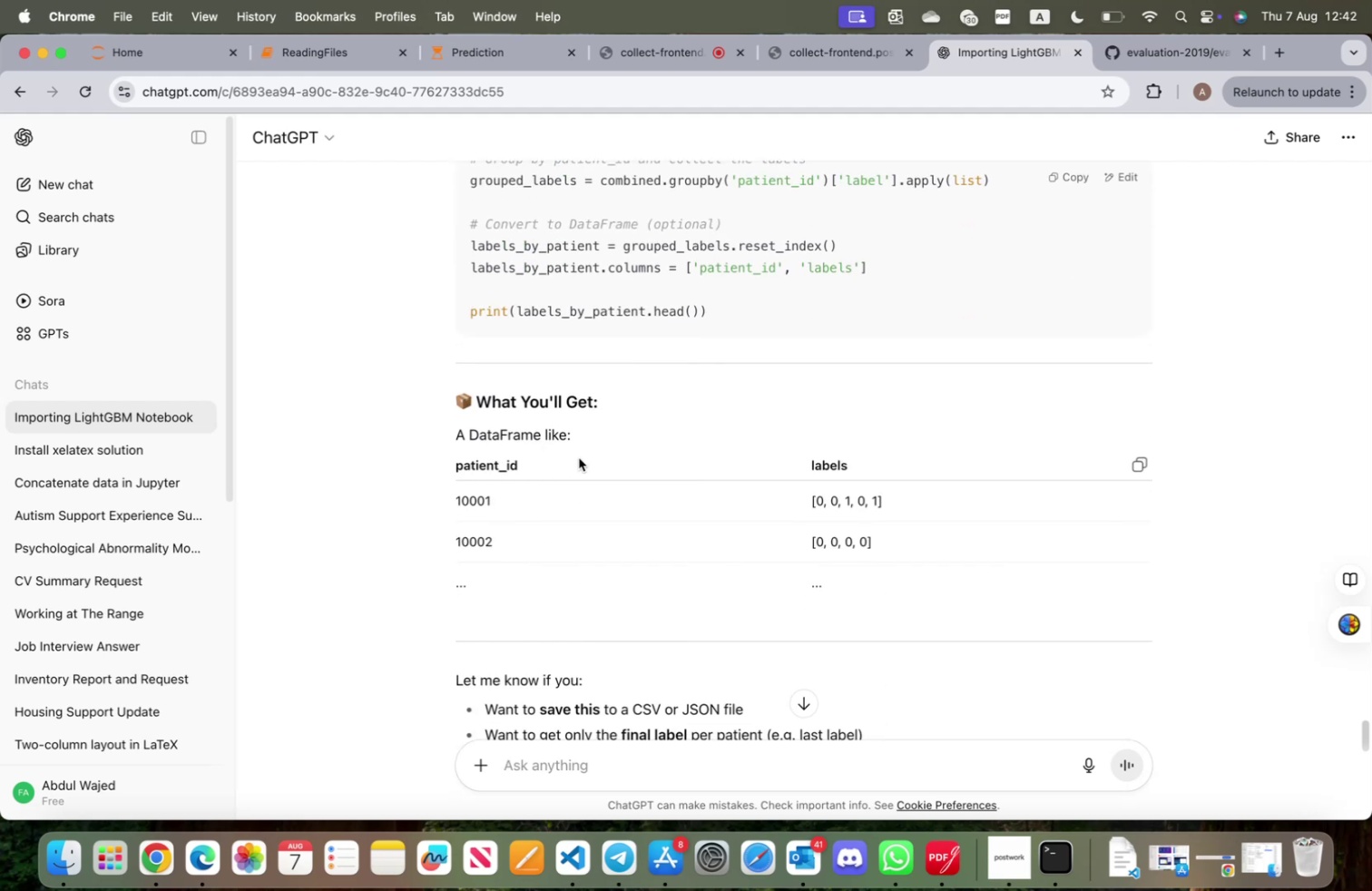 
wait(5.5)
 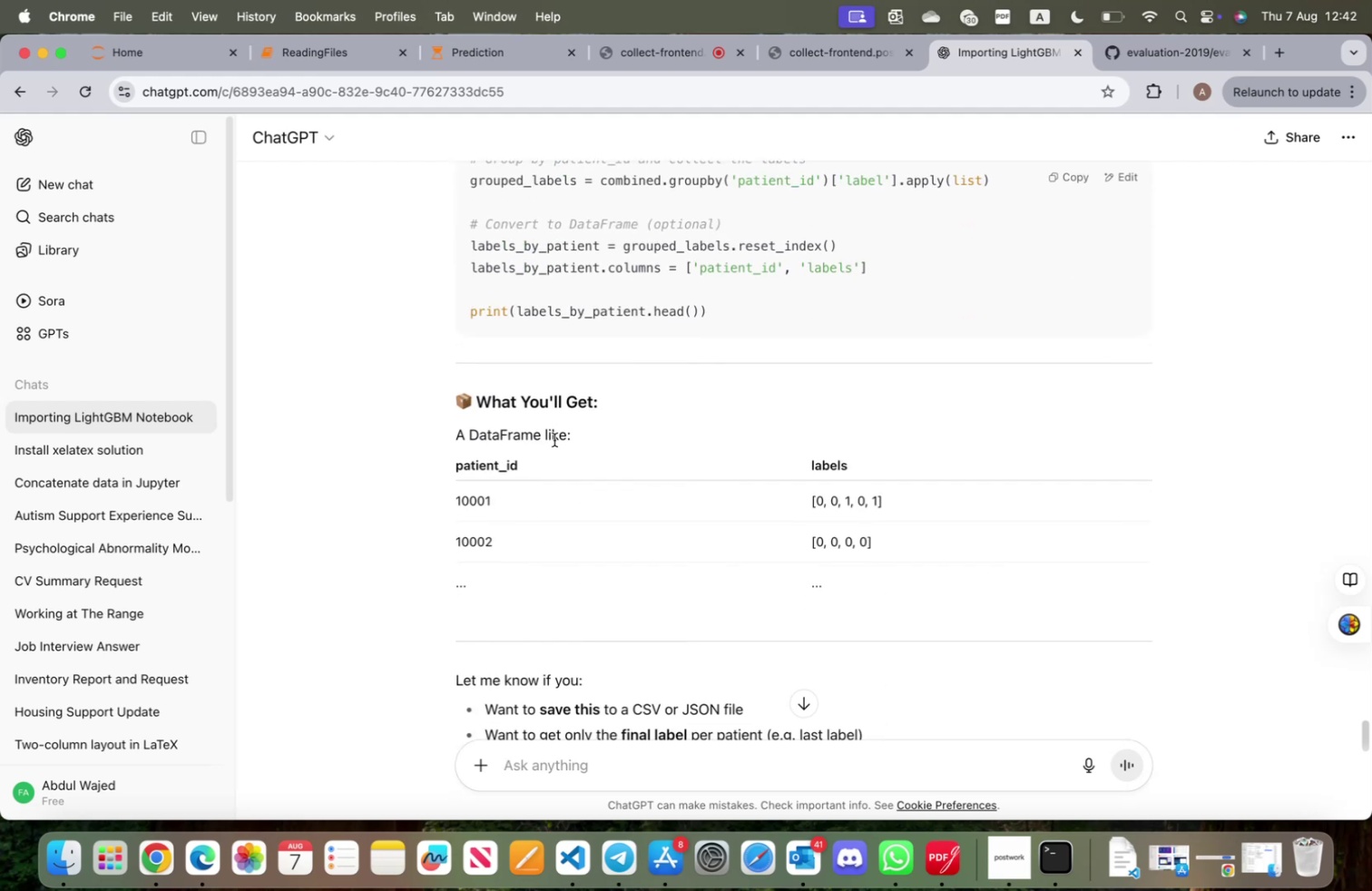 
scroll: coordinate [582, 487], scroll_direction: down, amount: 15.0
 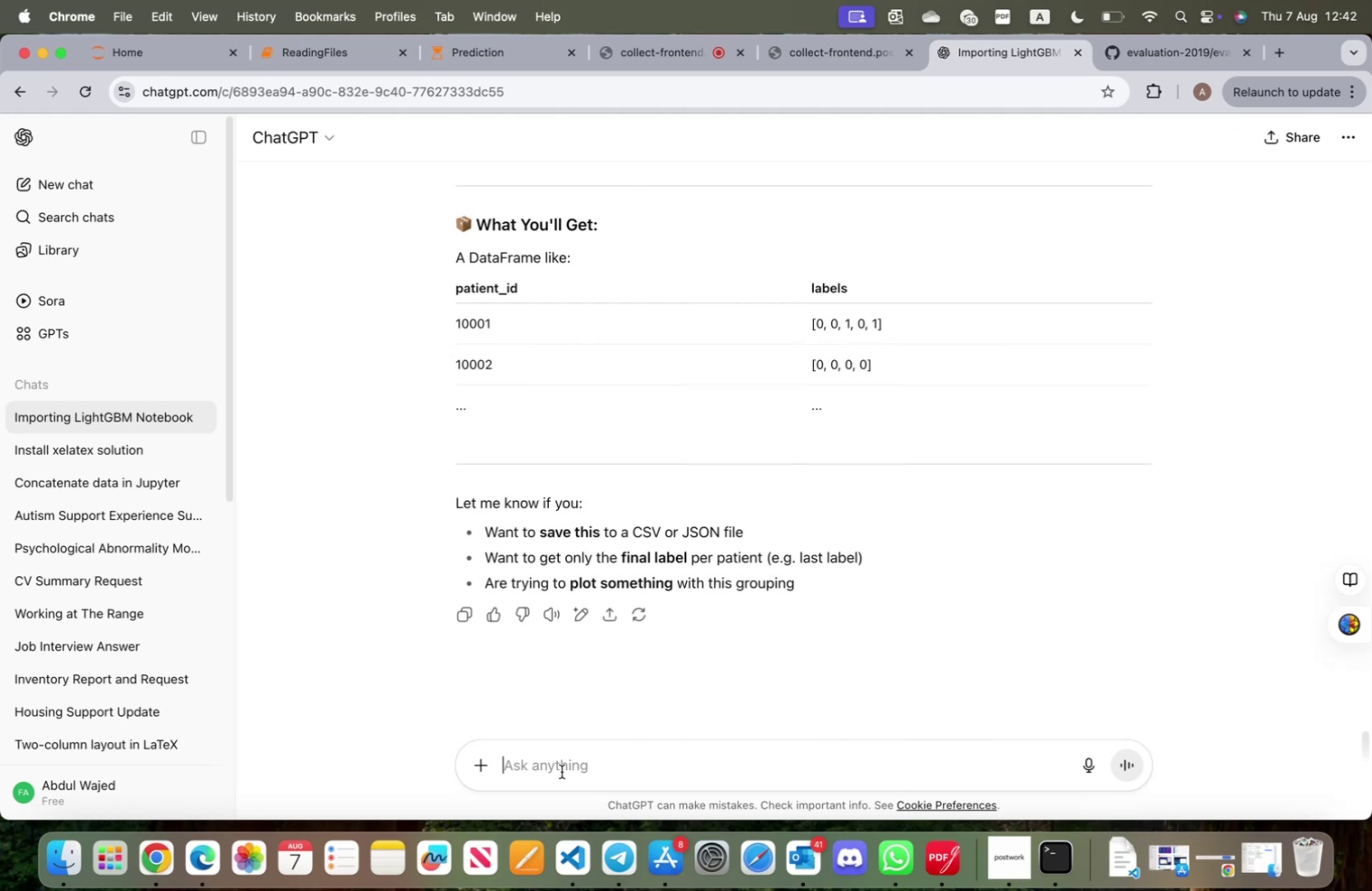 
type(I wanna save each patin)
key(Backspace)
type(ents lable)
key(Backspace)
key(Backspace)
type(el i )
key(Backspace)
type(na )
key(Backspace)
key(Backspace)
type( a different .psv file)
 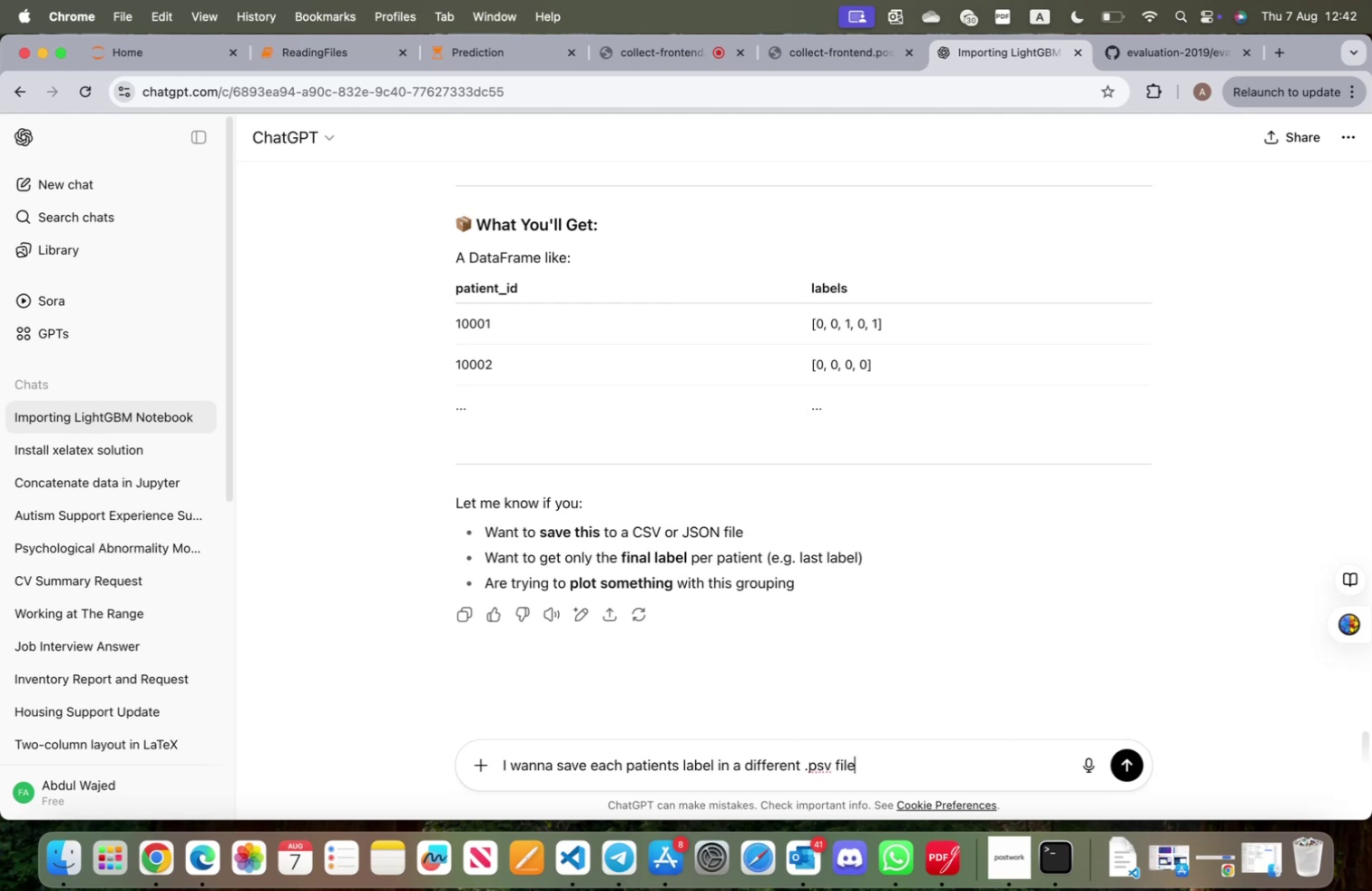 
key(Enter)
 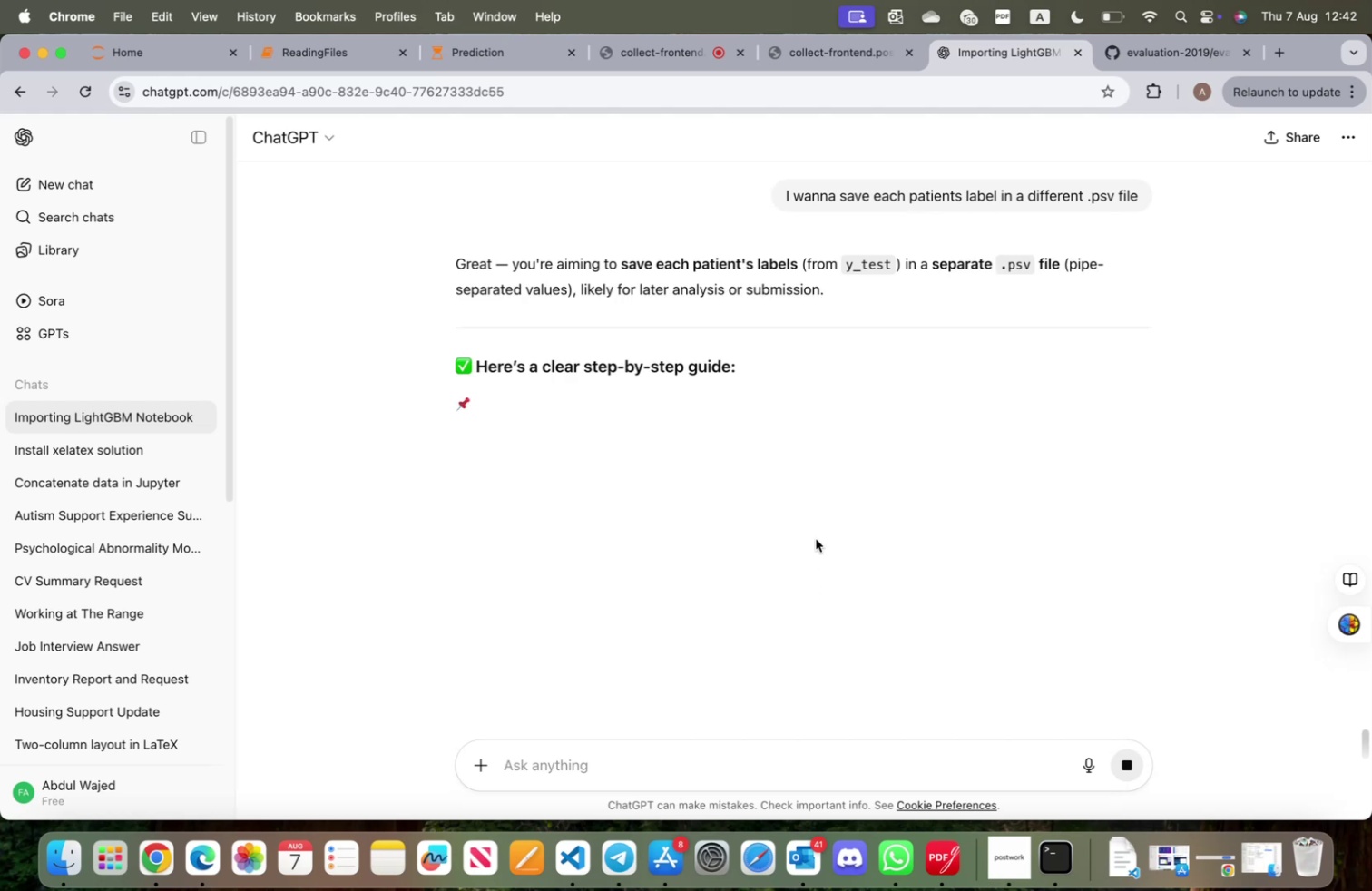 
mouse_move([628, 426])
 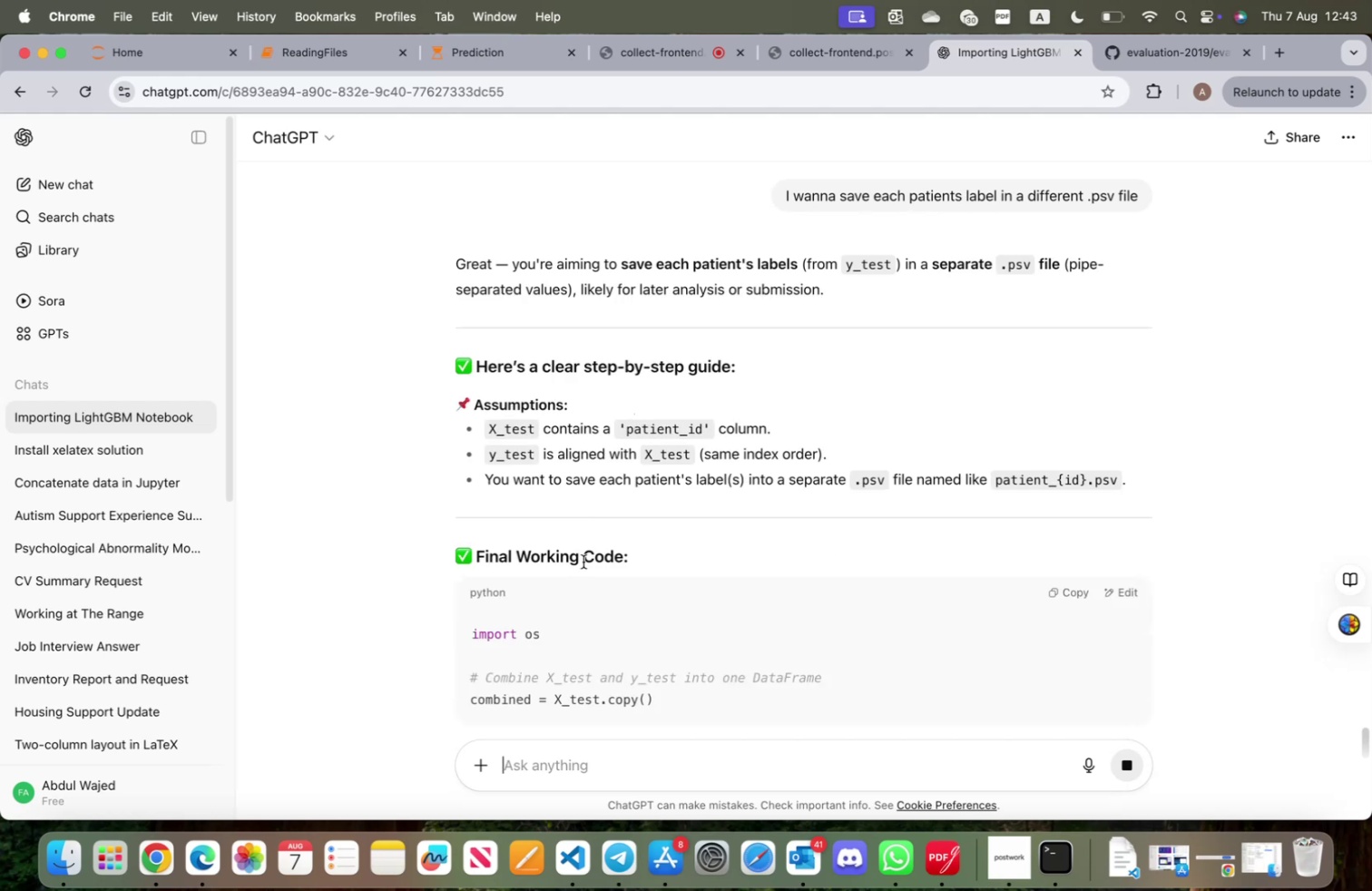 
scroll: coordinate [581, 563], scroll_direction: down, amount: 28.0
 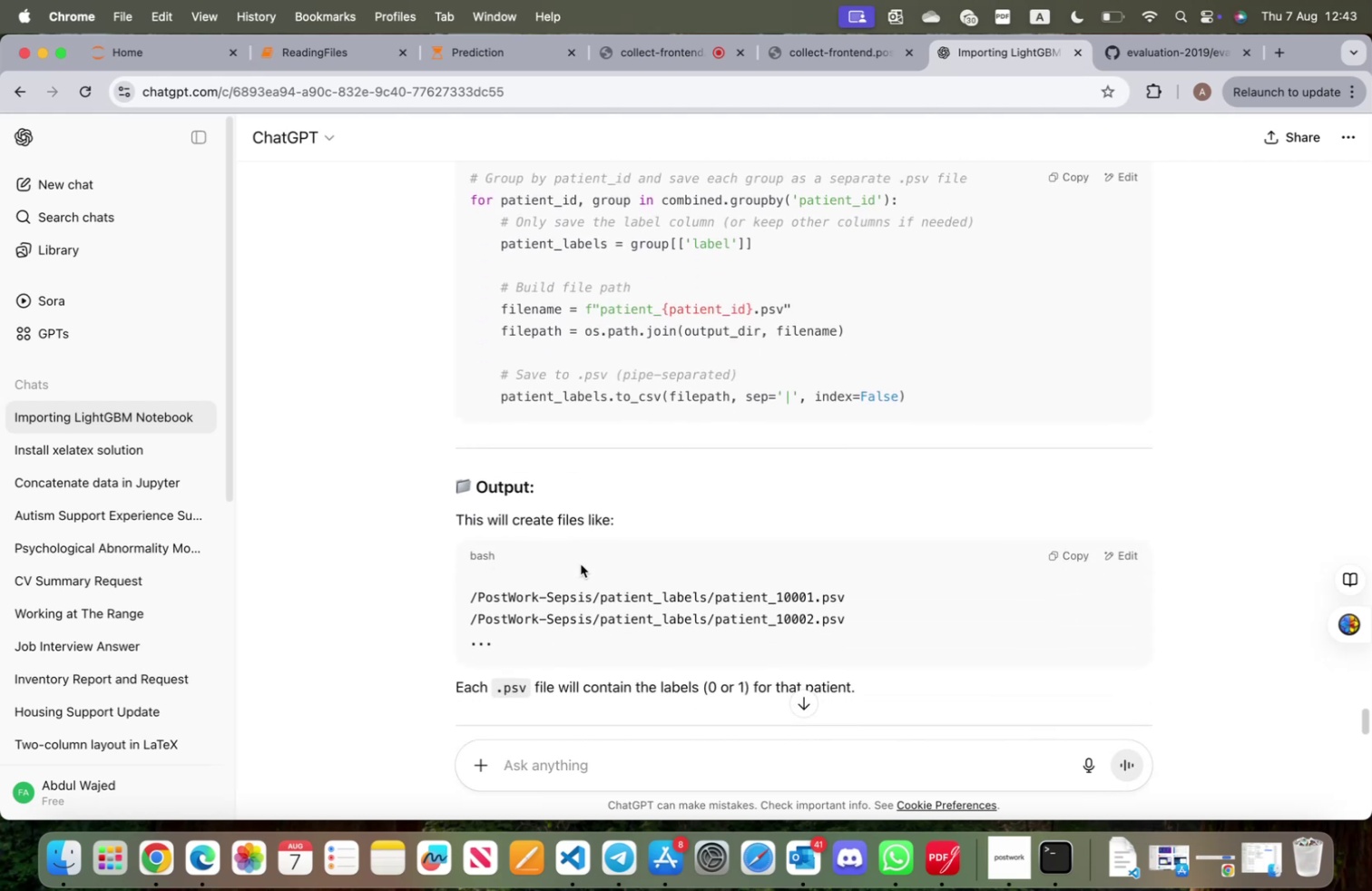 
scroll: coordinate [581, 563], scroll_direction: up, amount: 7.0
 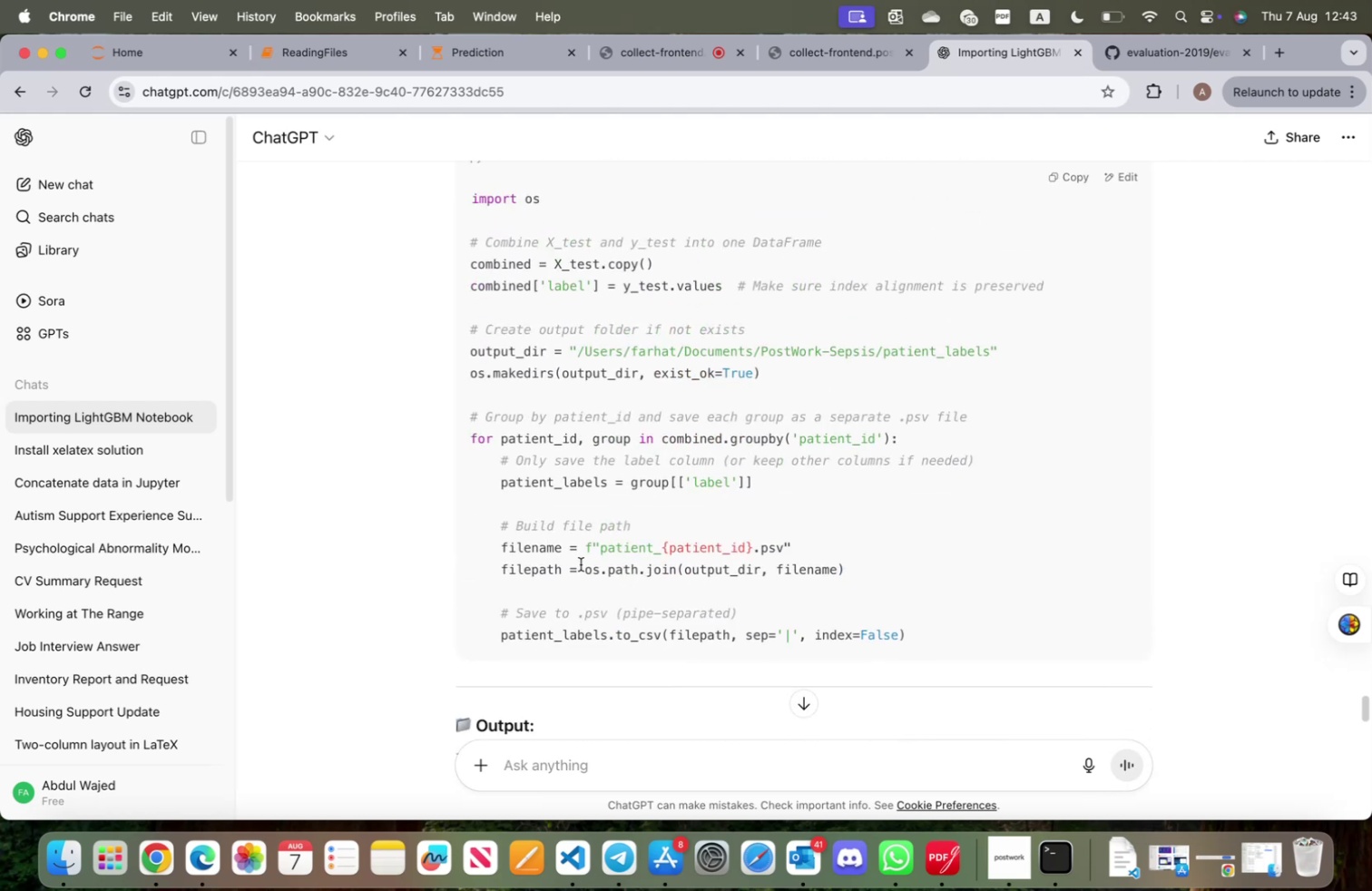 
scroll: coordinate [581, 564], scroll_direction: down, amount: 5.0
 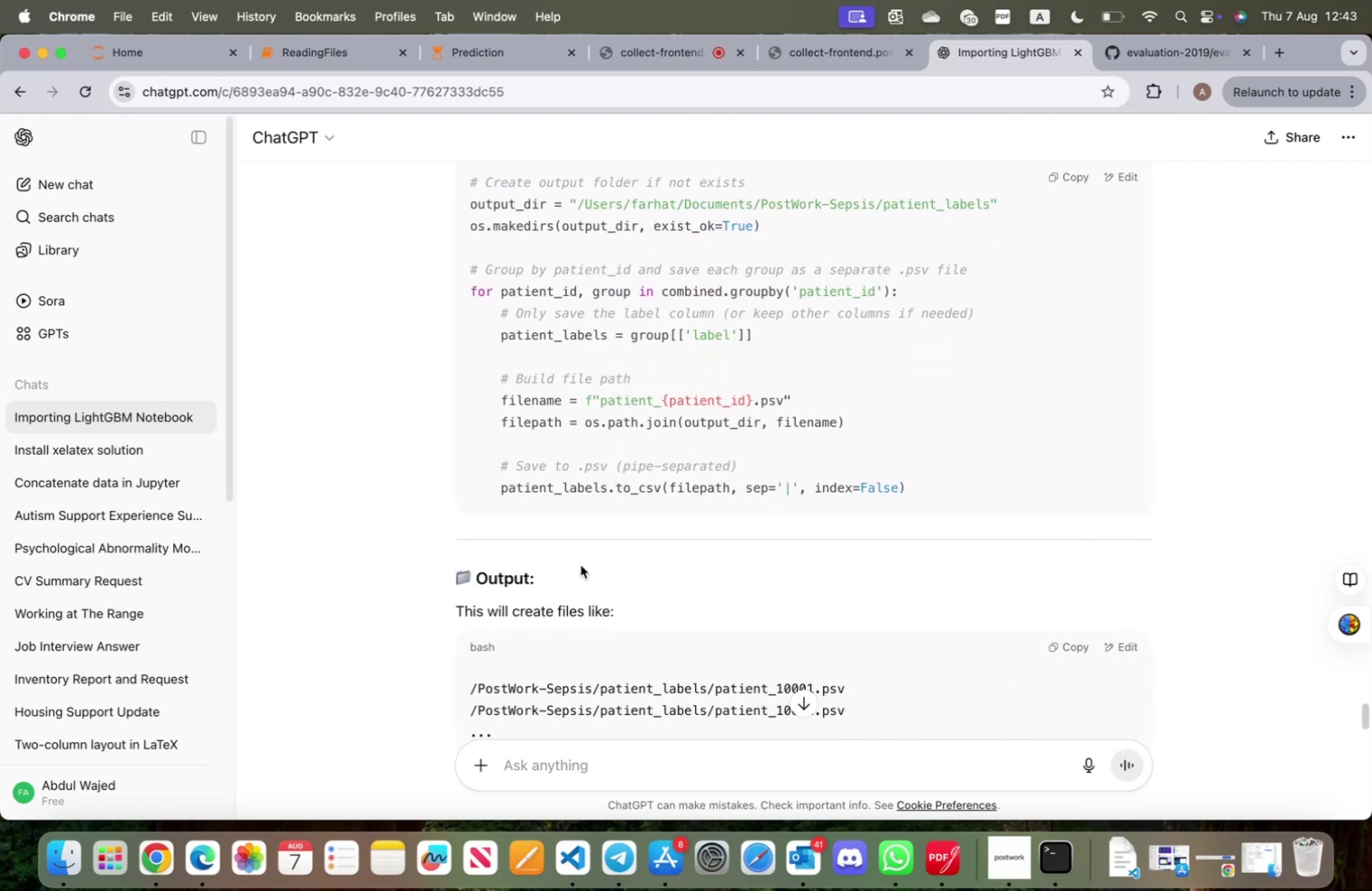 
scroll: coordinate [581, 564], scroll_direction: up, amount: 12.0
 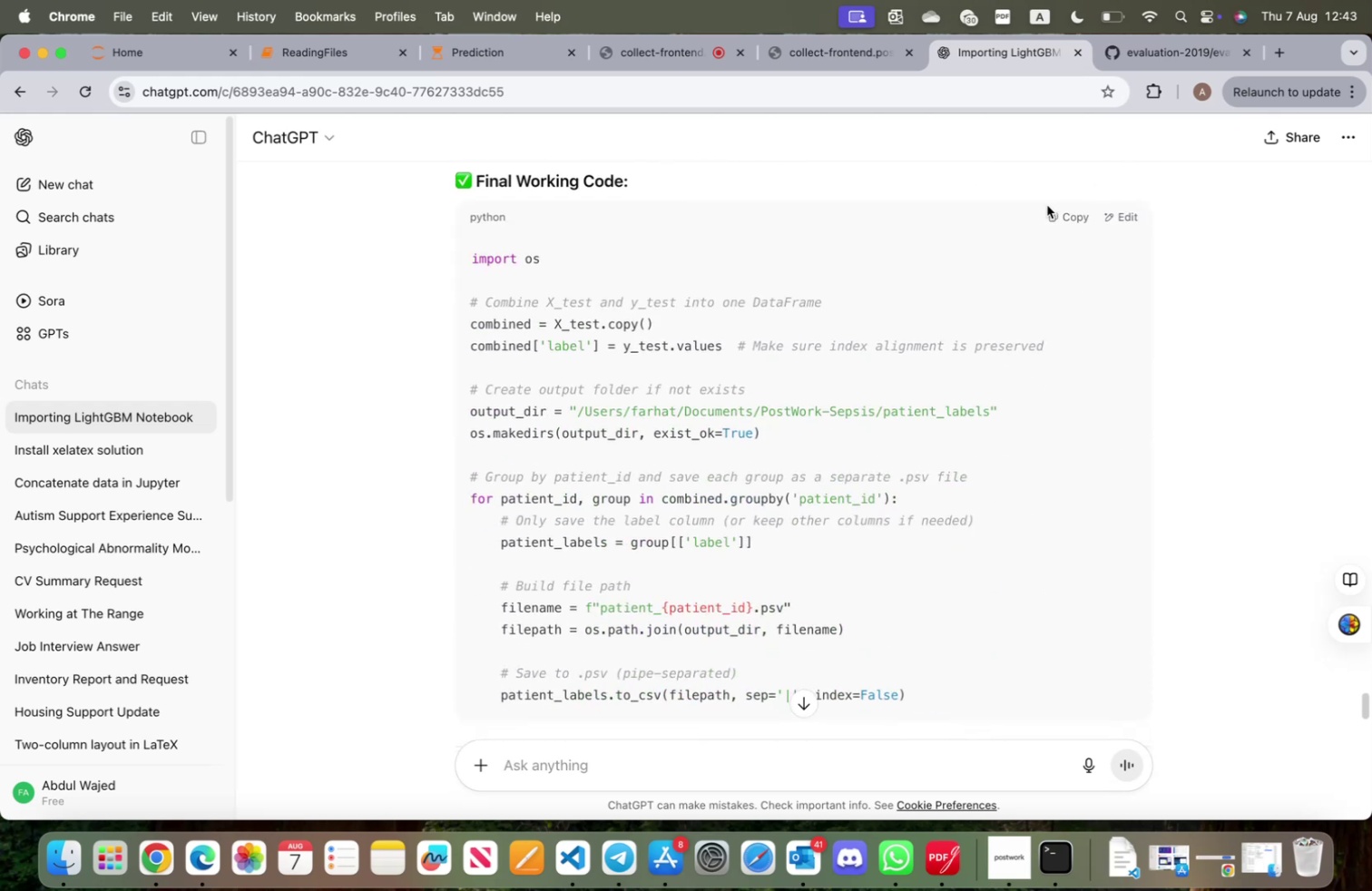 
left_click([1061, 214])
 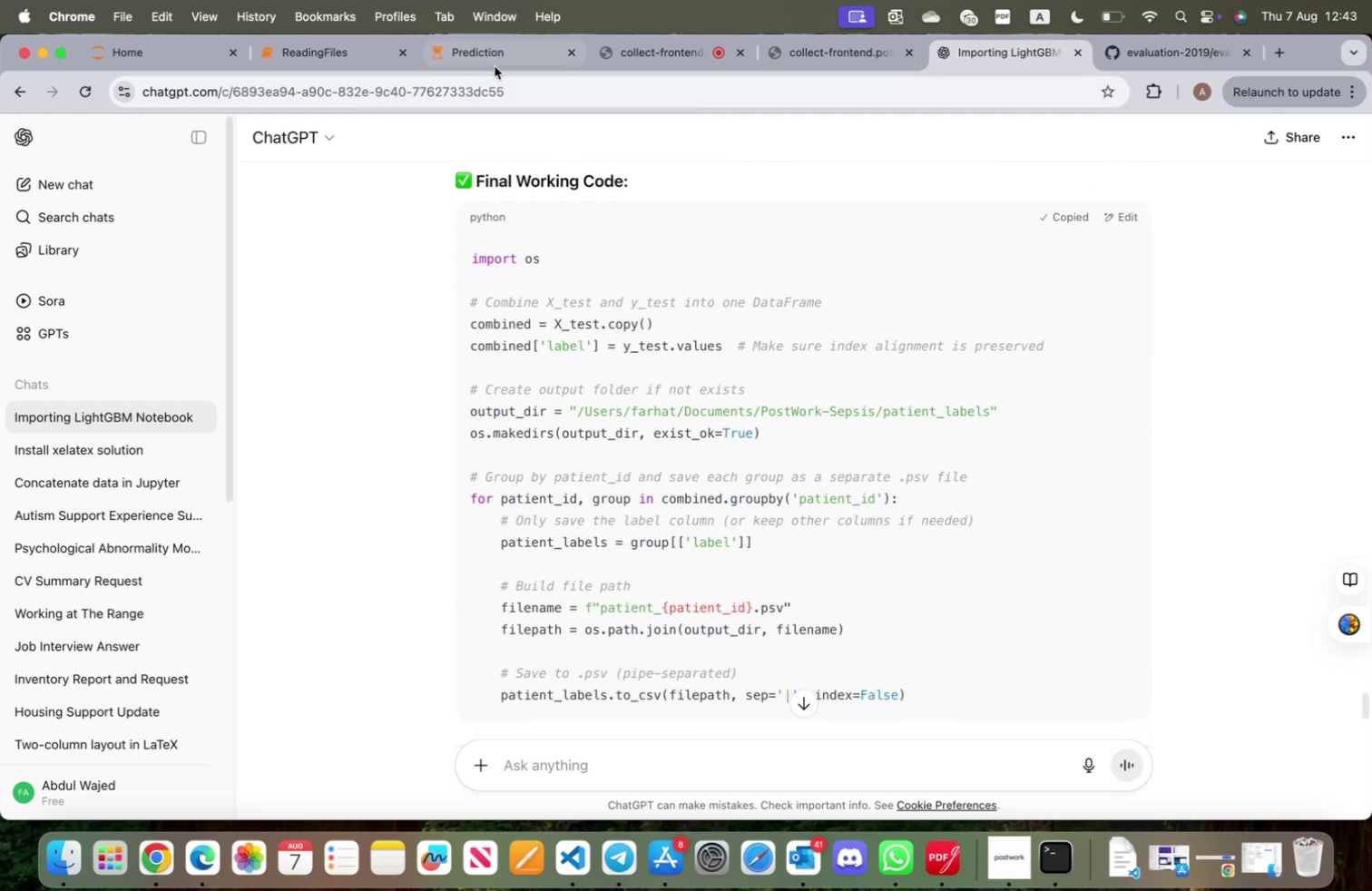 
left_click([478, 54])
 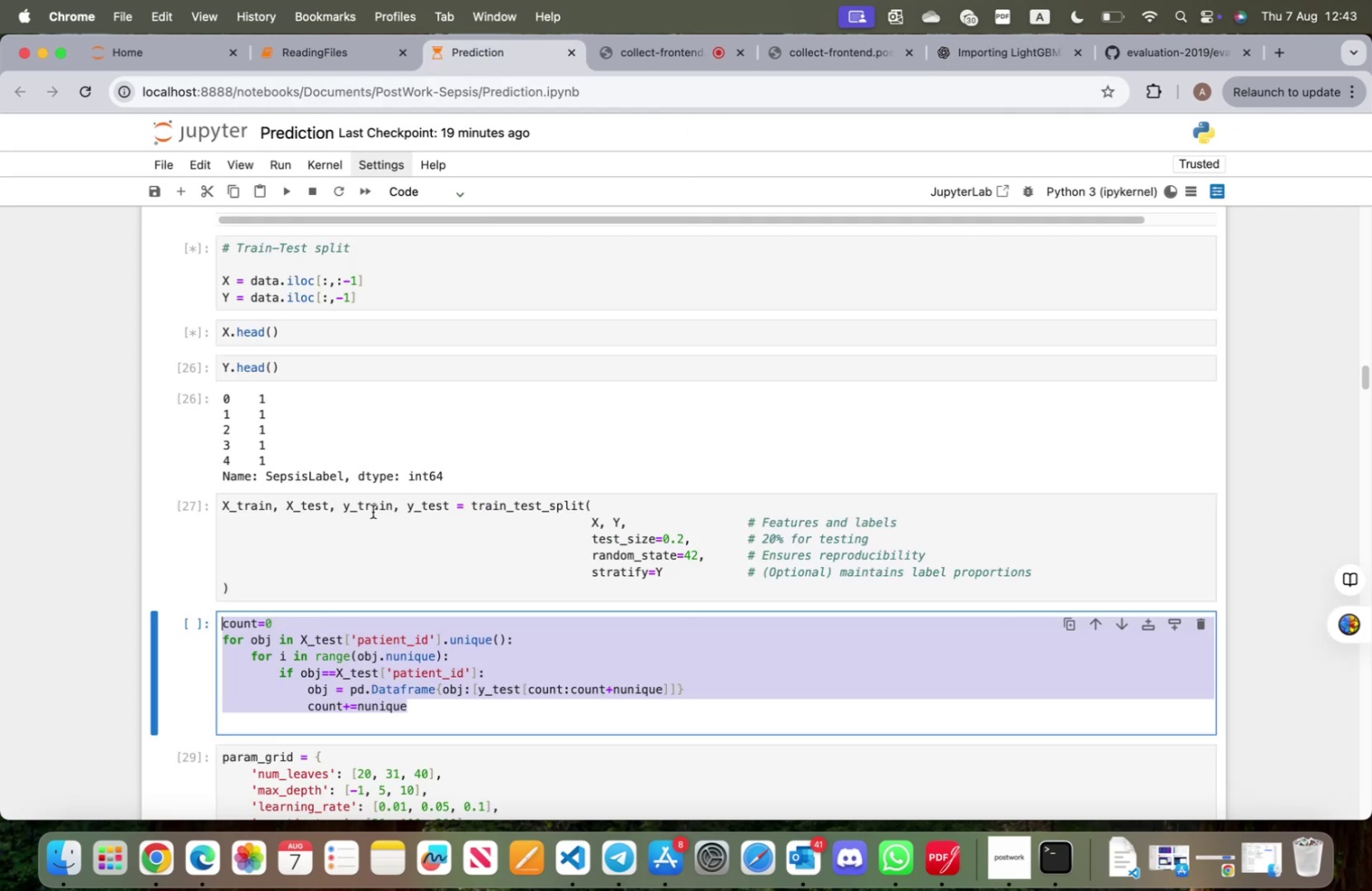 
scroll: coordinate [377, 512], scroll_direction: down, amount: 3.0
 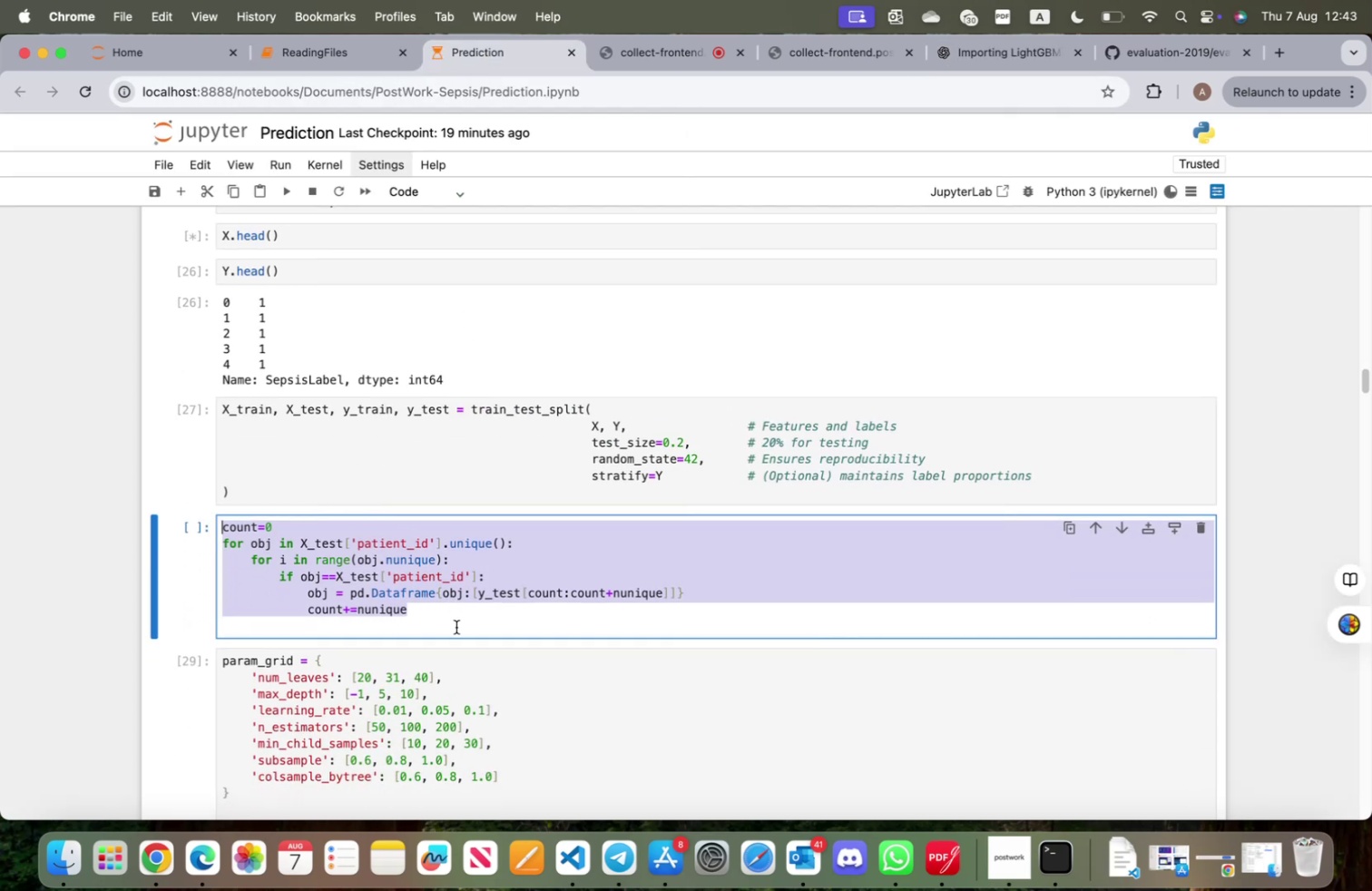 
left_click([456, 626])
 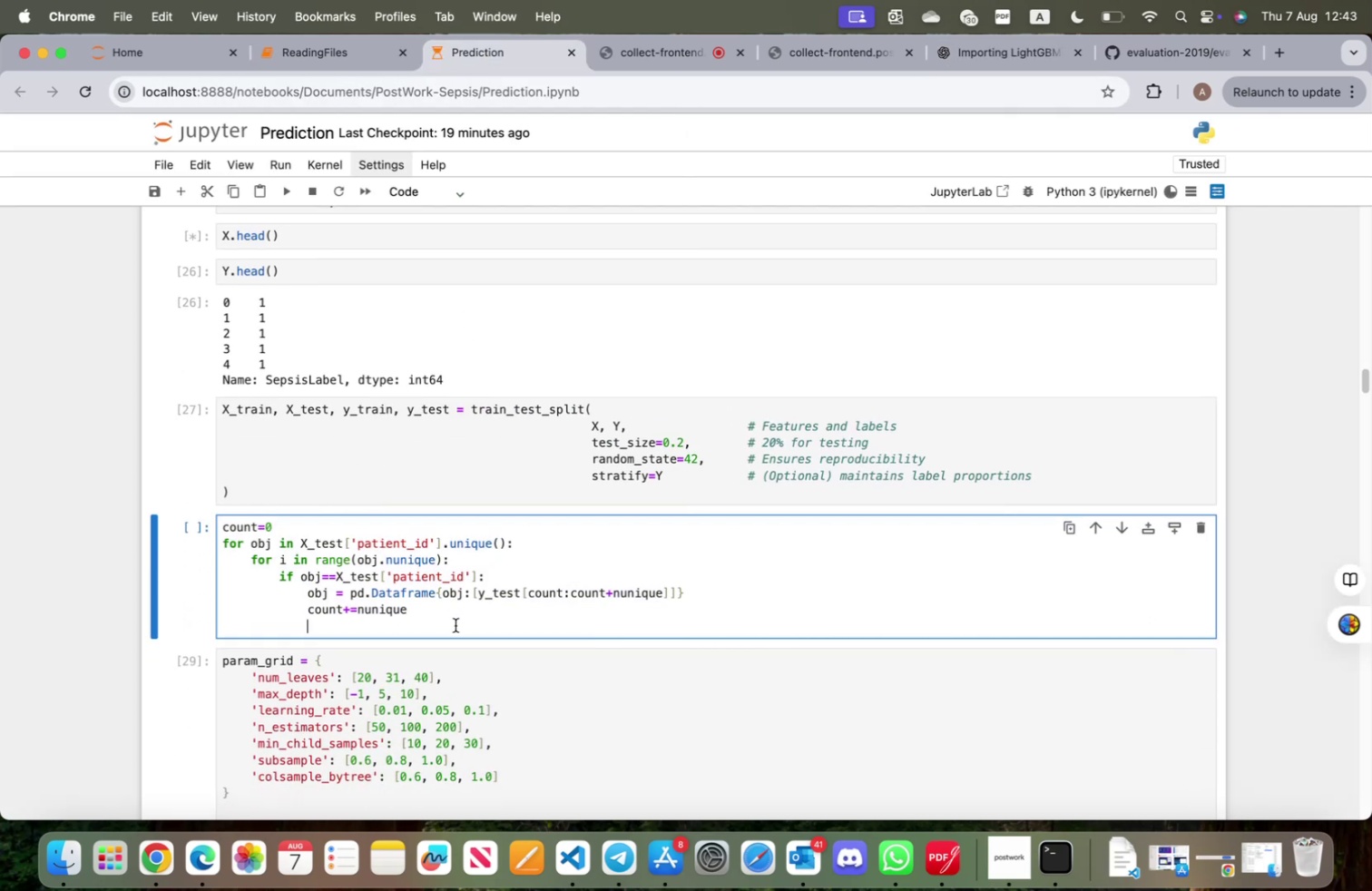 
left_click_drag(start_coordinate=[455, 623], to_coordinate=[220, 516])
 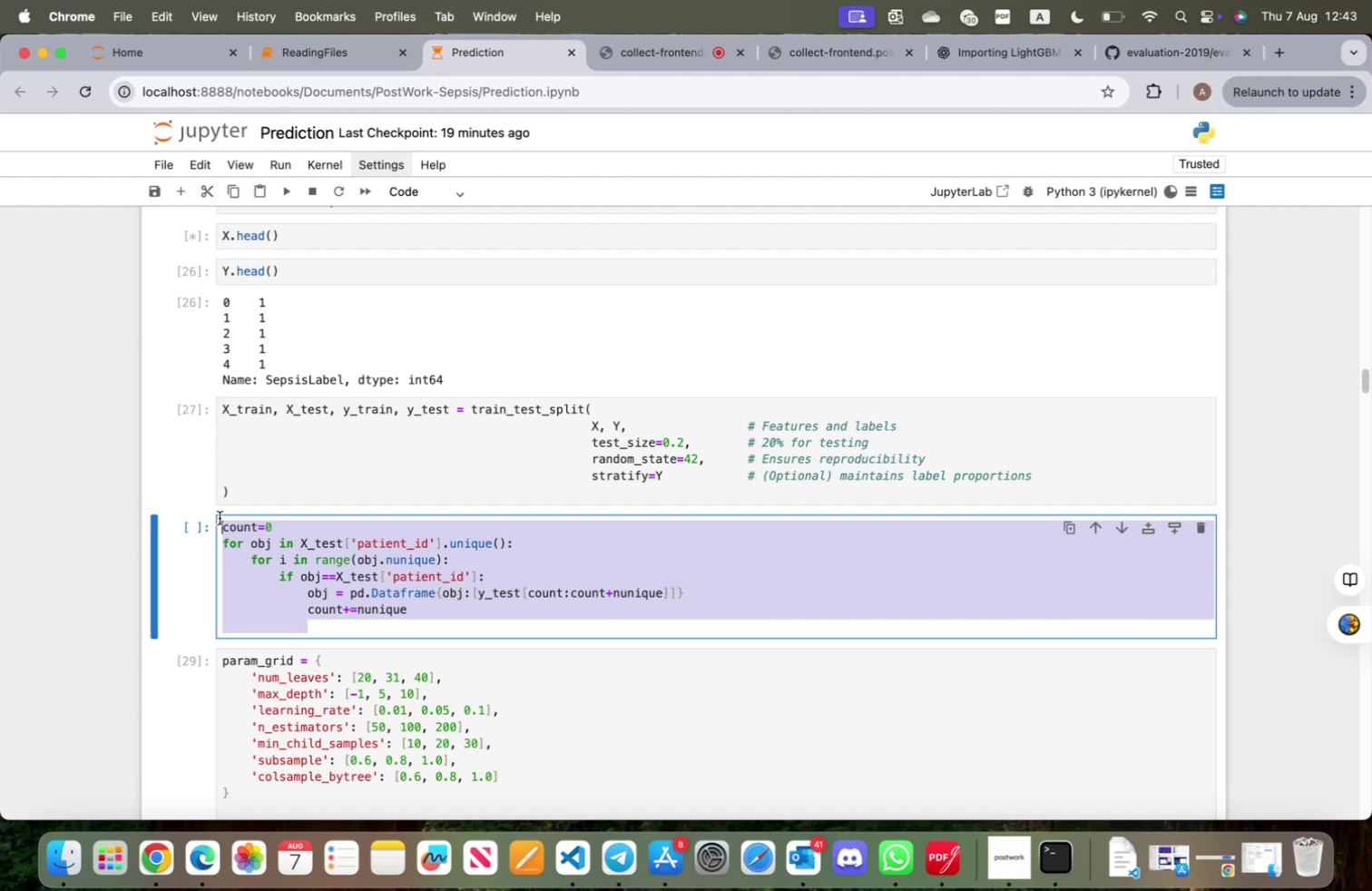 
key(Meta+CommandLeft)
 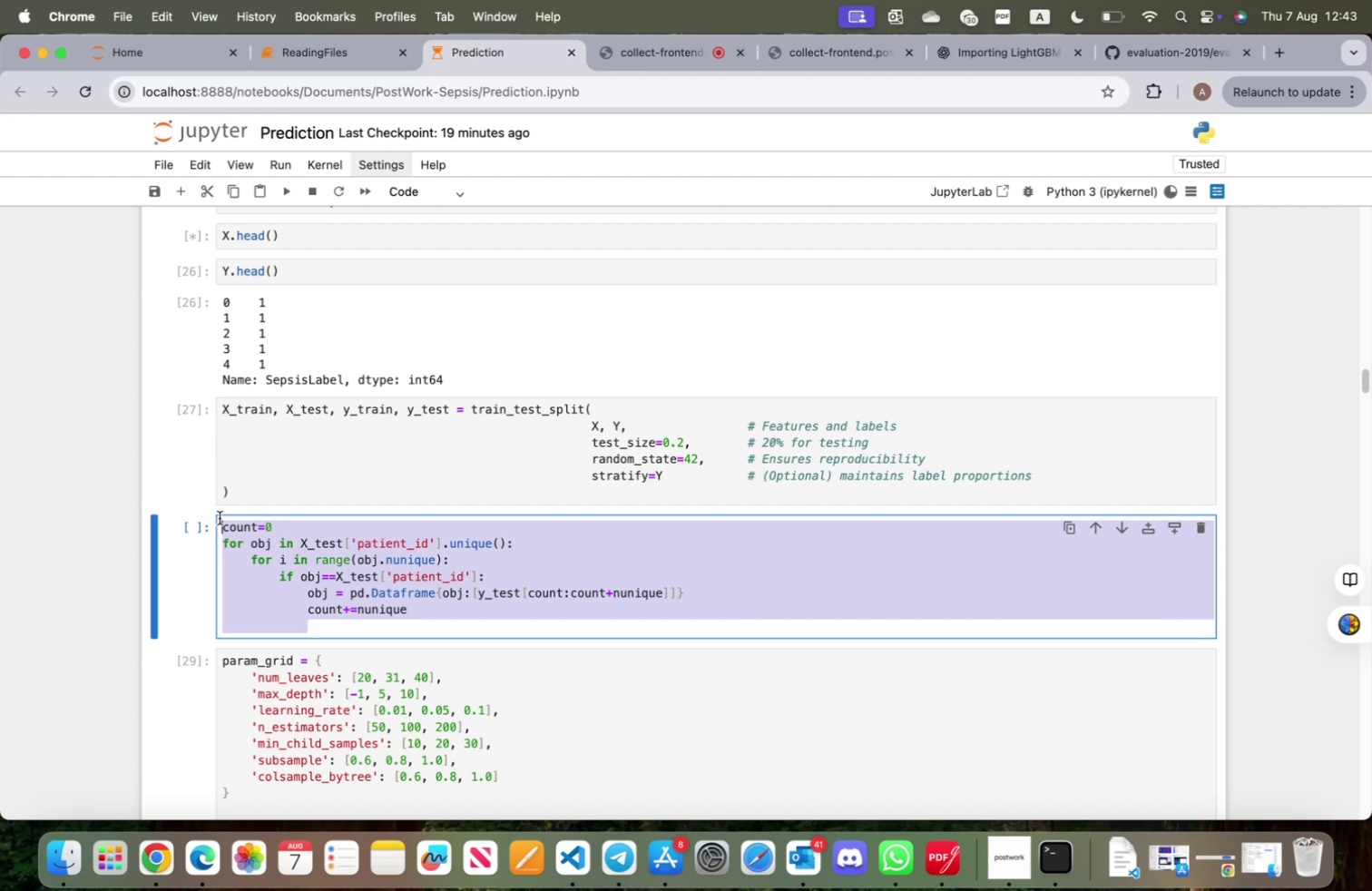 
key(Meta+V)
 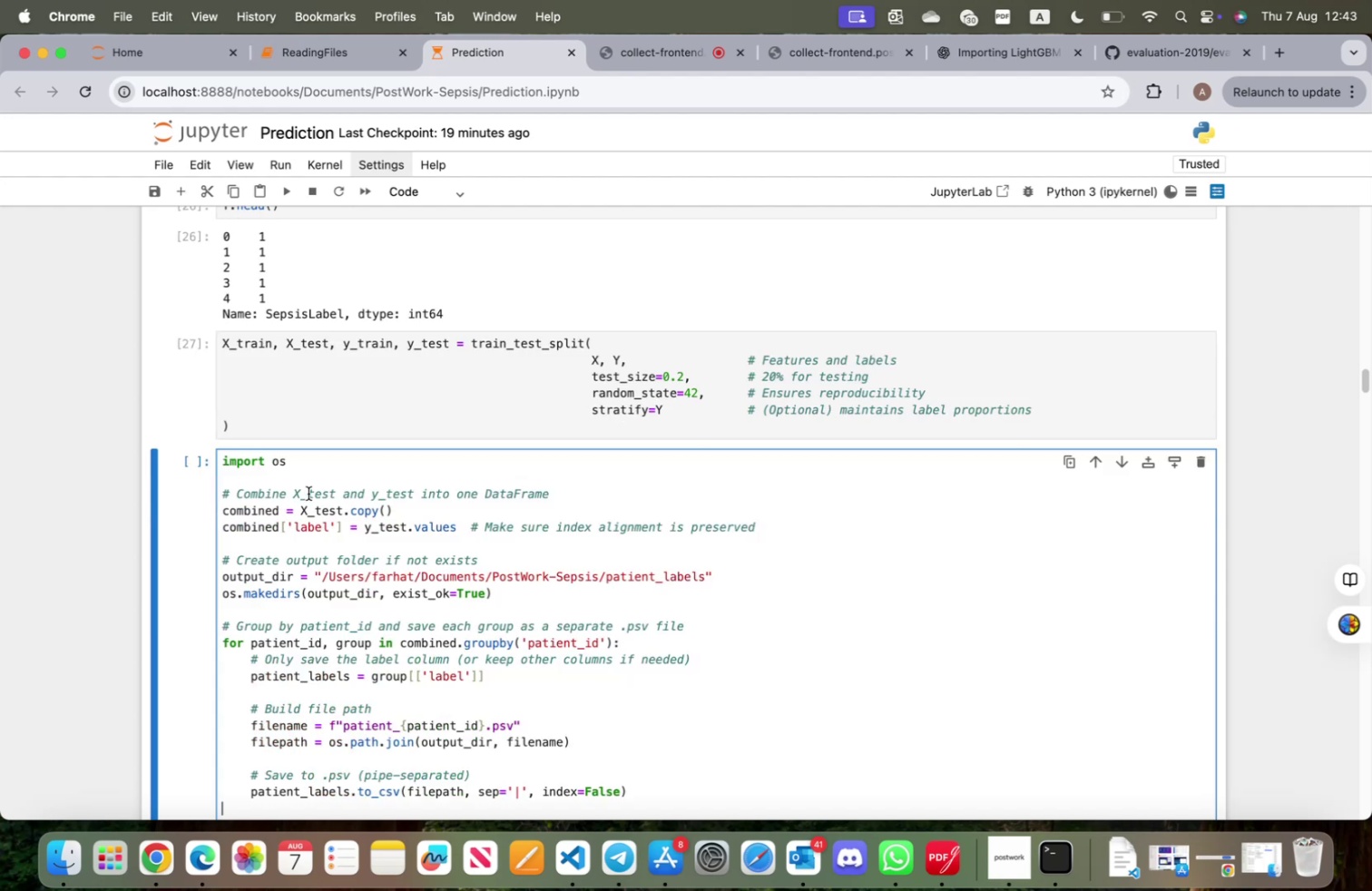 
left_click_drag(start_coordinate=[338, 470], to_coordinate=[197, 440])
 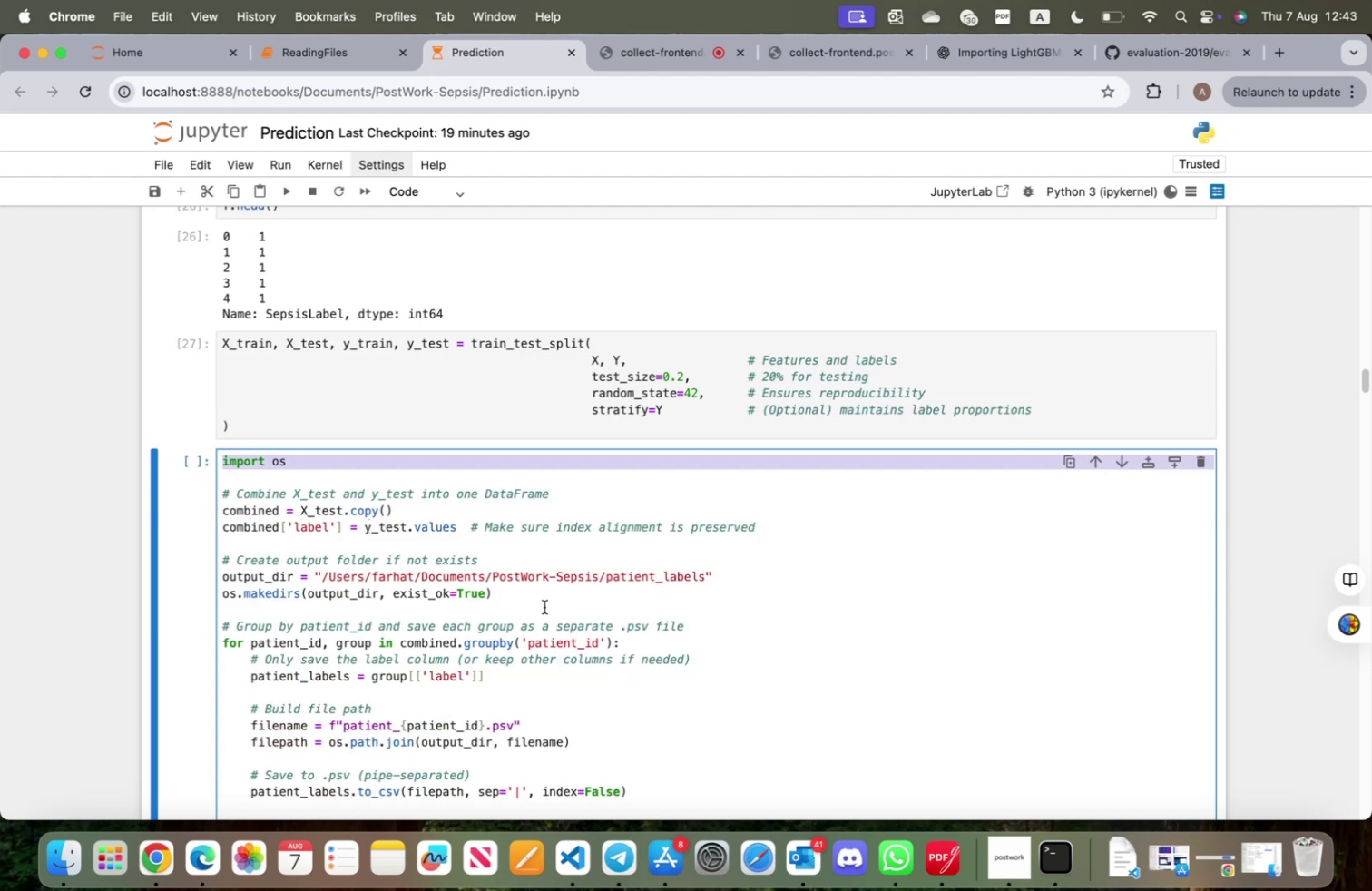 
key(Backspace)
 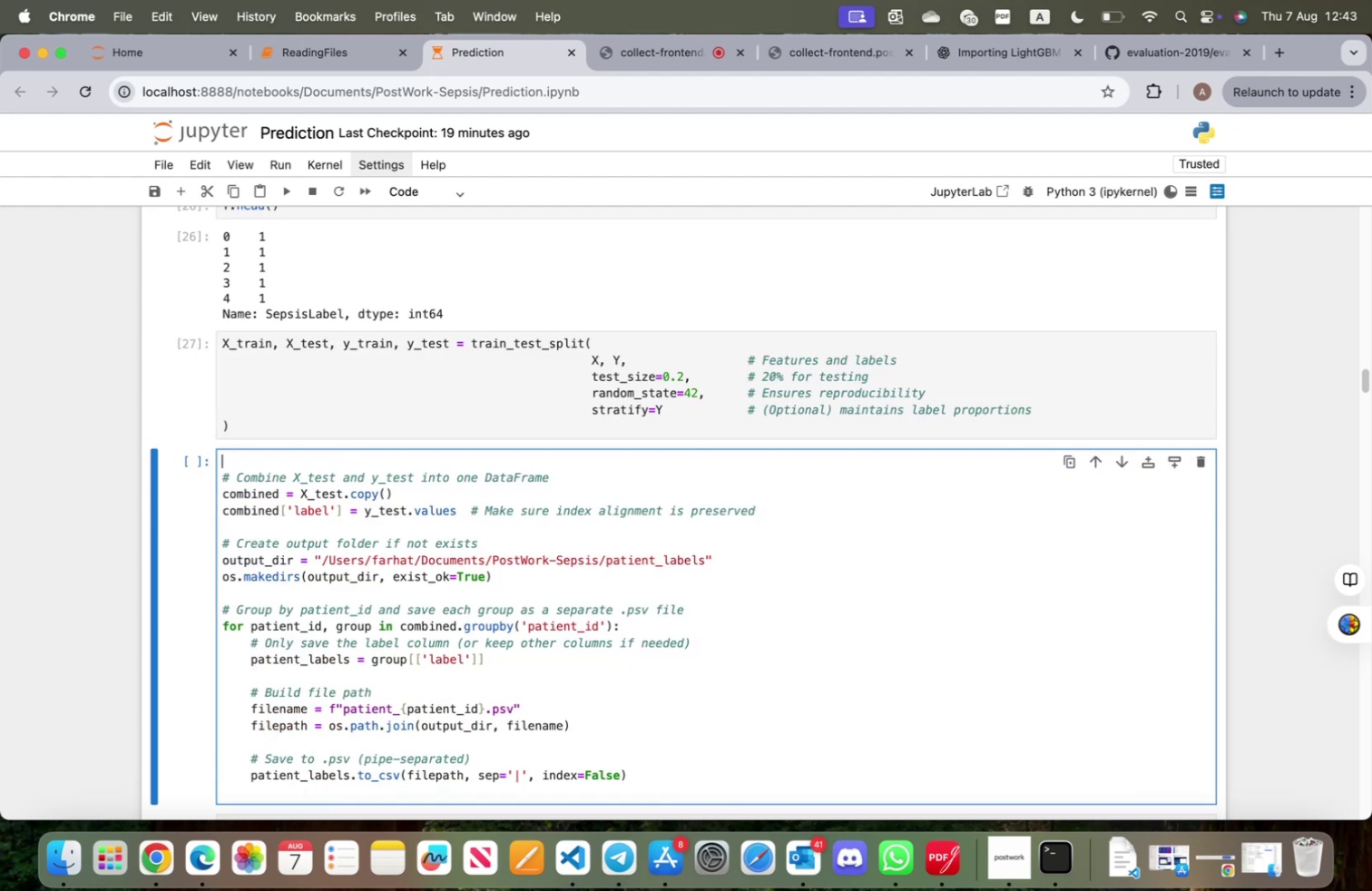 
key(ArrowDown)
 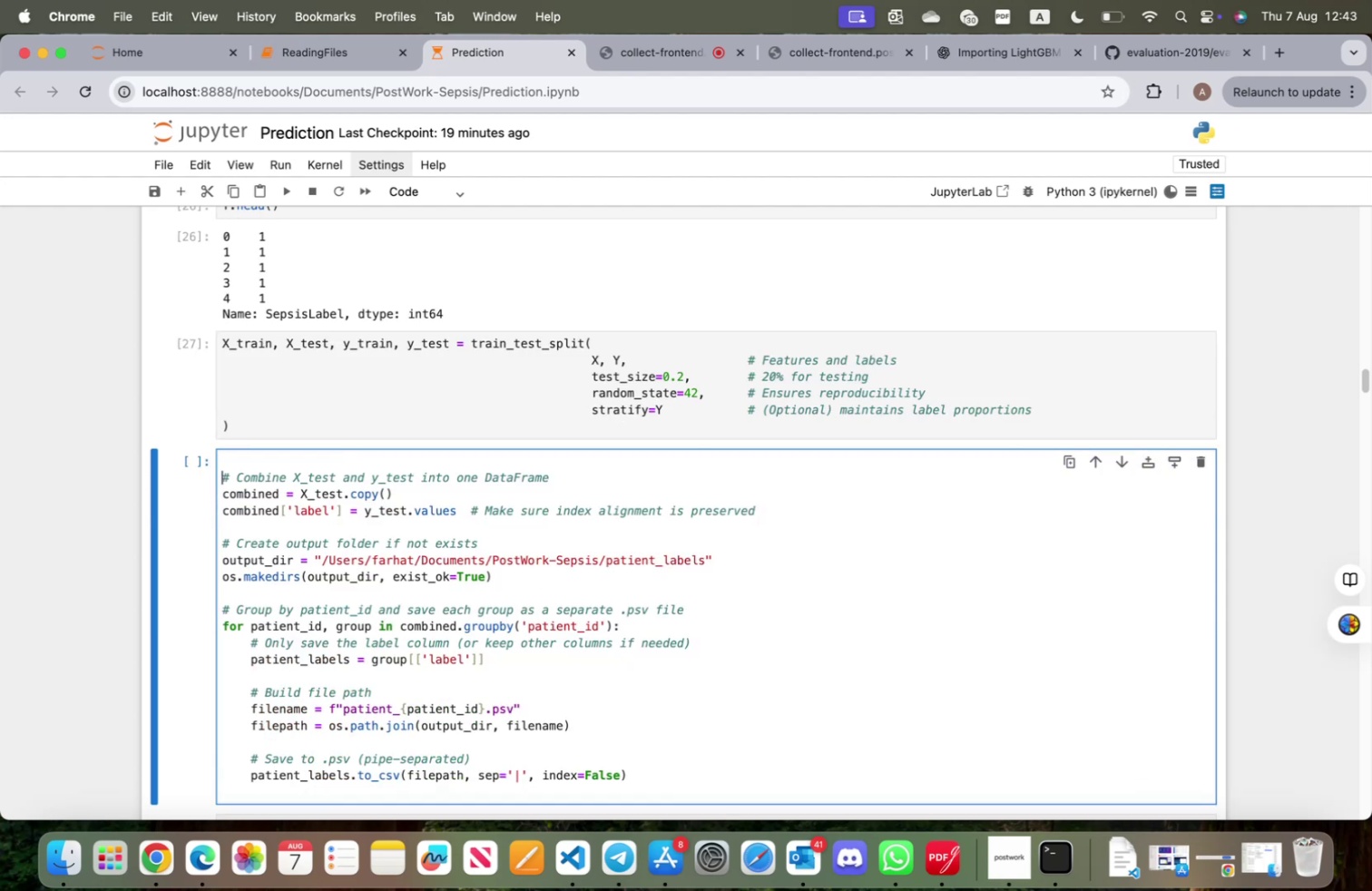 
key(Backspace)
 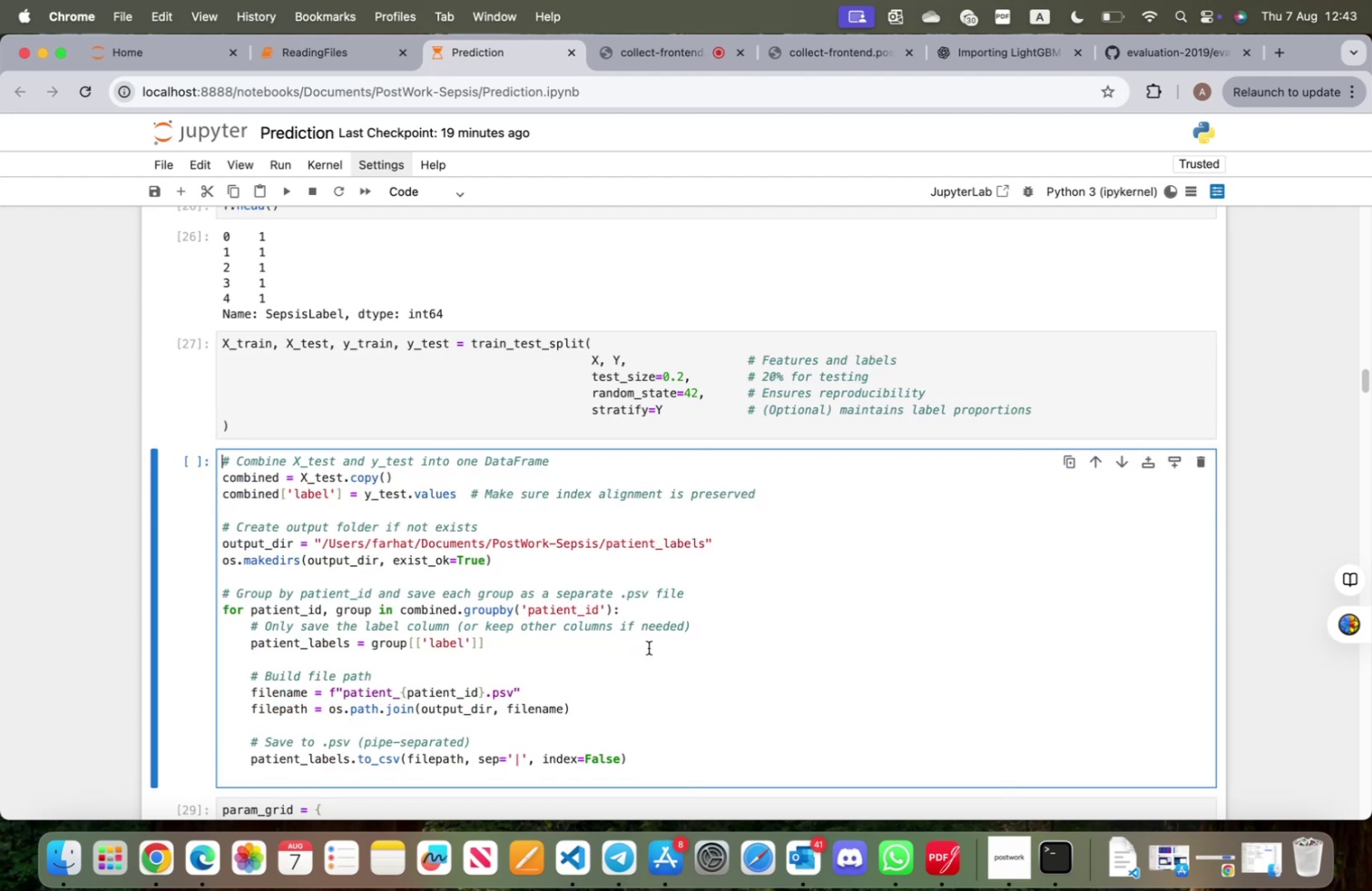 
scroll: coordinate [640, 665], scroll_direction: down, amount: 2.0
 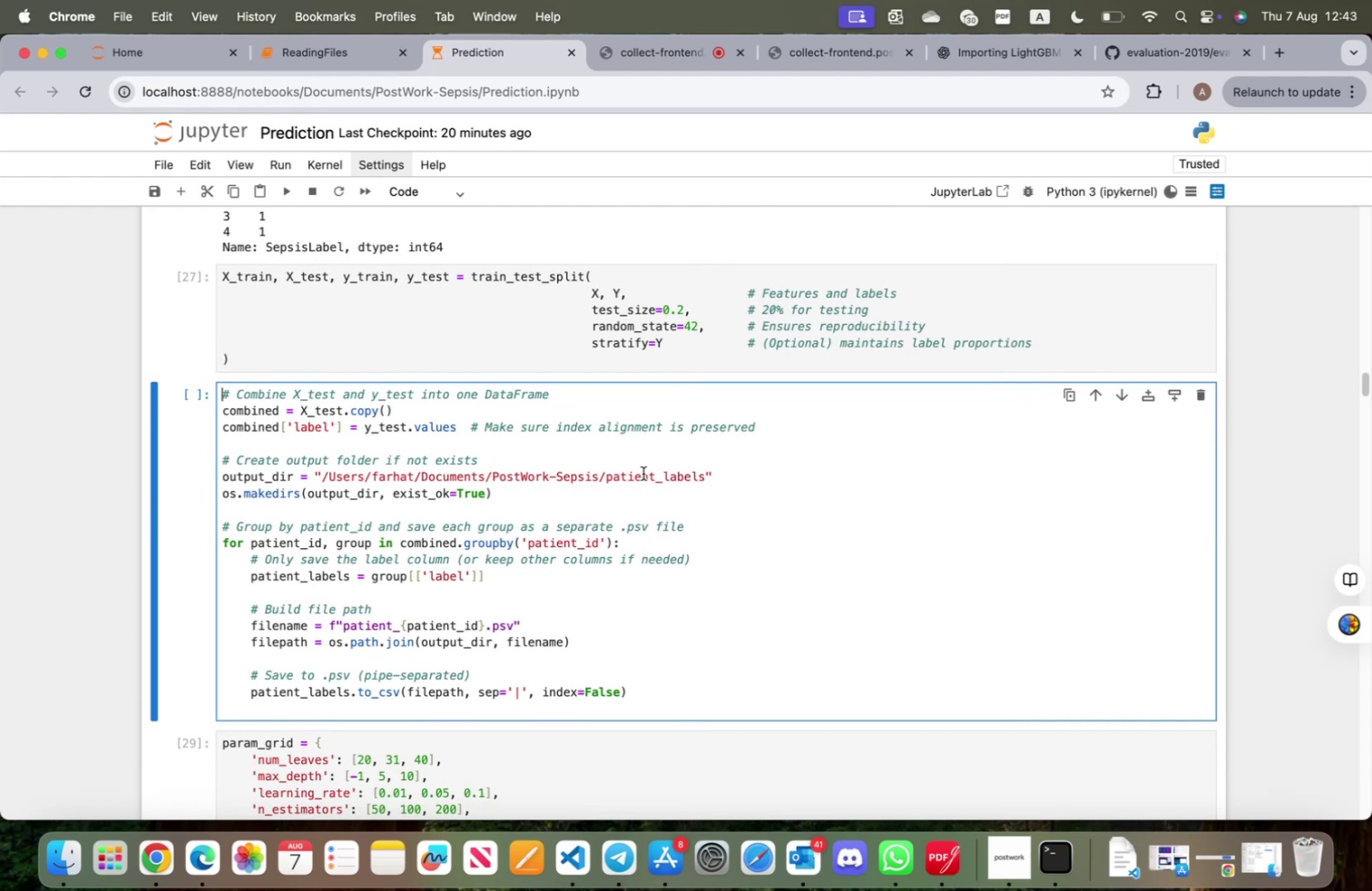 
wait(7.54)
 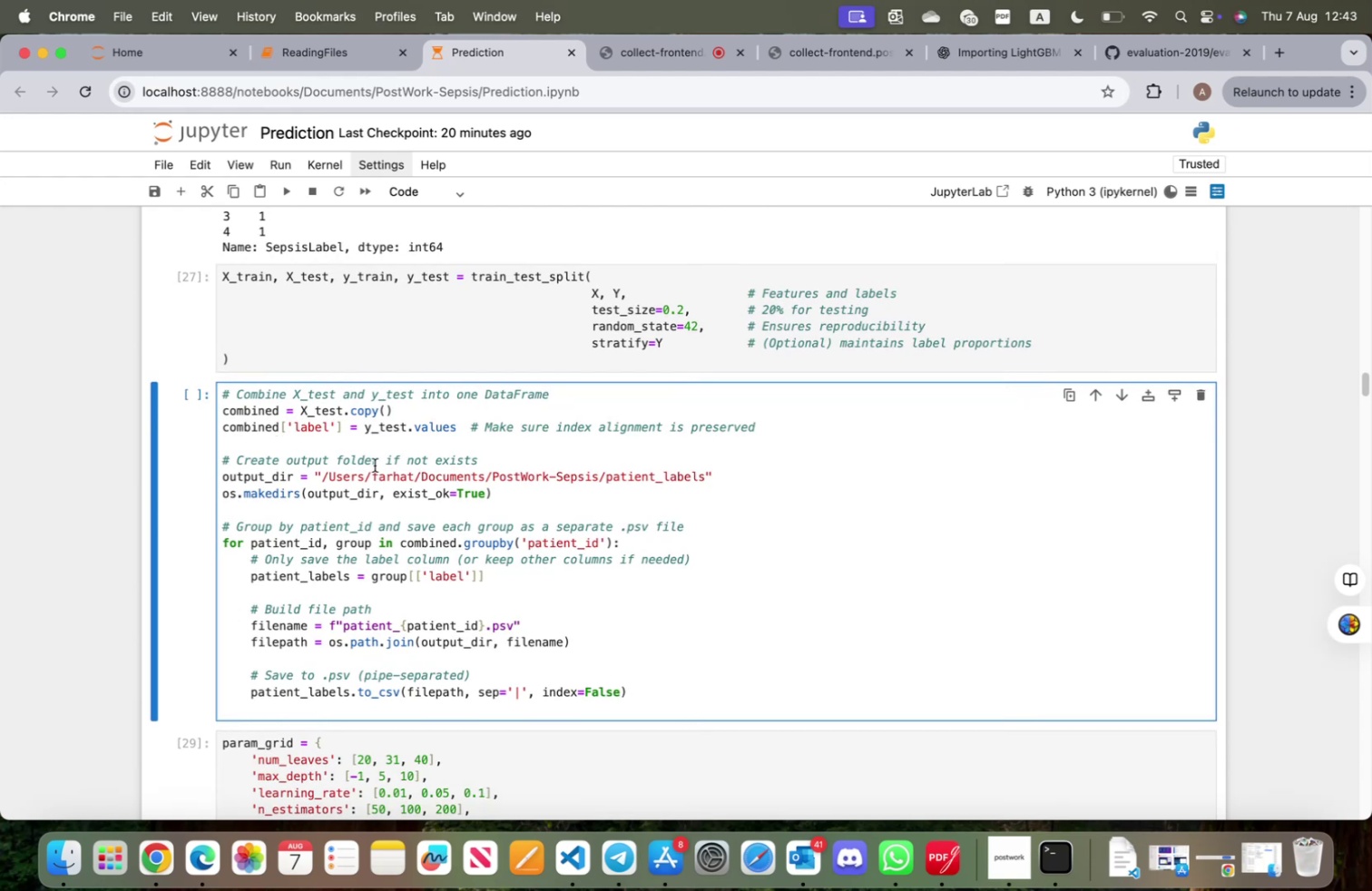 
left_click([68, 847])
 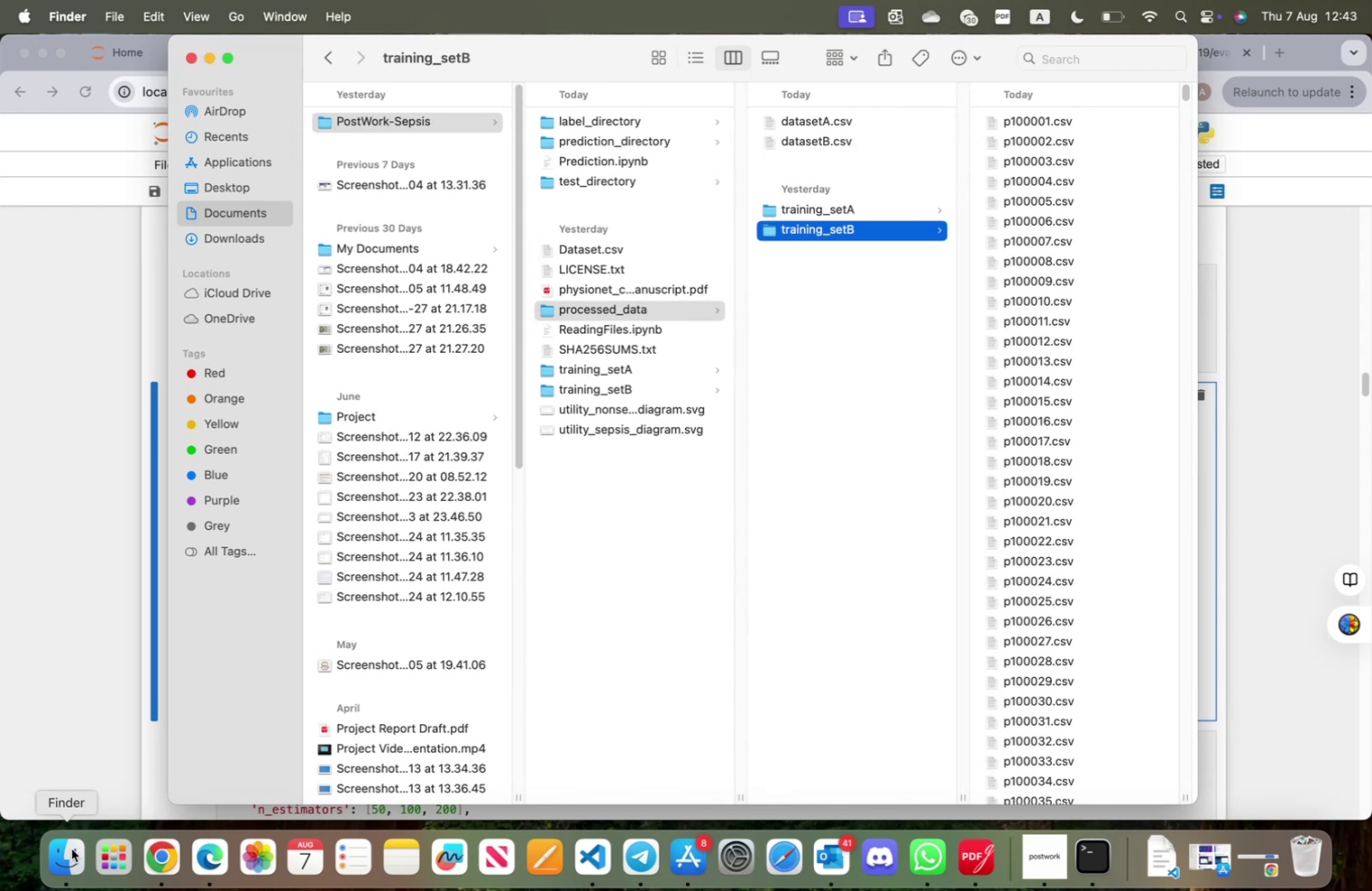 
wait(6.19)
 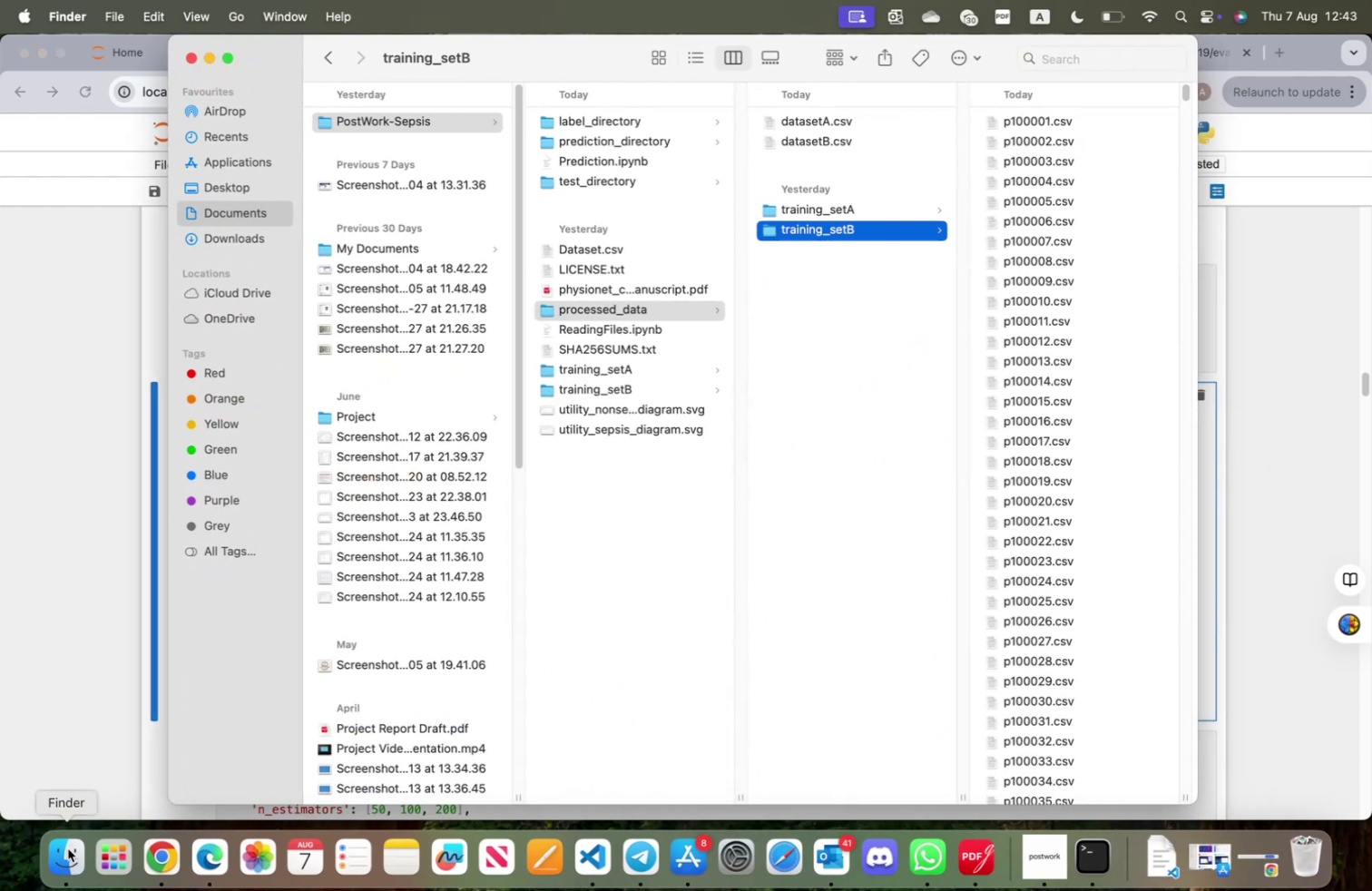 
left_click([72, 847])
 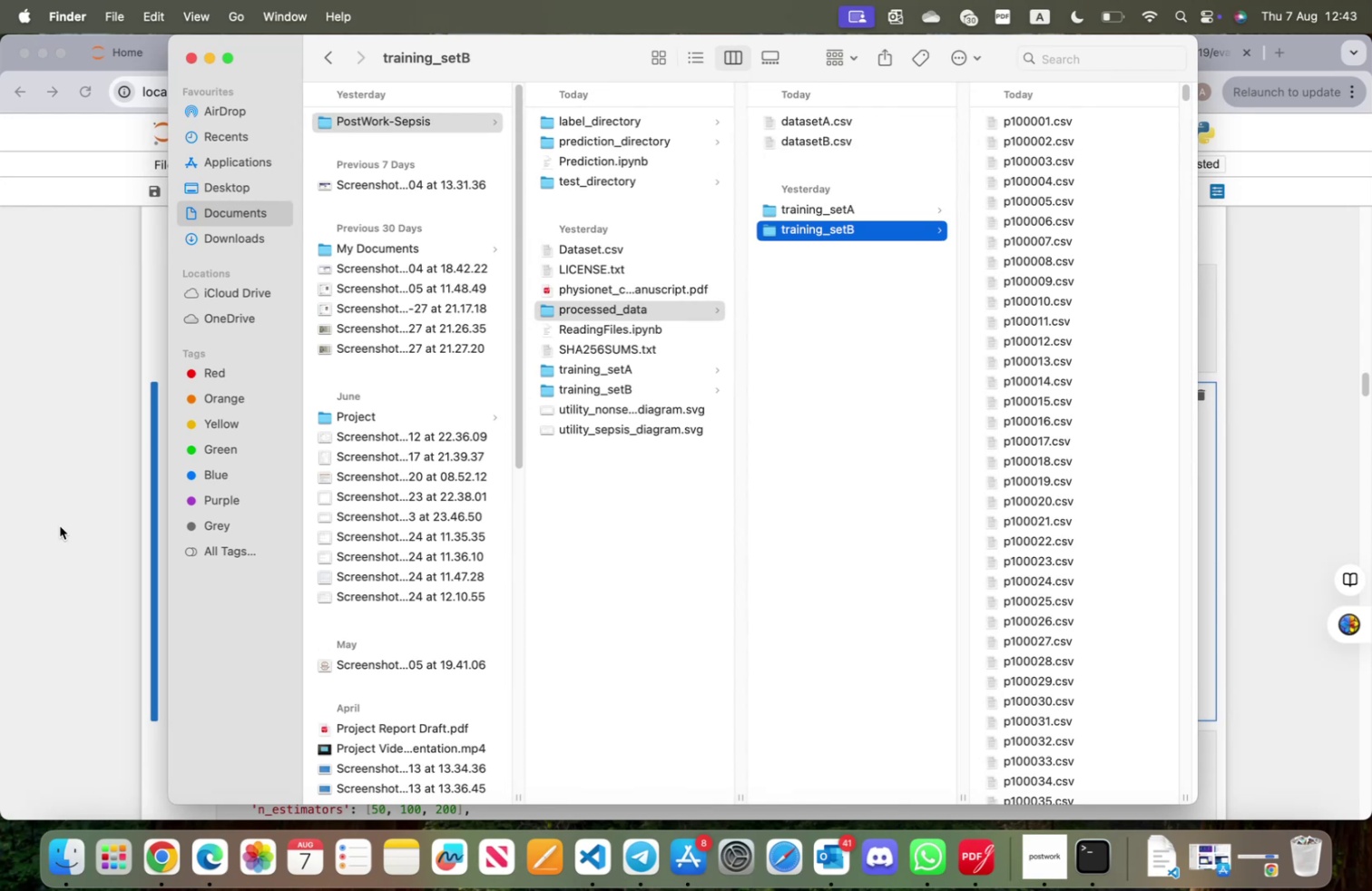 
left_click([60, 525])
 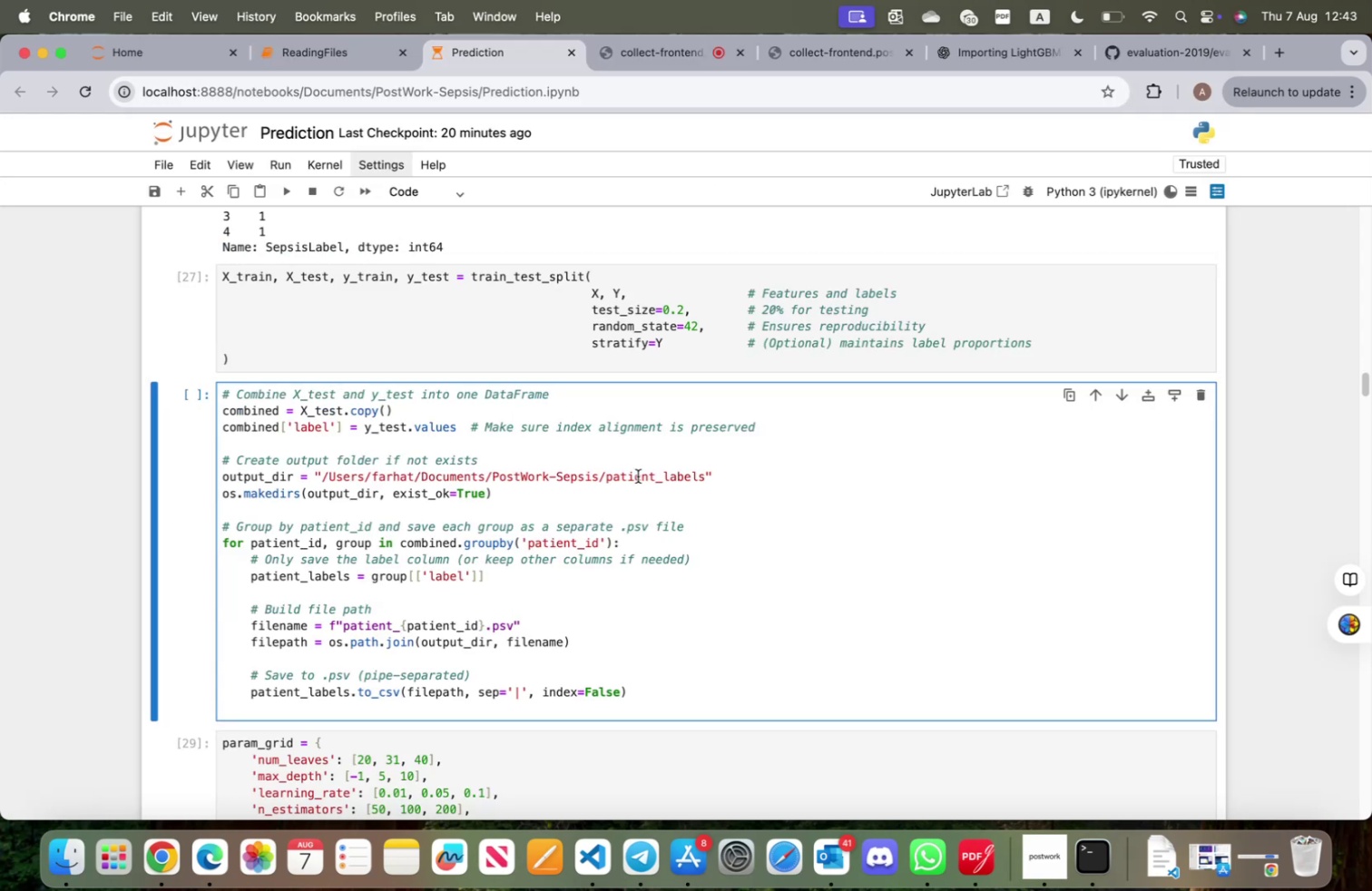 
double_click([638, 475])
 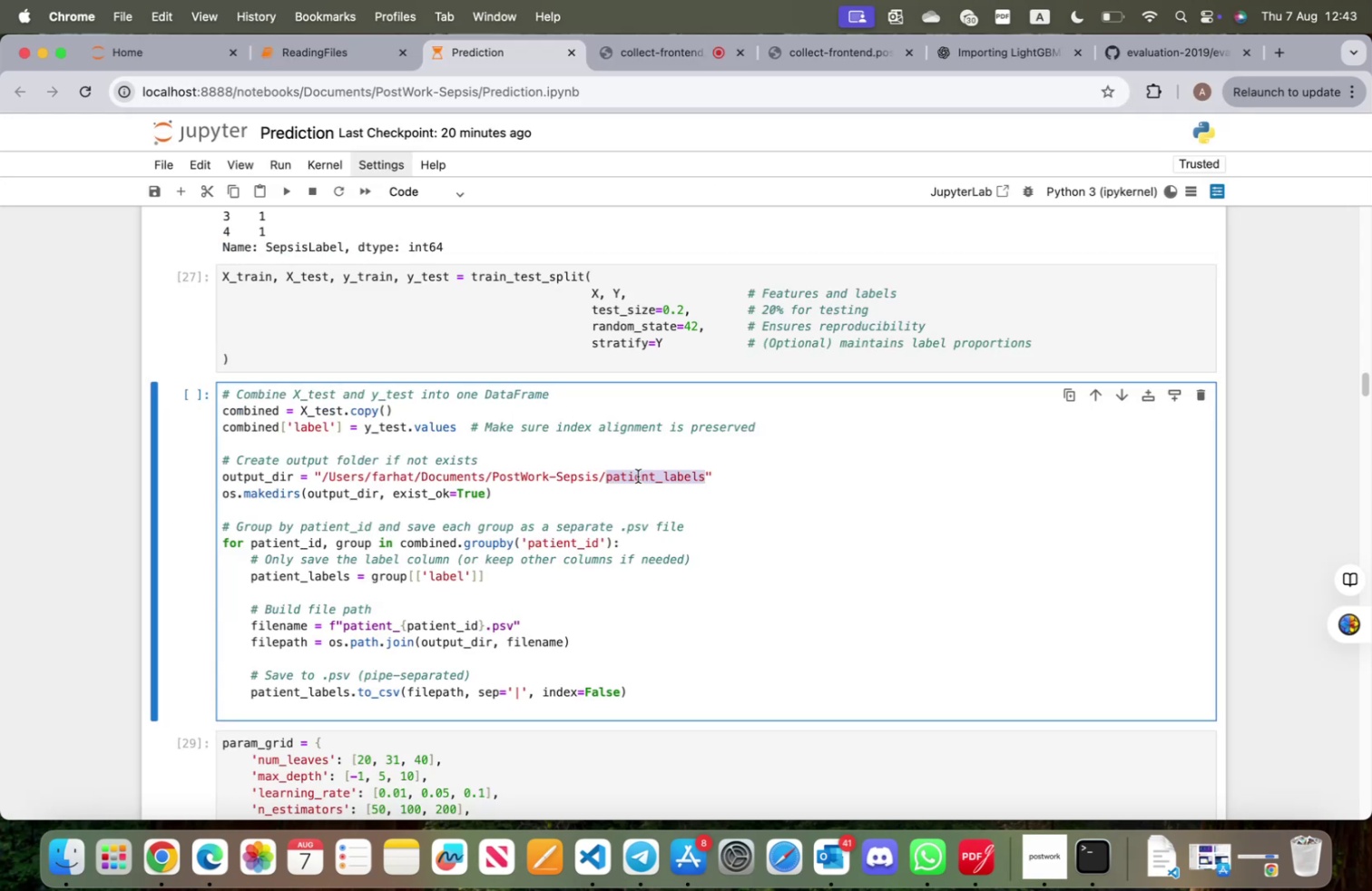 
type(label_directory)
 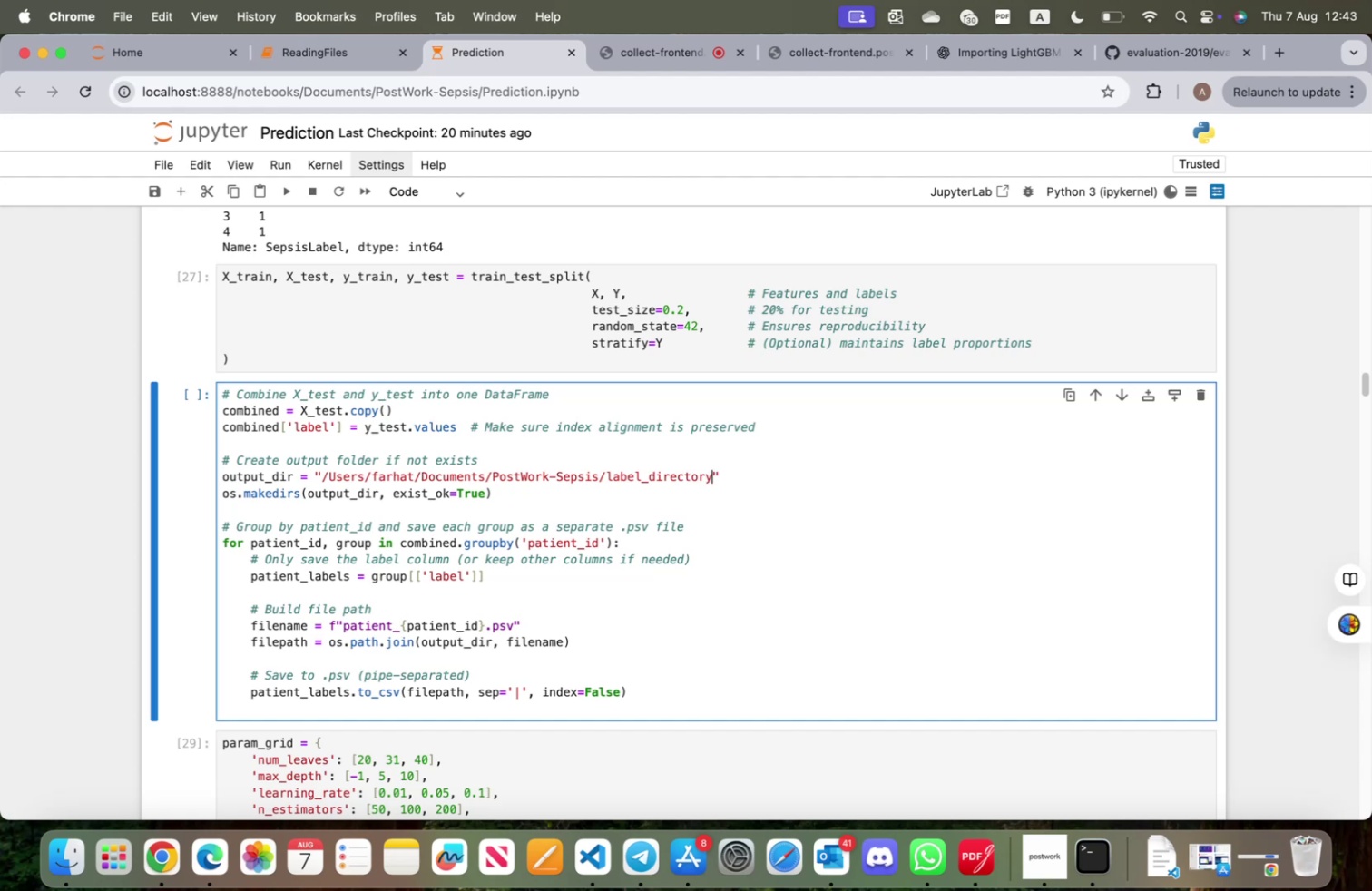 
wait(34.42)
 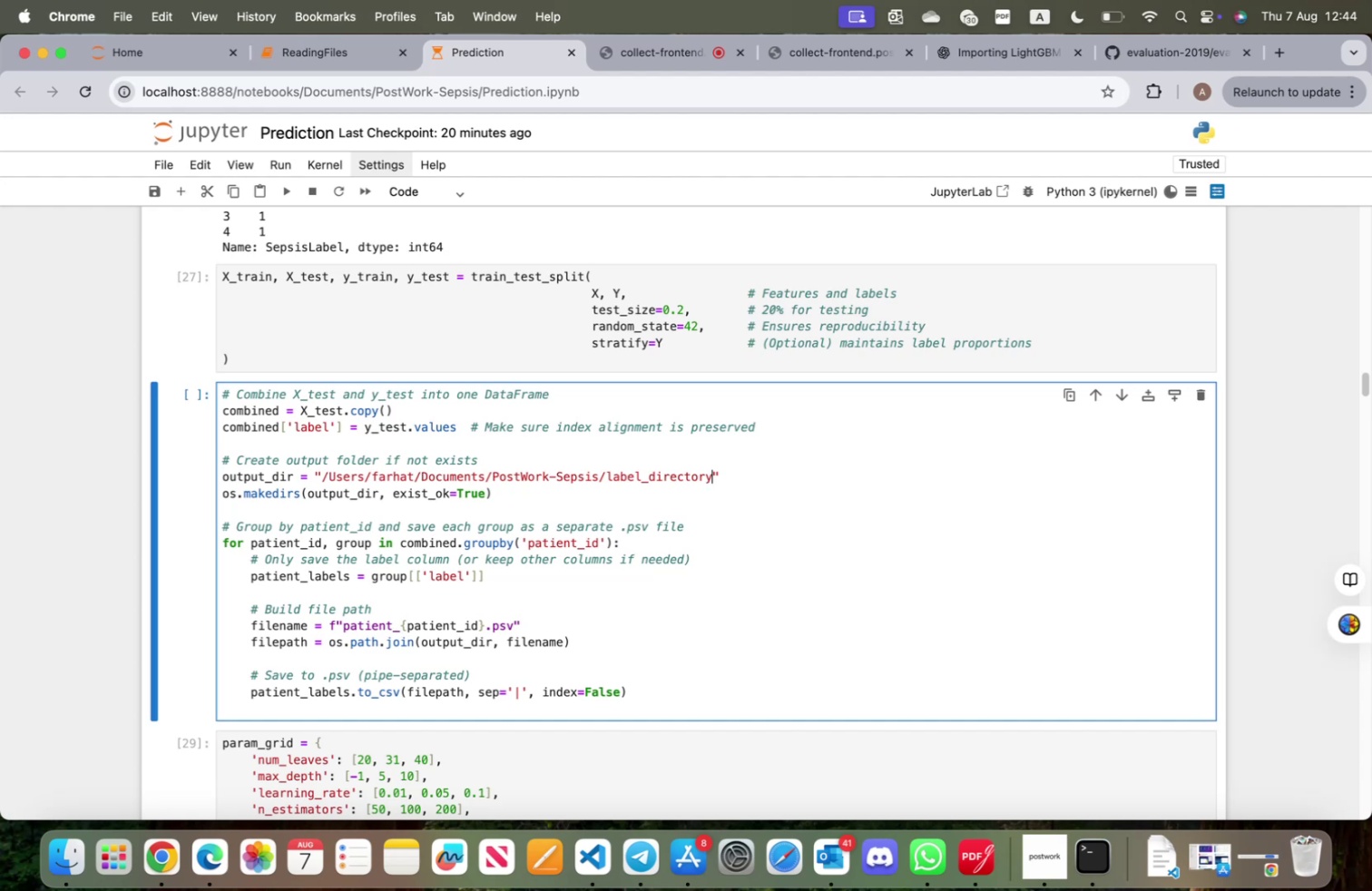 
left_click([399, 629])
 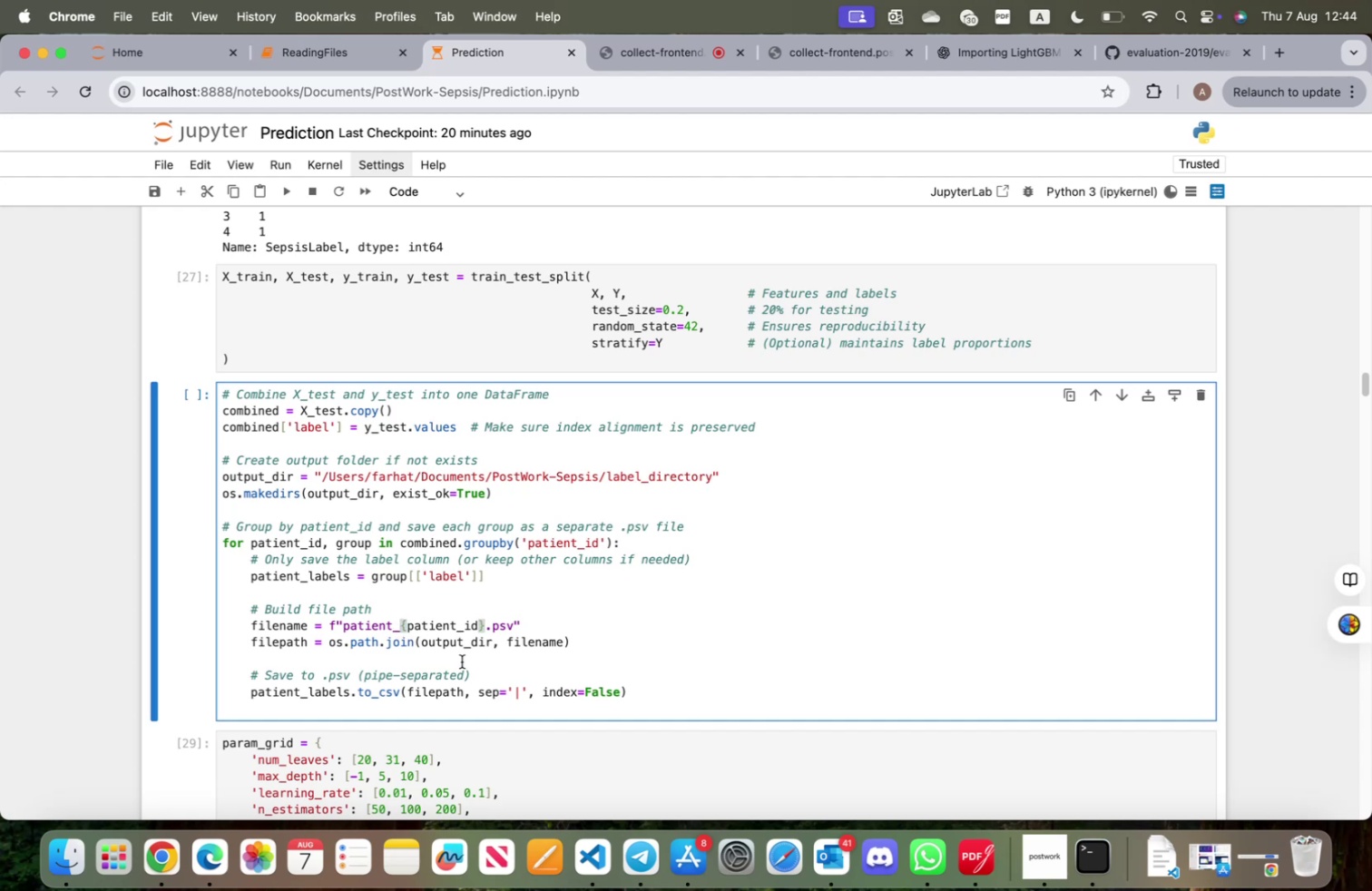 
key(Backspace)
 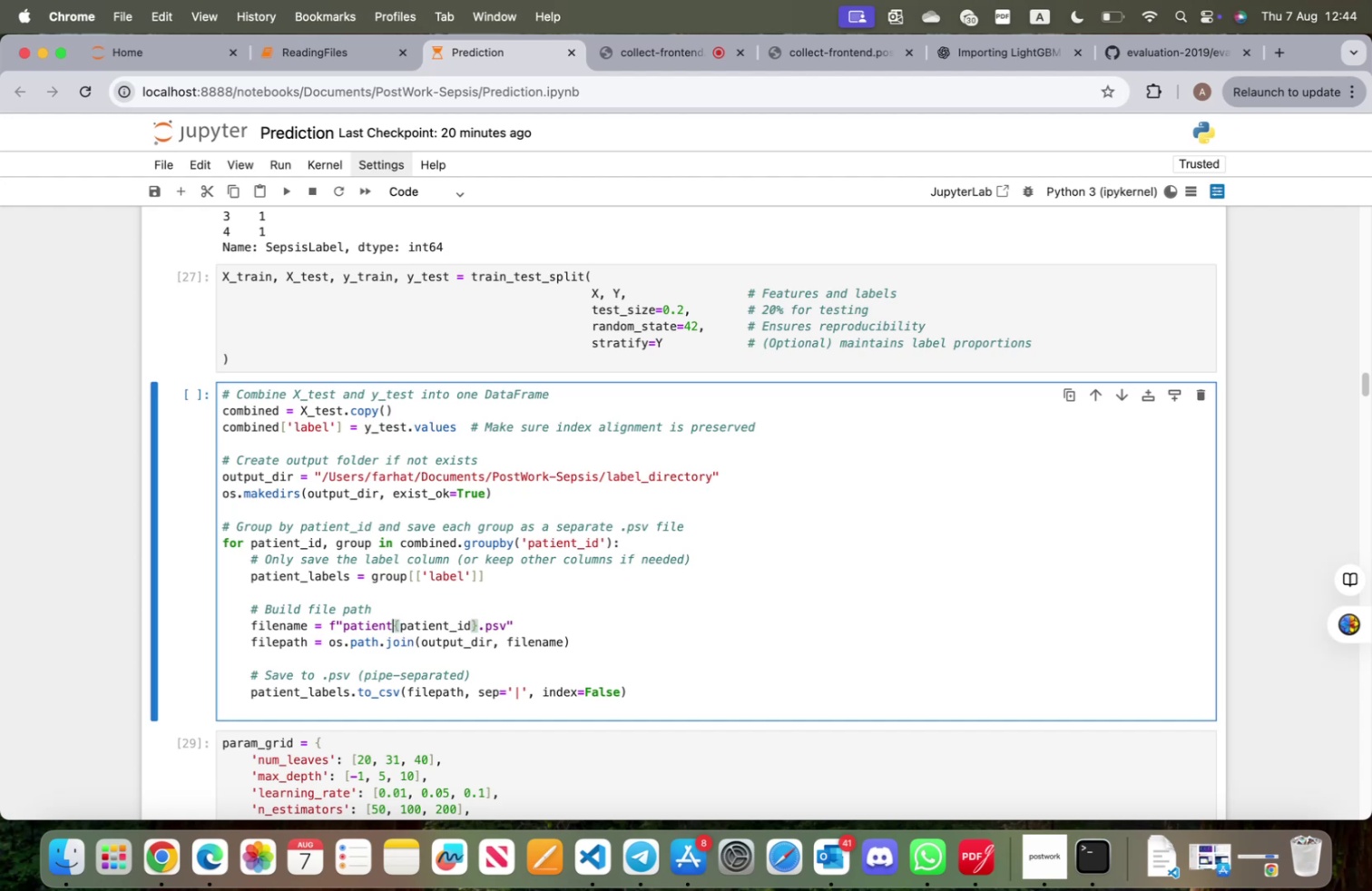 
key(Backspace)
 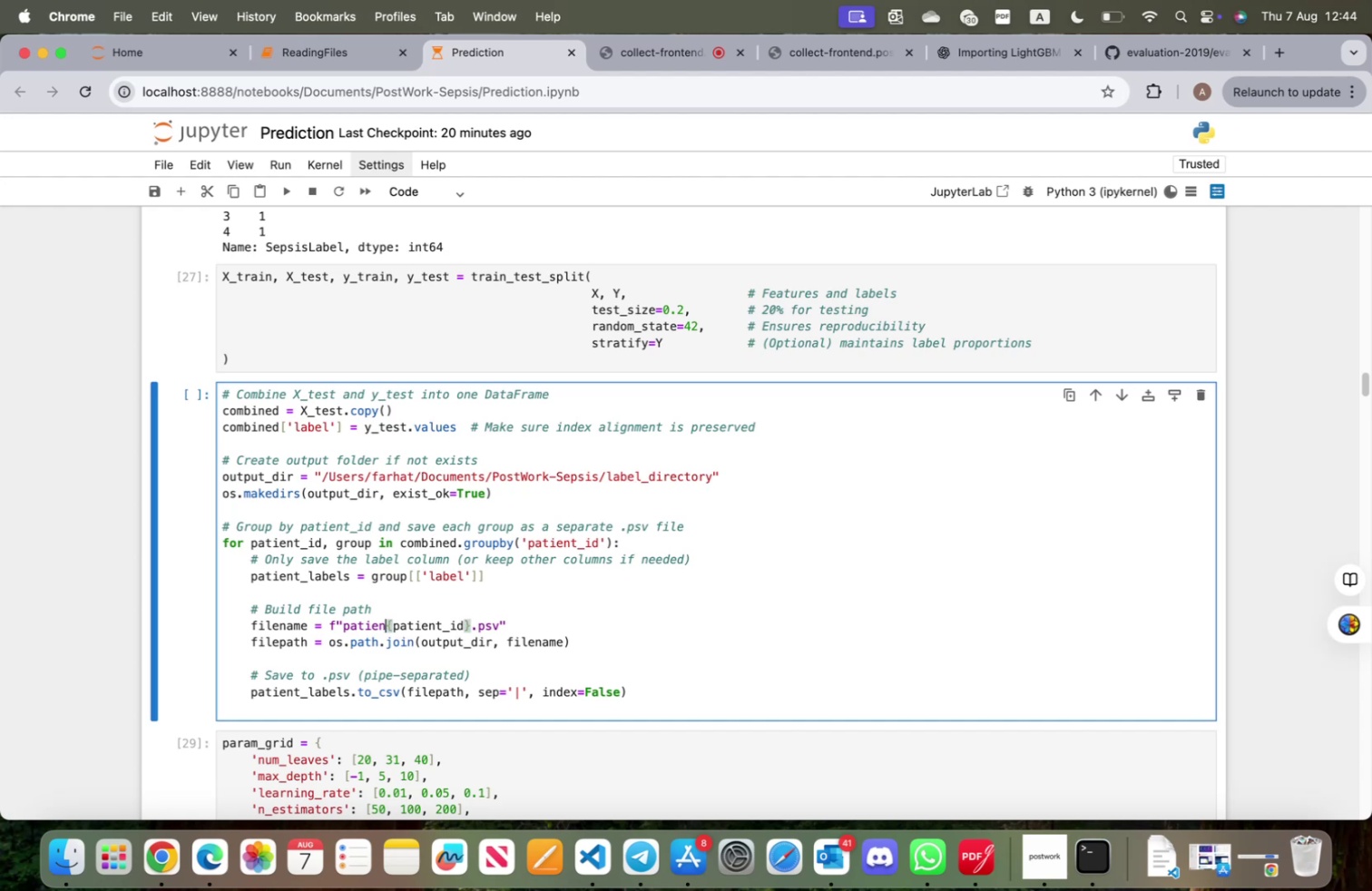 
key(Backspace)
 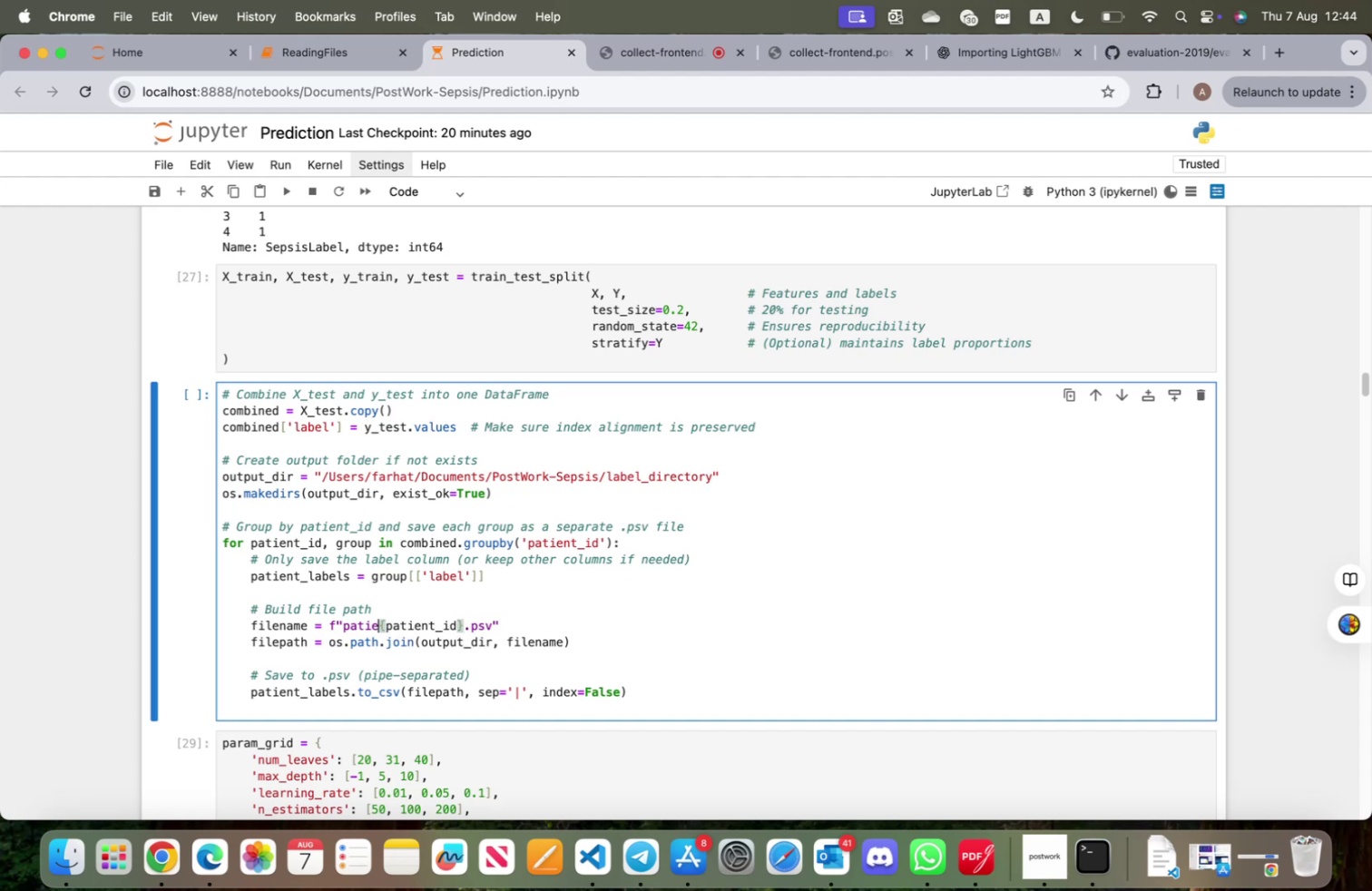 
key(Backspace)
 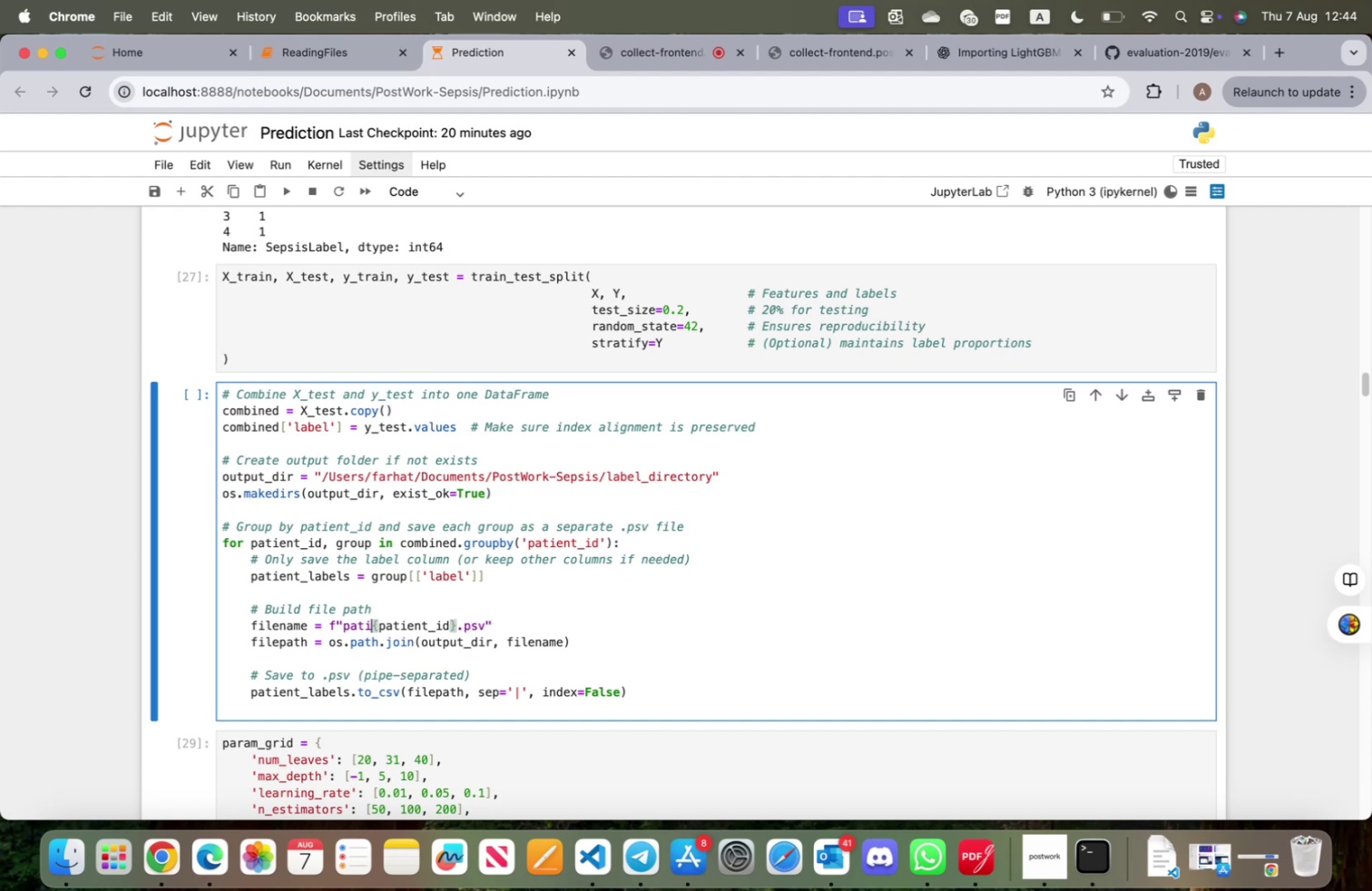 
key(Backspace)
 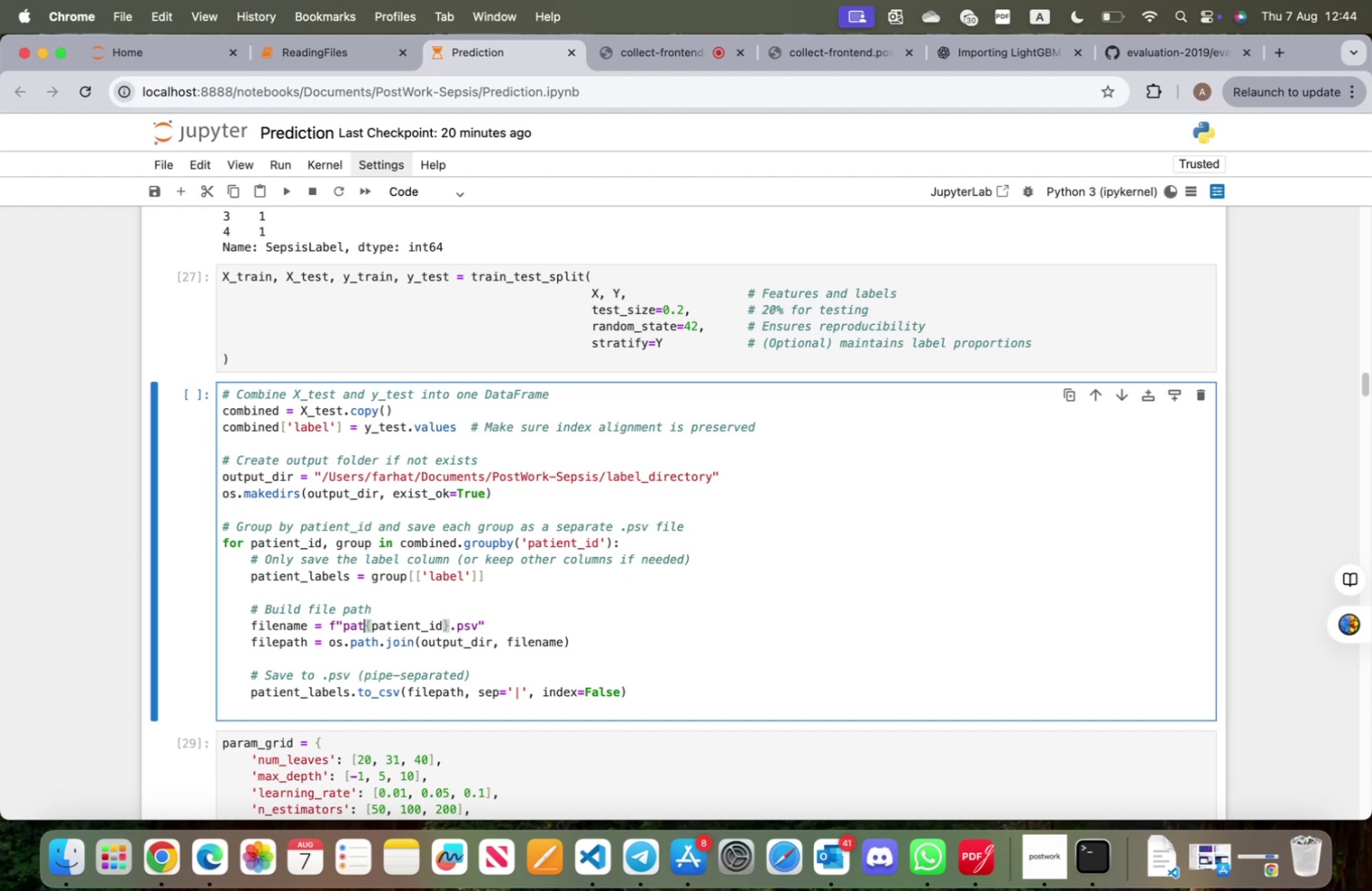 
key(Backspace)
 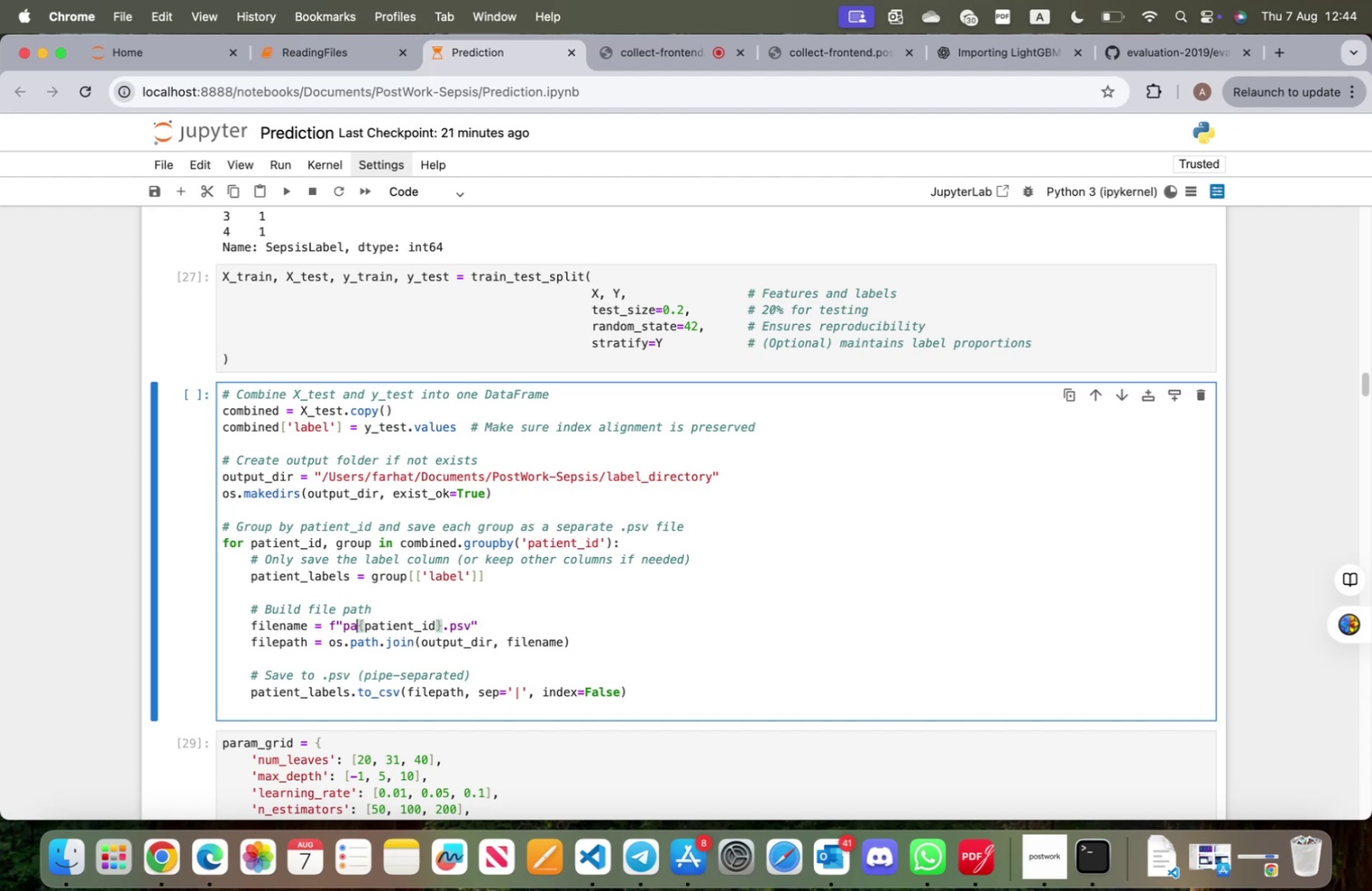 
key(Backspace)
 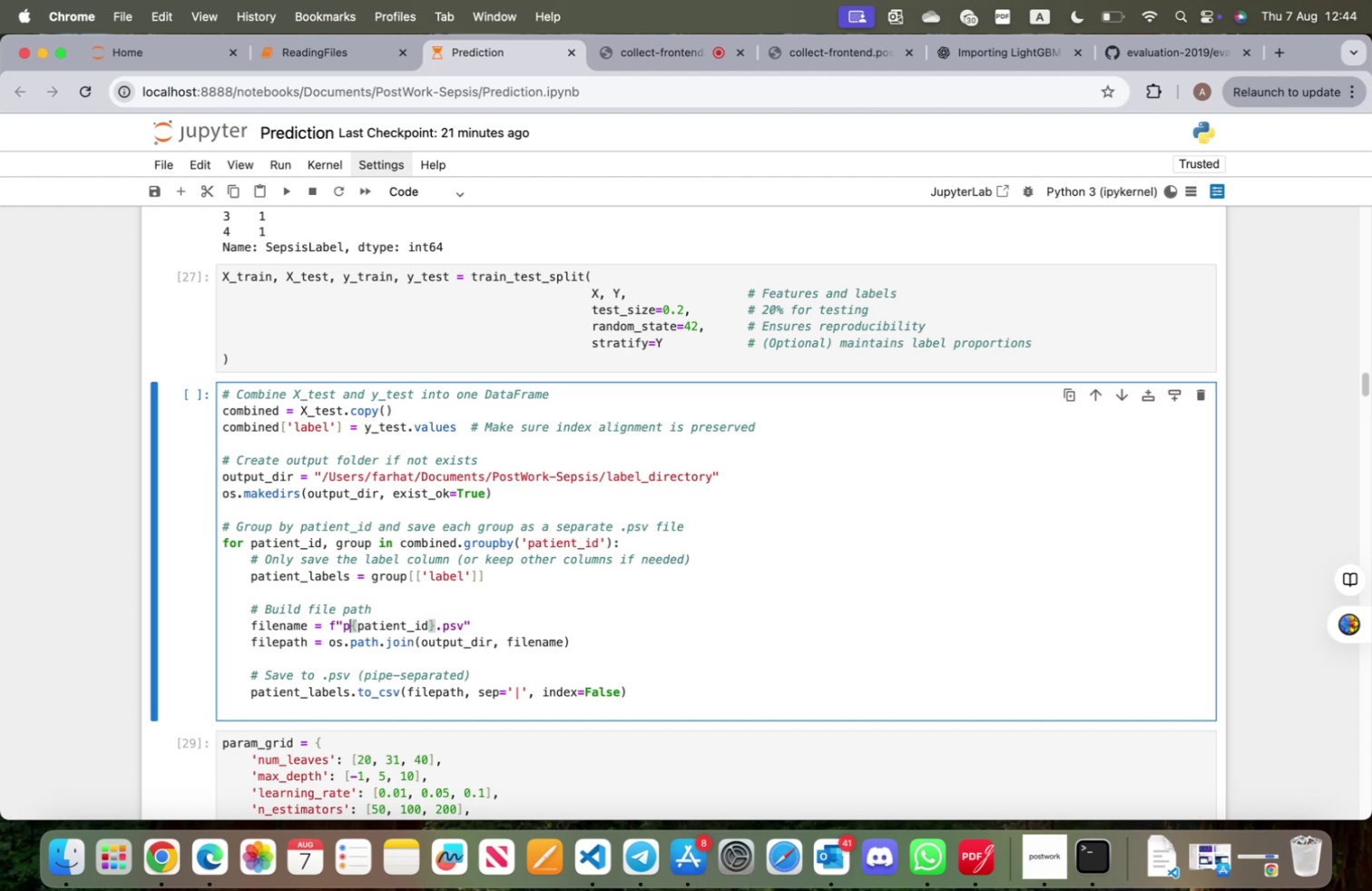 
key(Backspace)
 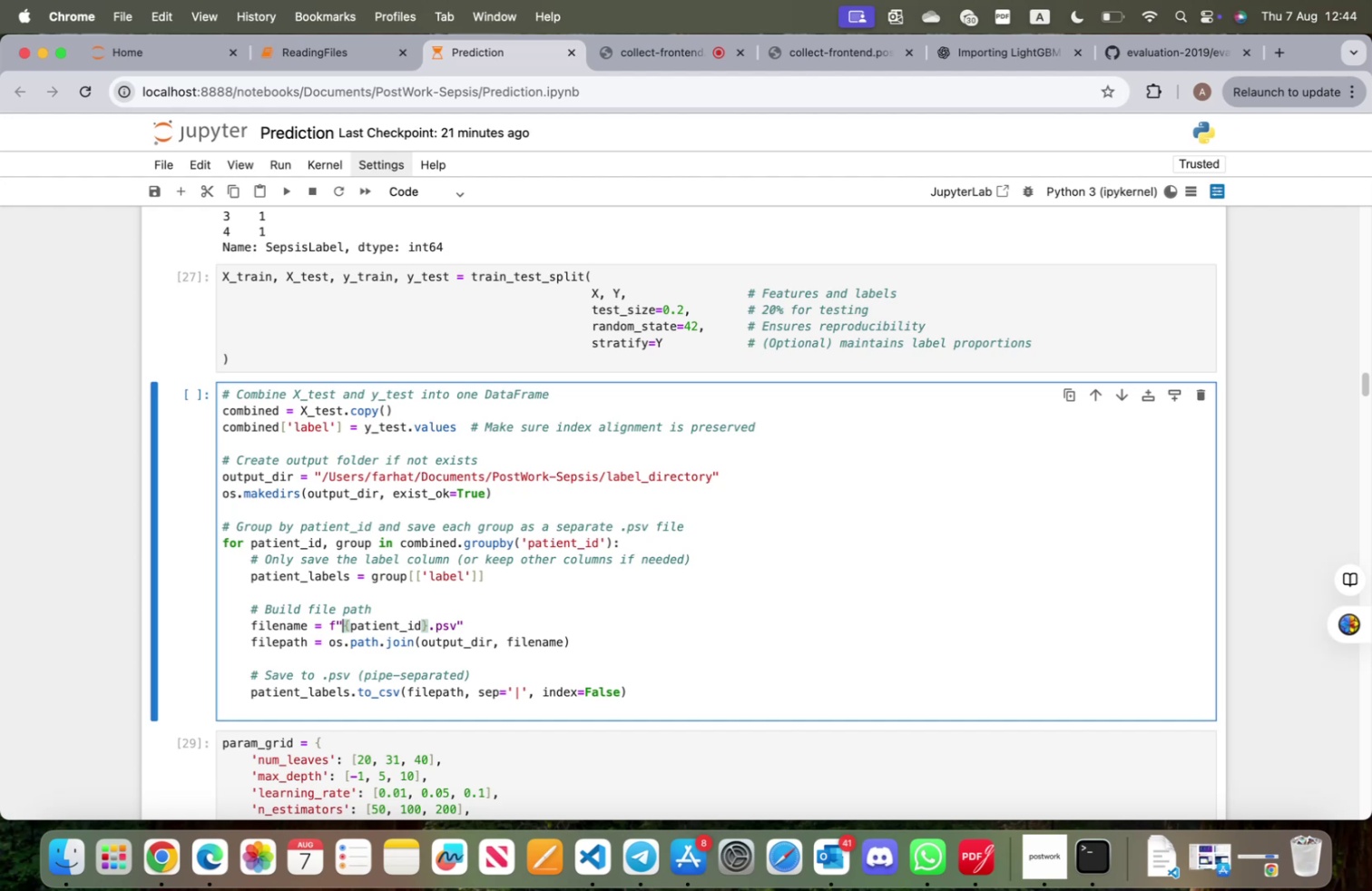 
wait(15.93)
 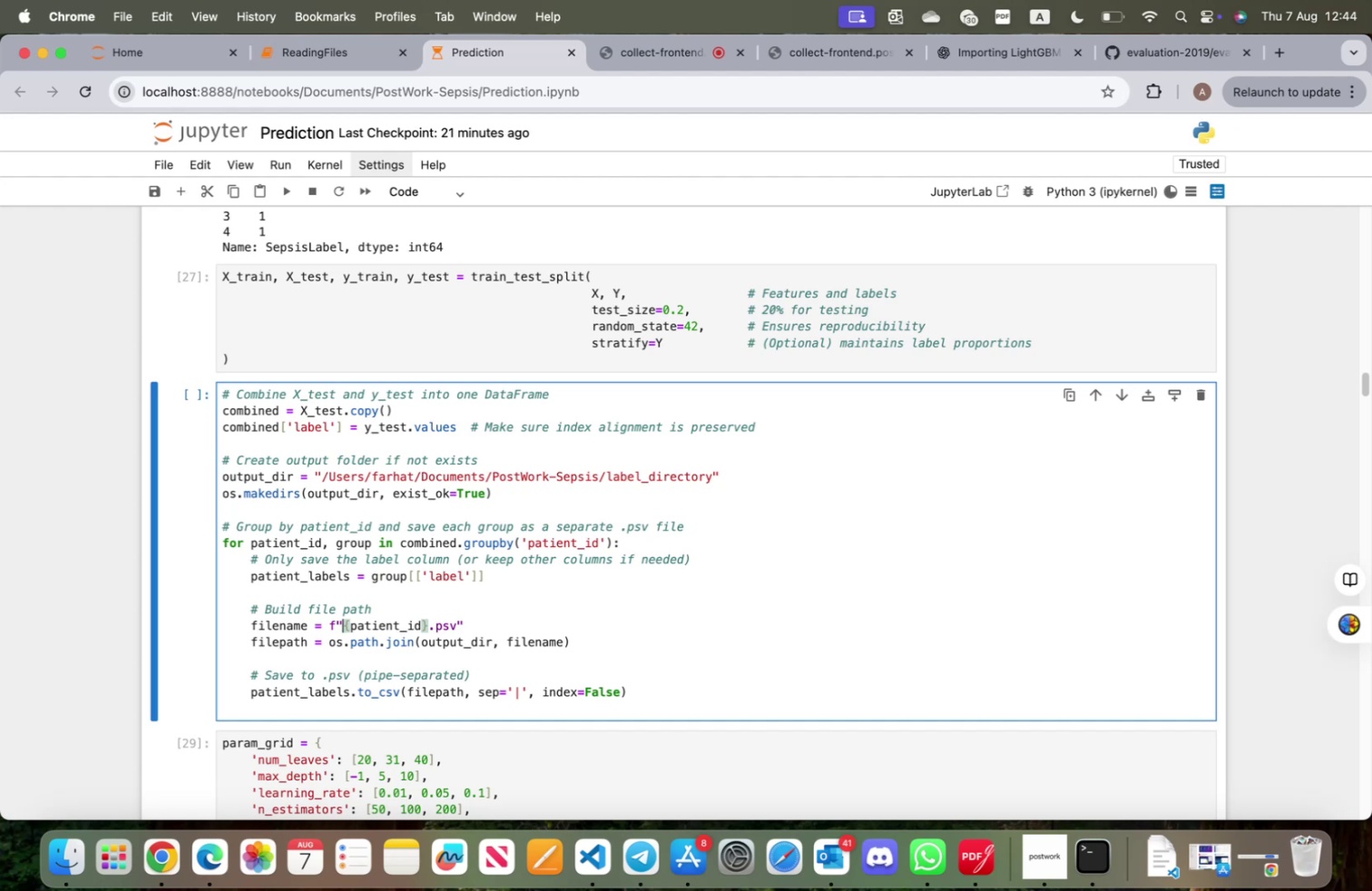 
scroll: coordinate [476, 496], scroll_direction: down, amount: 47.0
 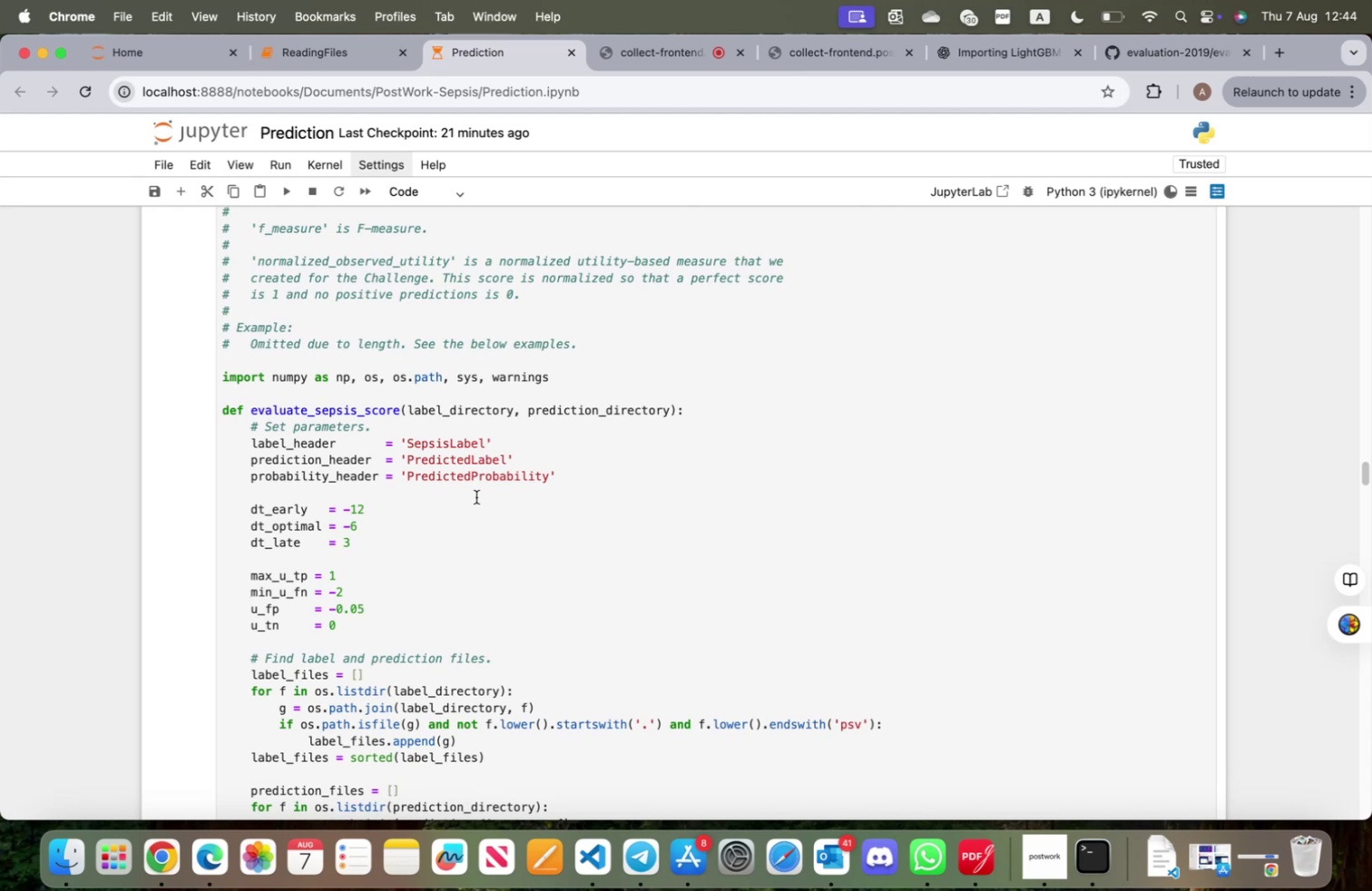 
wait(6.64)
 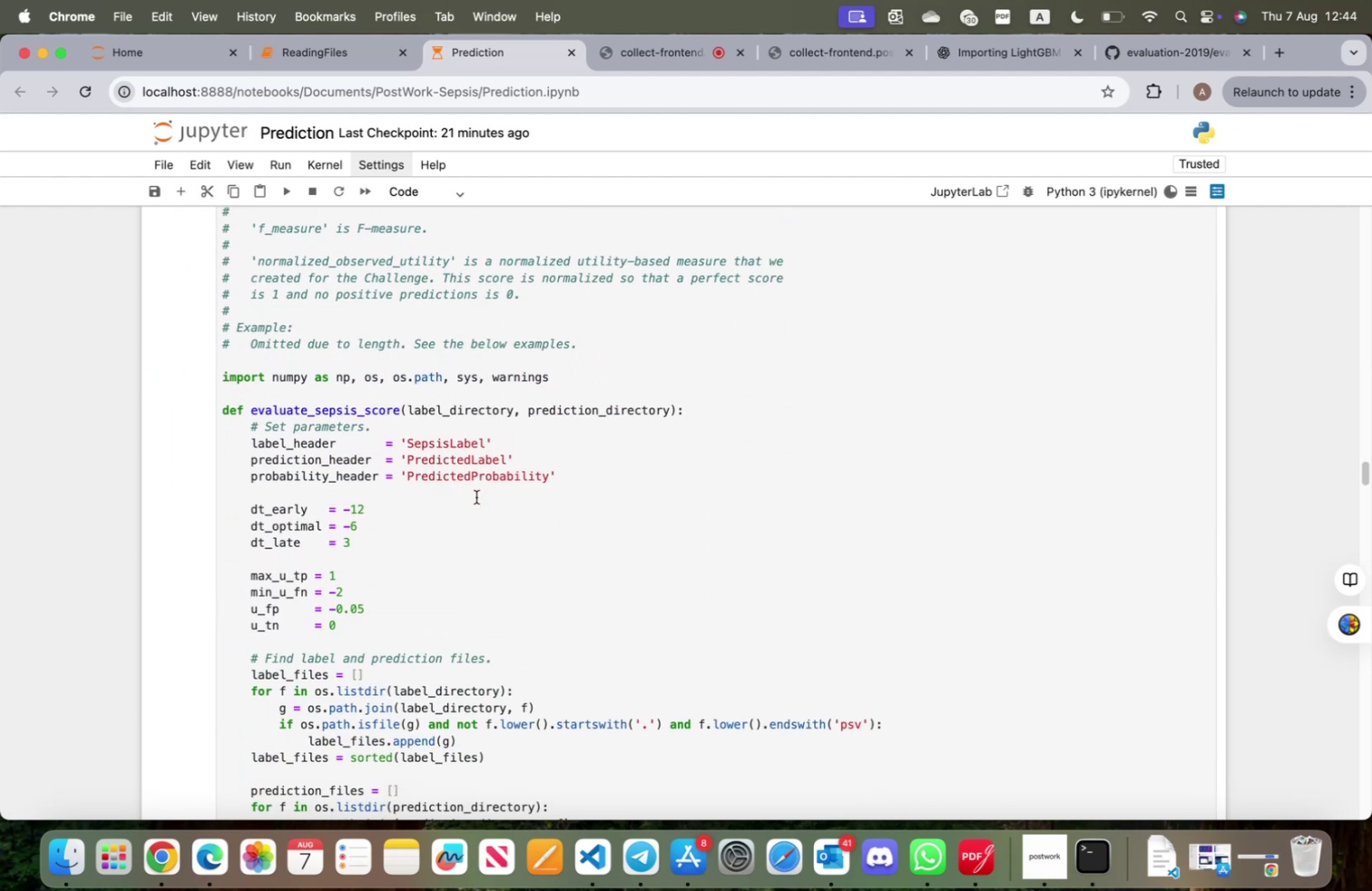 
left_click([1022, 64])
 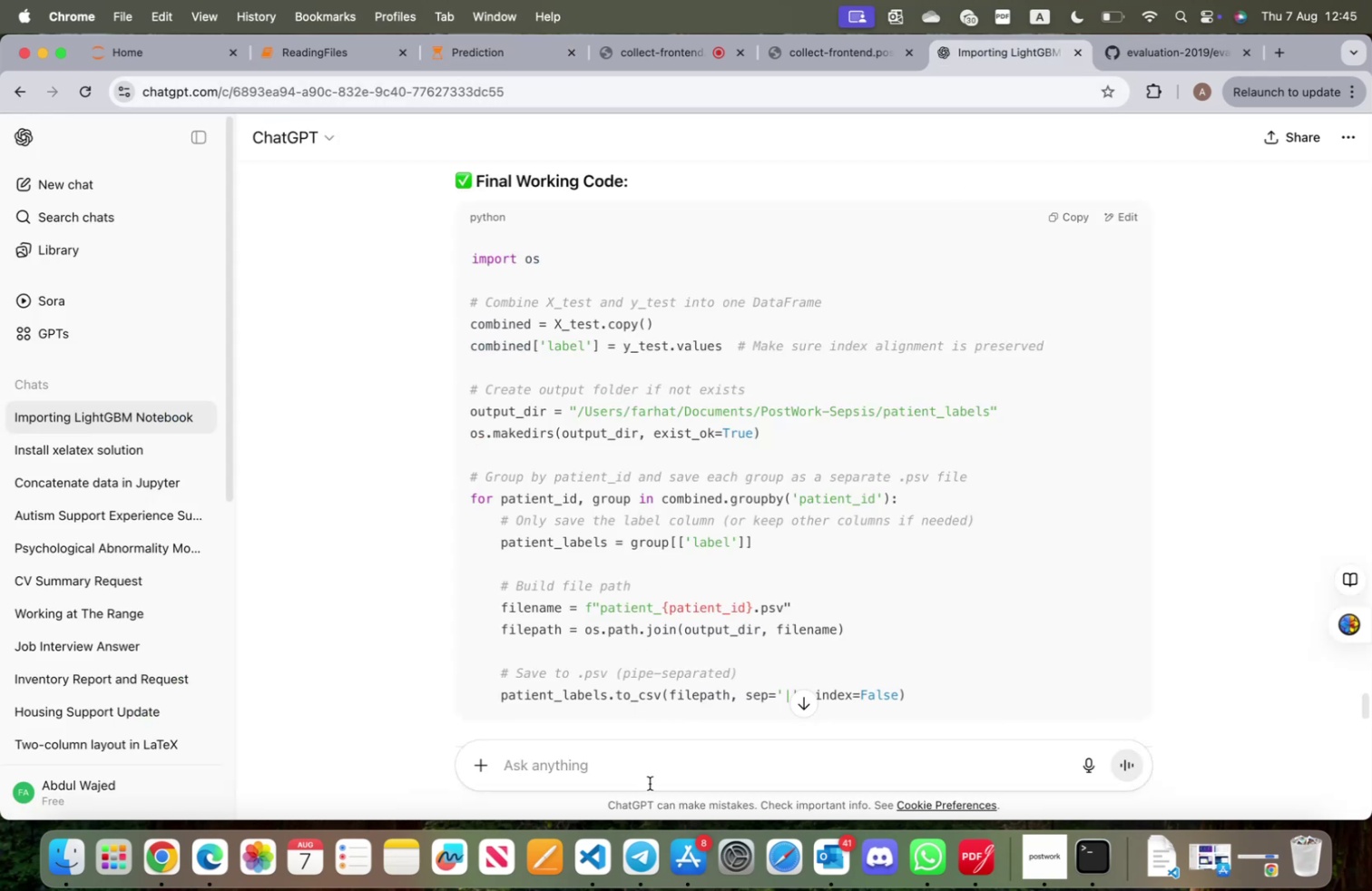 
left_click([651, 787])
 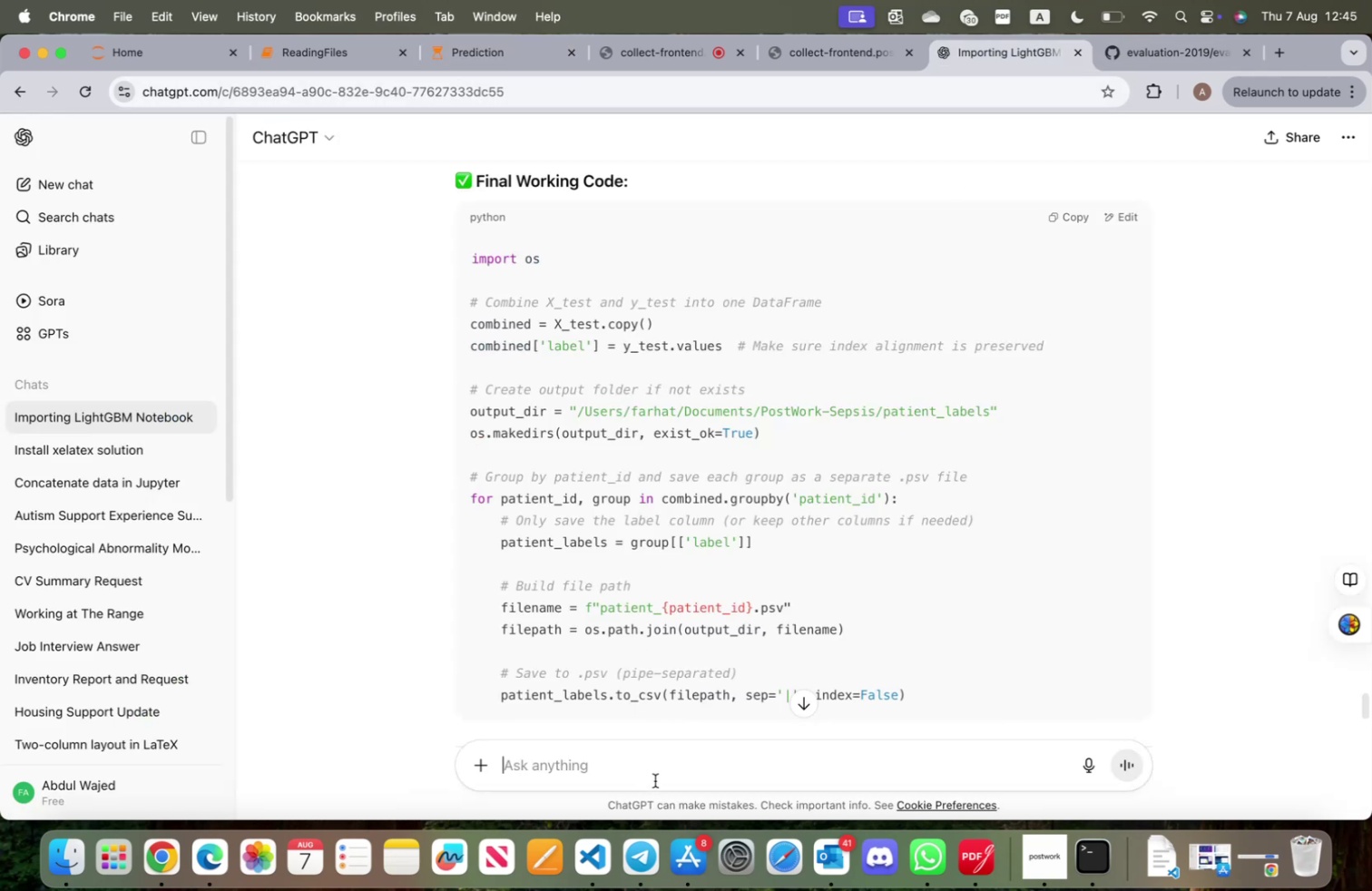 
type(I wann )
key(Backspace)
type(a have a label of sepsis lable)
 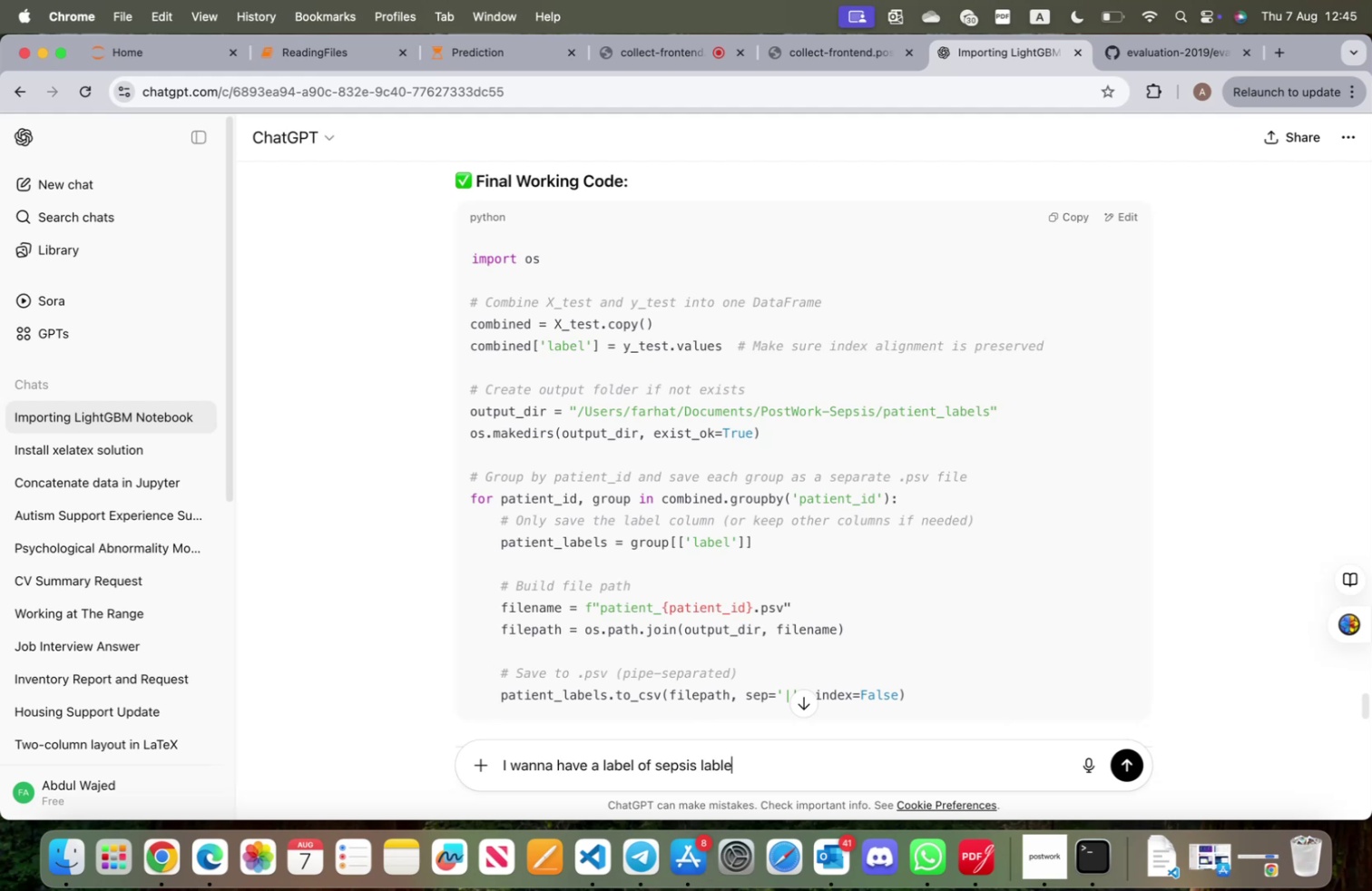 
key(Enter)
 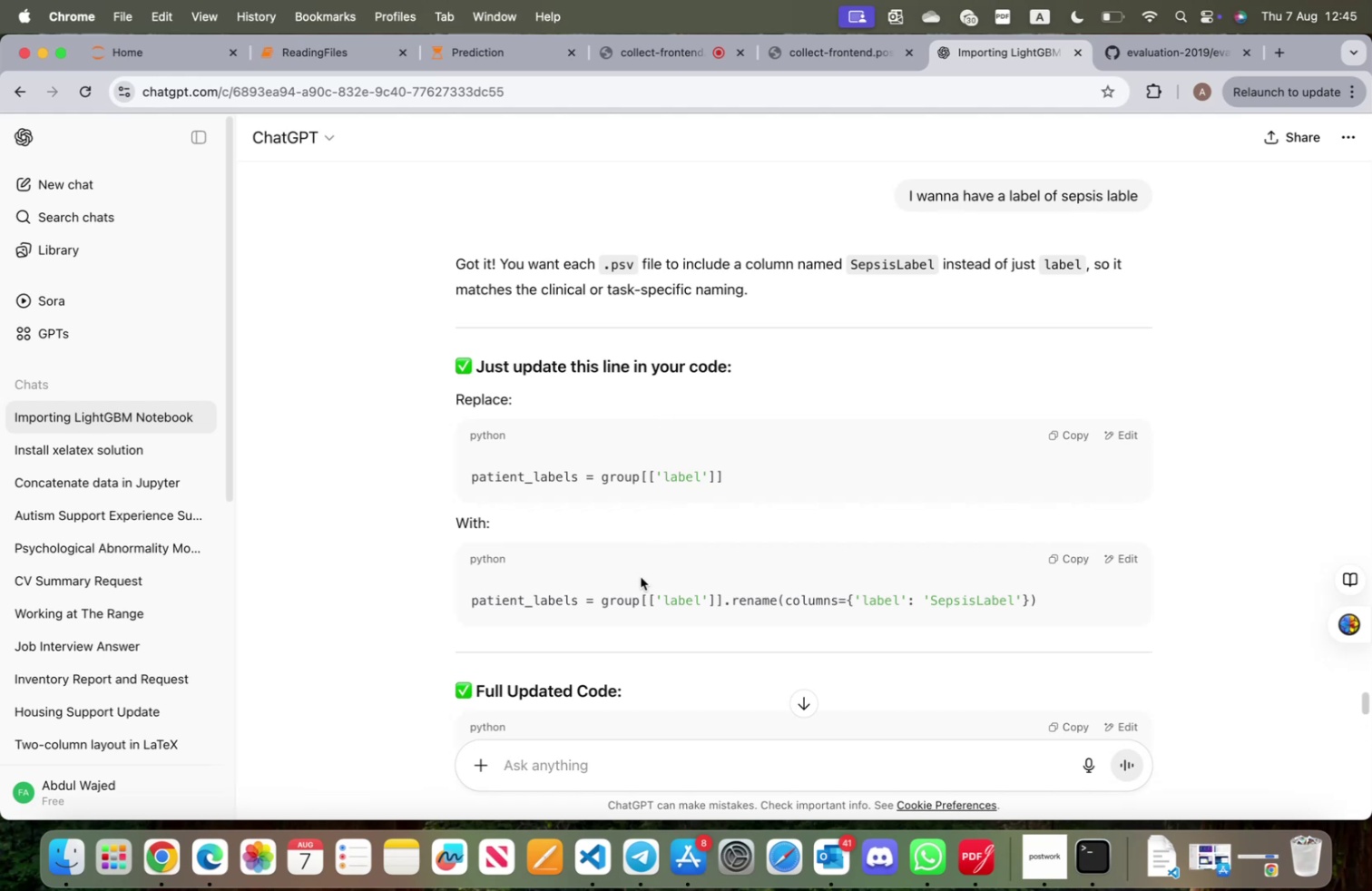 
wait(19.79)
 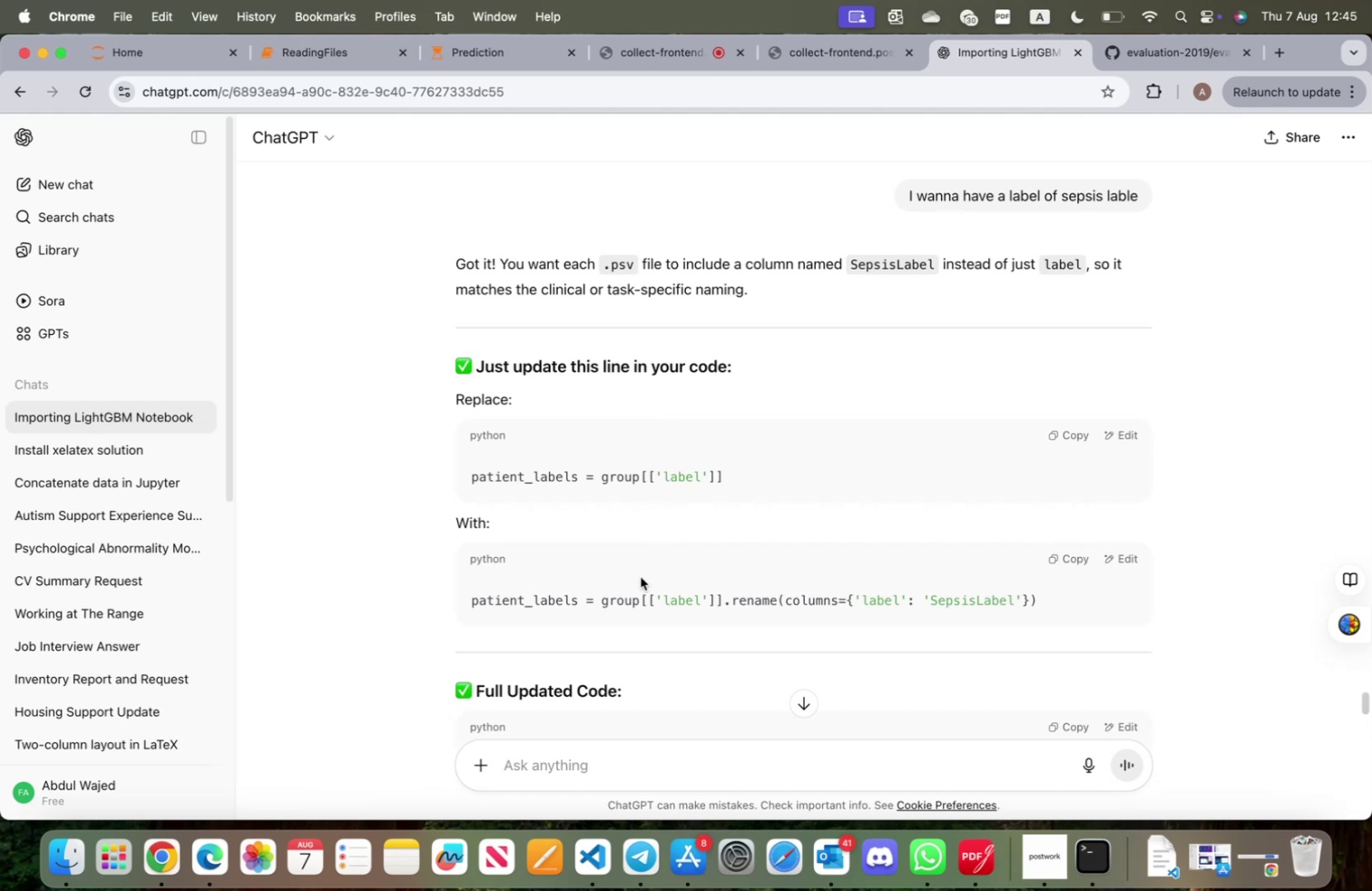 
left_click([1073, 558])
 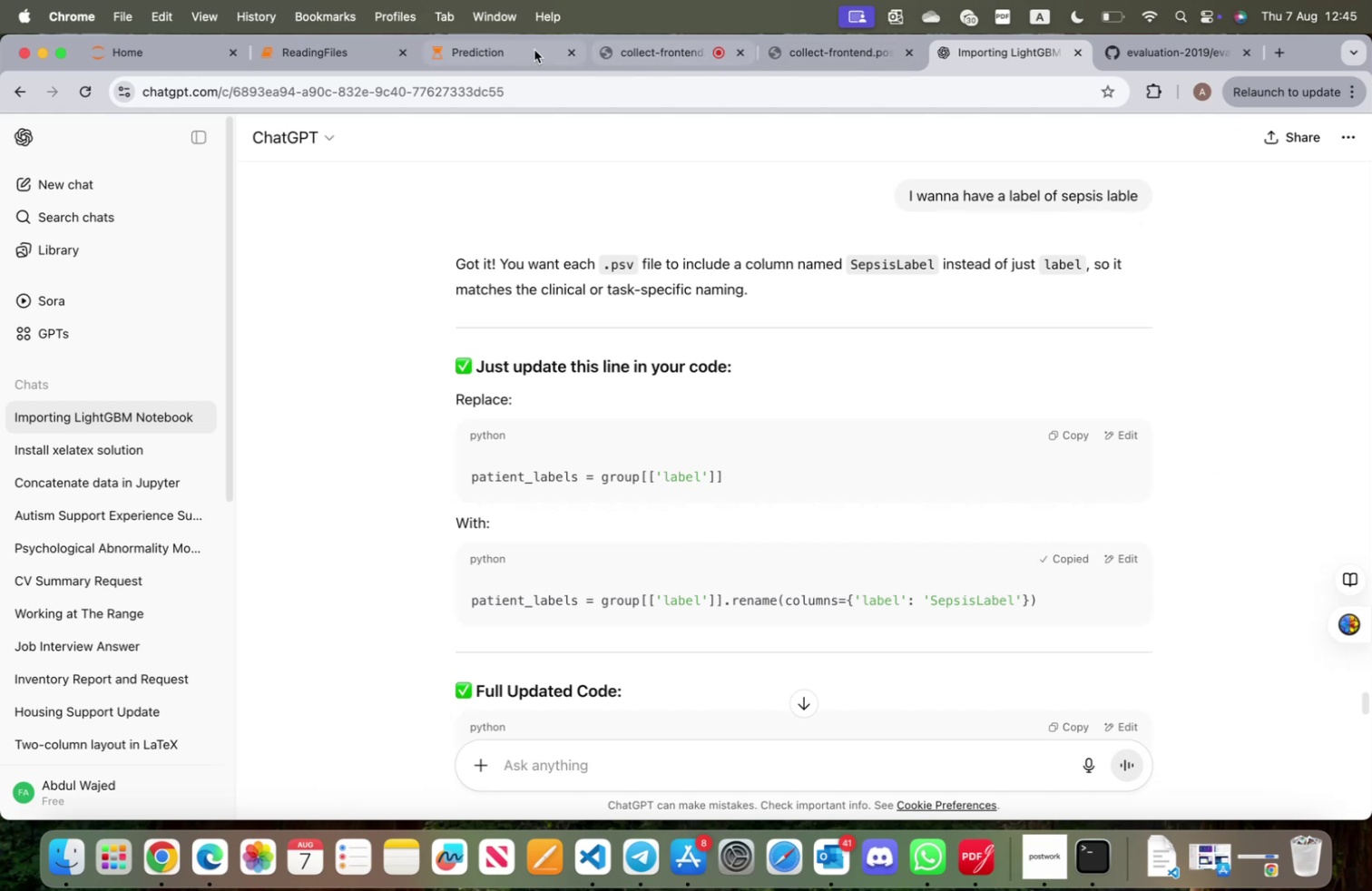 
left_click([445, 47])
 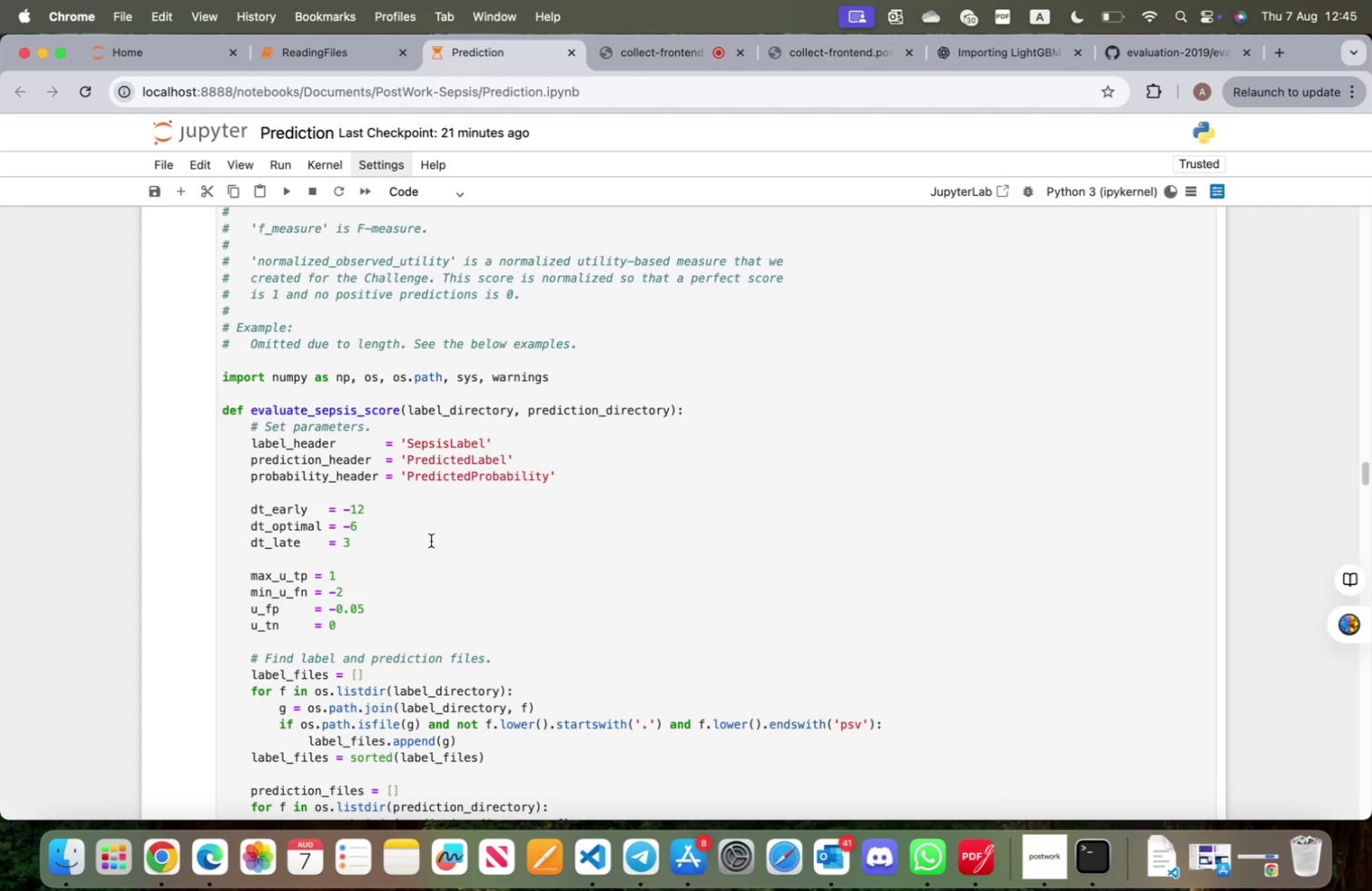 
scroll: coordinate [436, 549], scroll_direction: up, amount: 52.0
 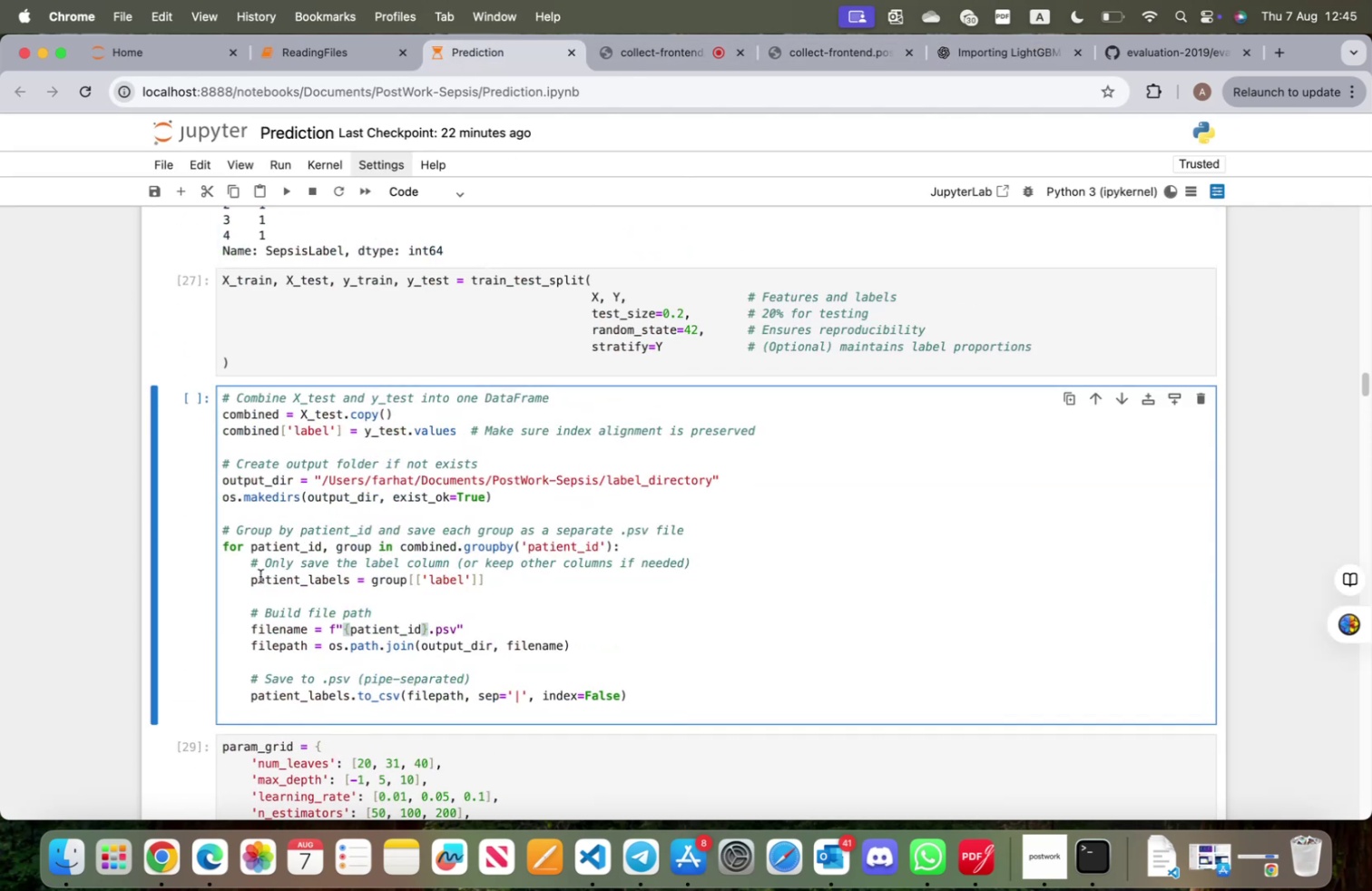 
left_click_drag(start_coordinate=[249, 579], to_coordinate=[487, 583])
 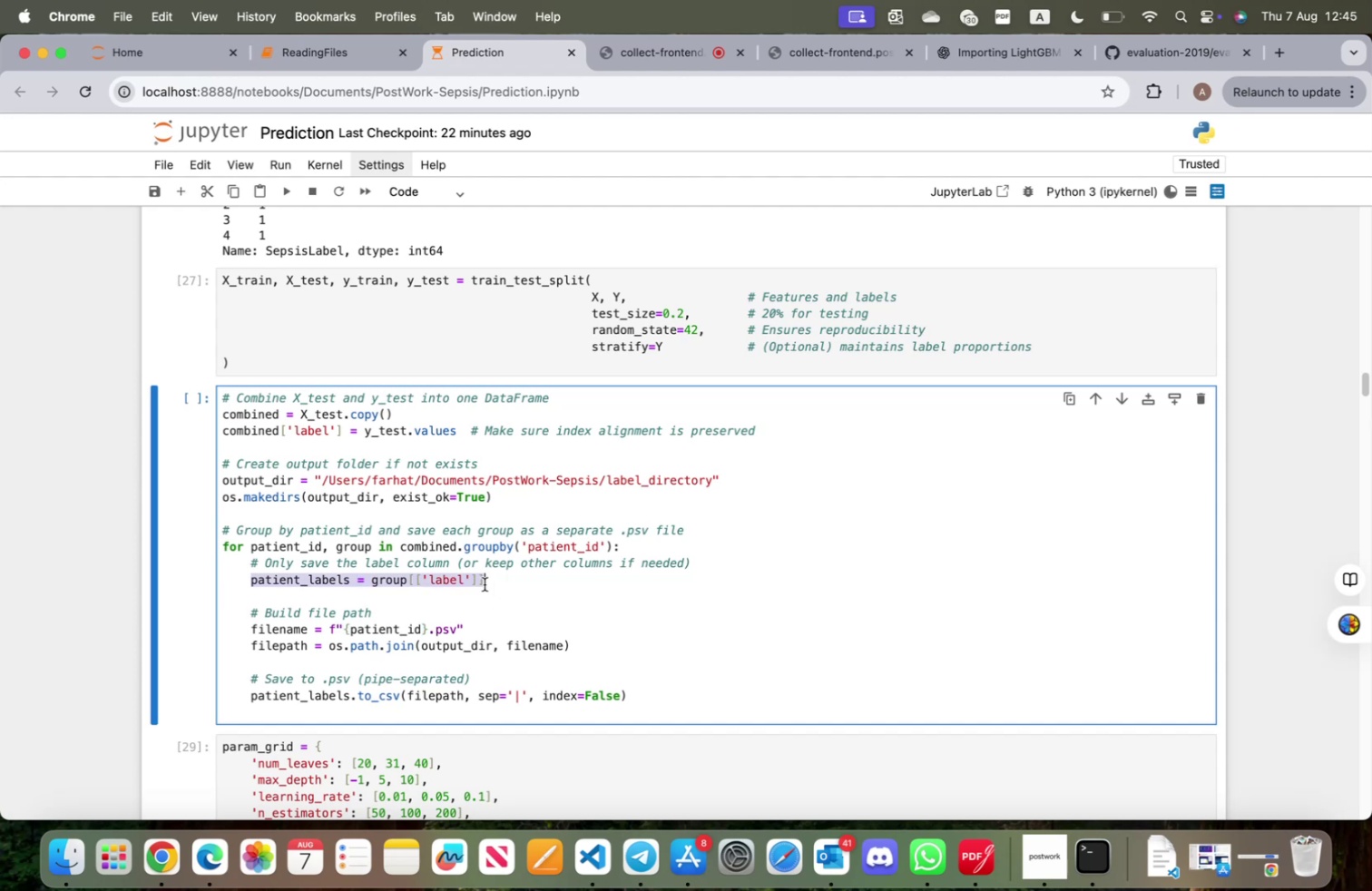 
key(Meta+CommandLeft)
 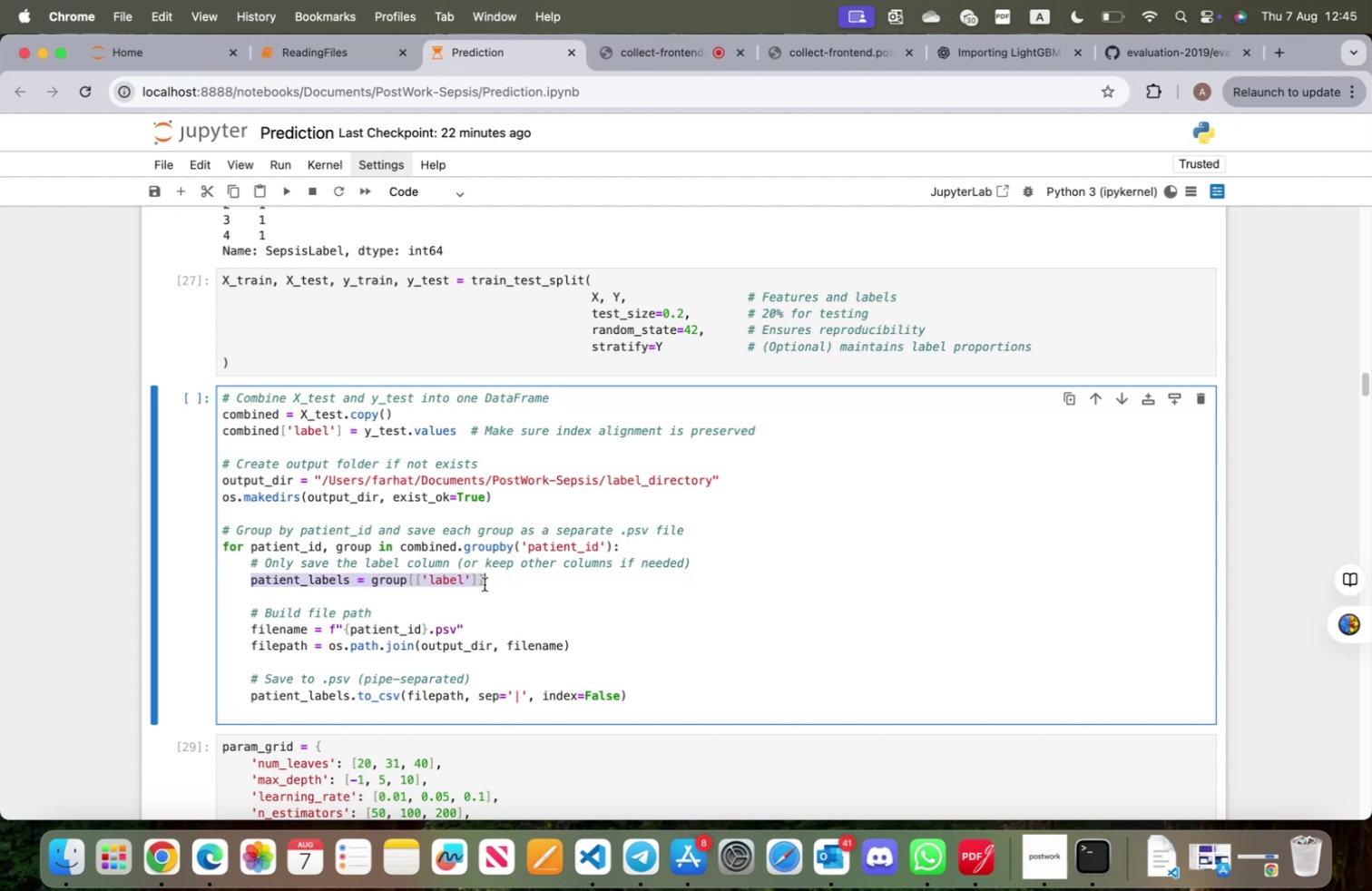 
key(Meta+V)
 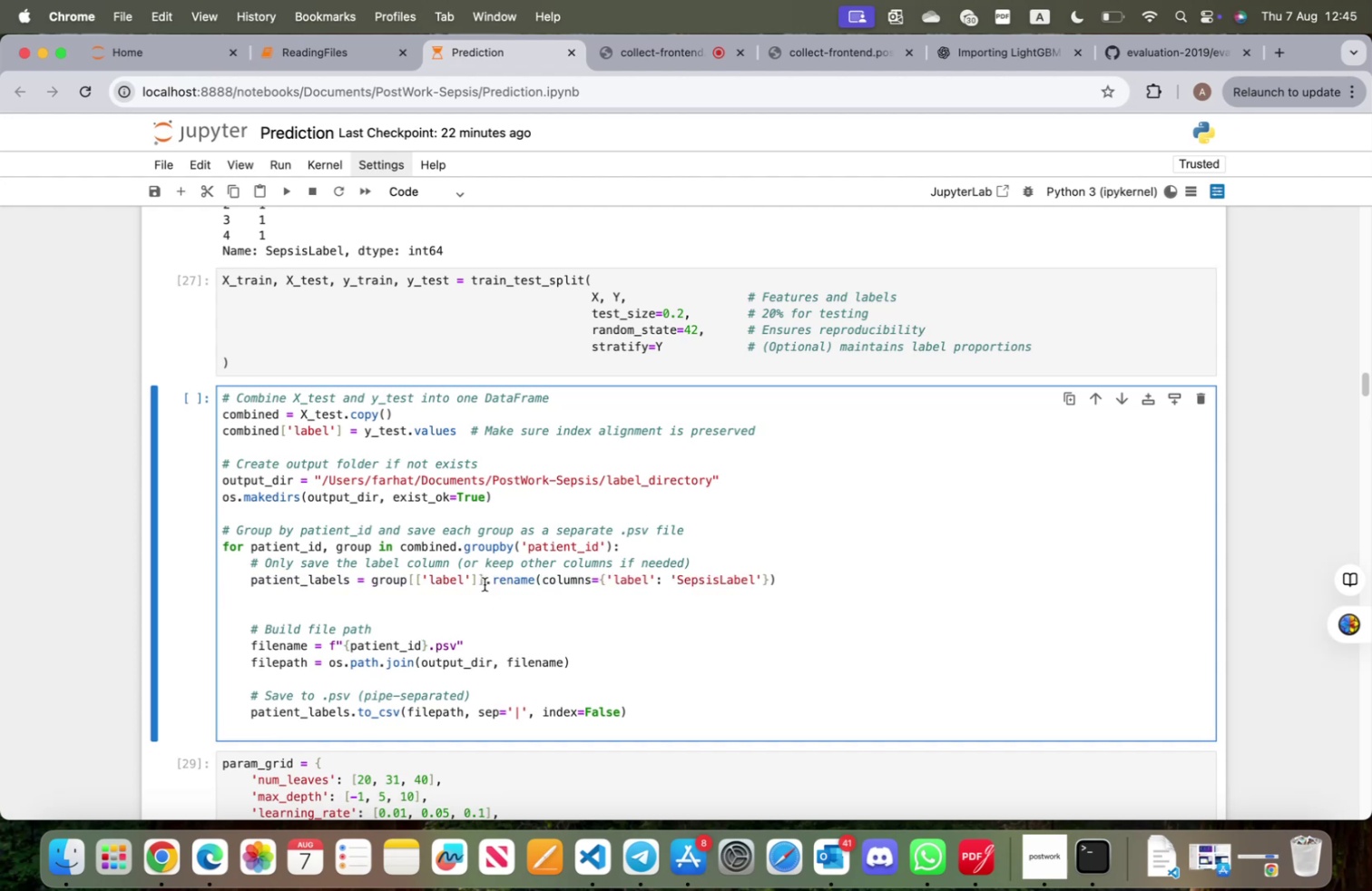 
key(Backspace)
 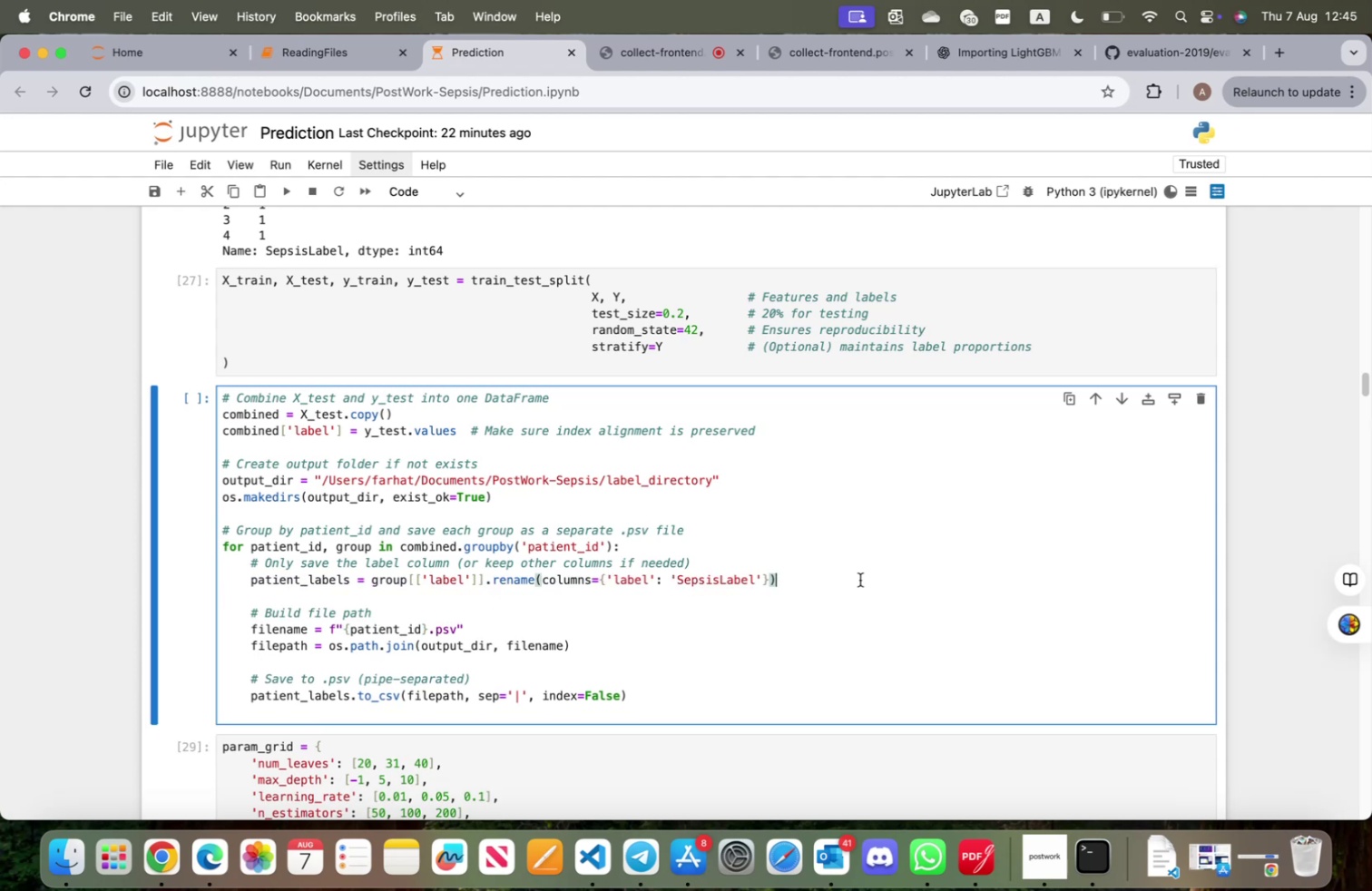 
scroll: coordinate [416, 685], scroll_direction: down, amount: 52.0
 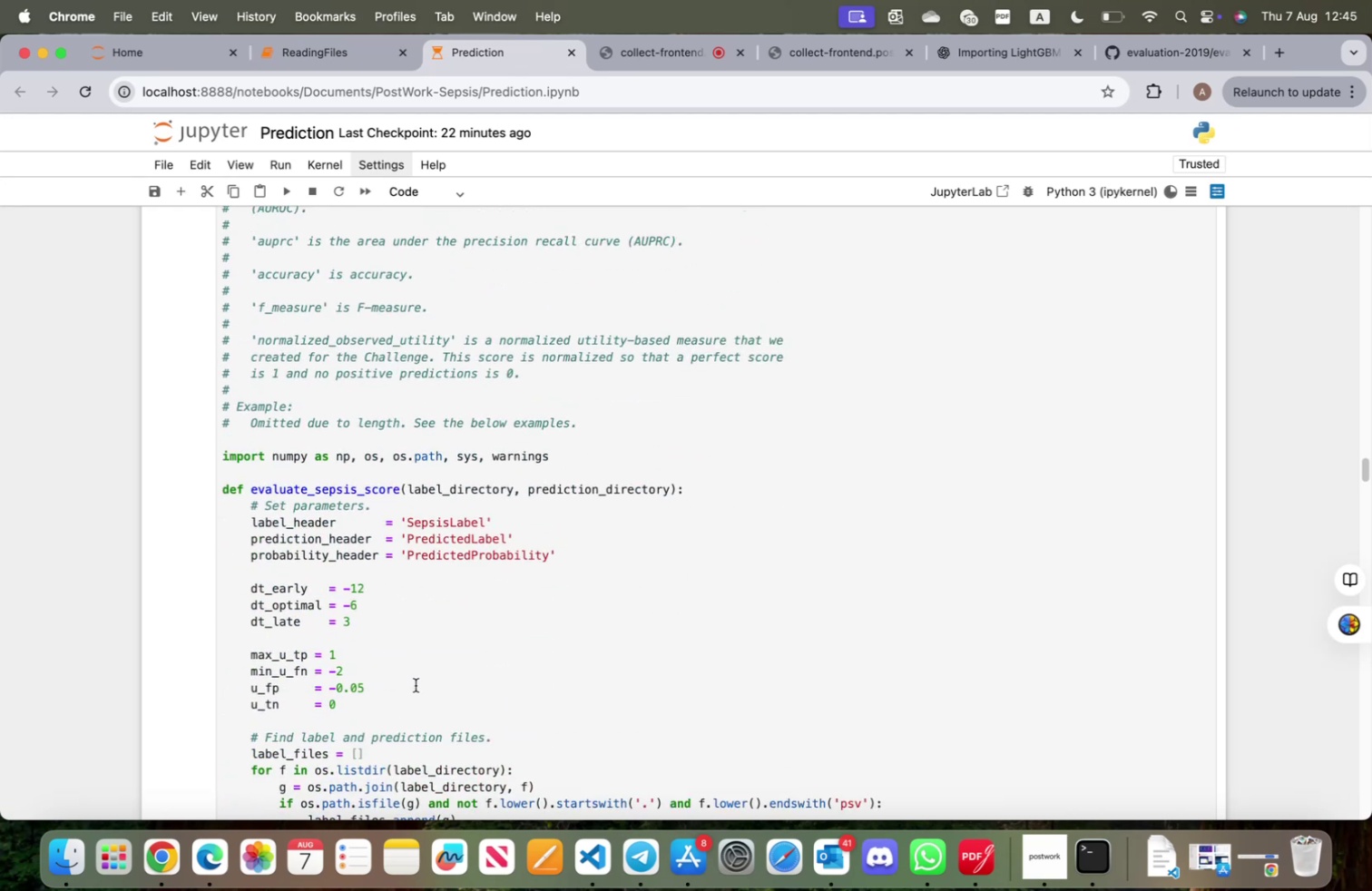 
wait(6.92)
 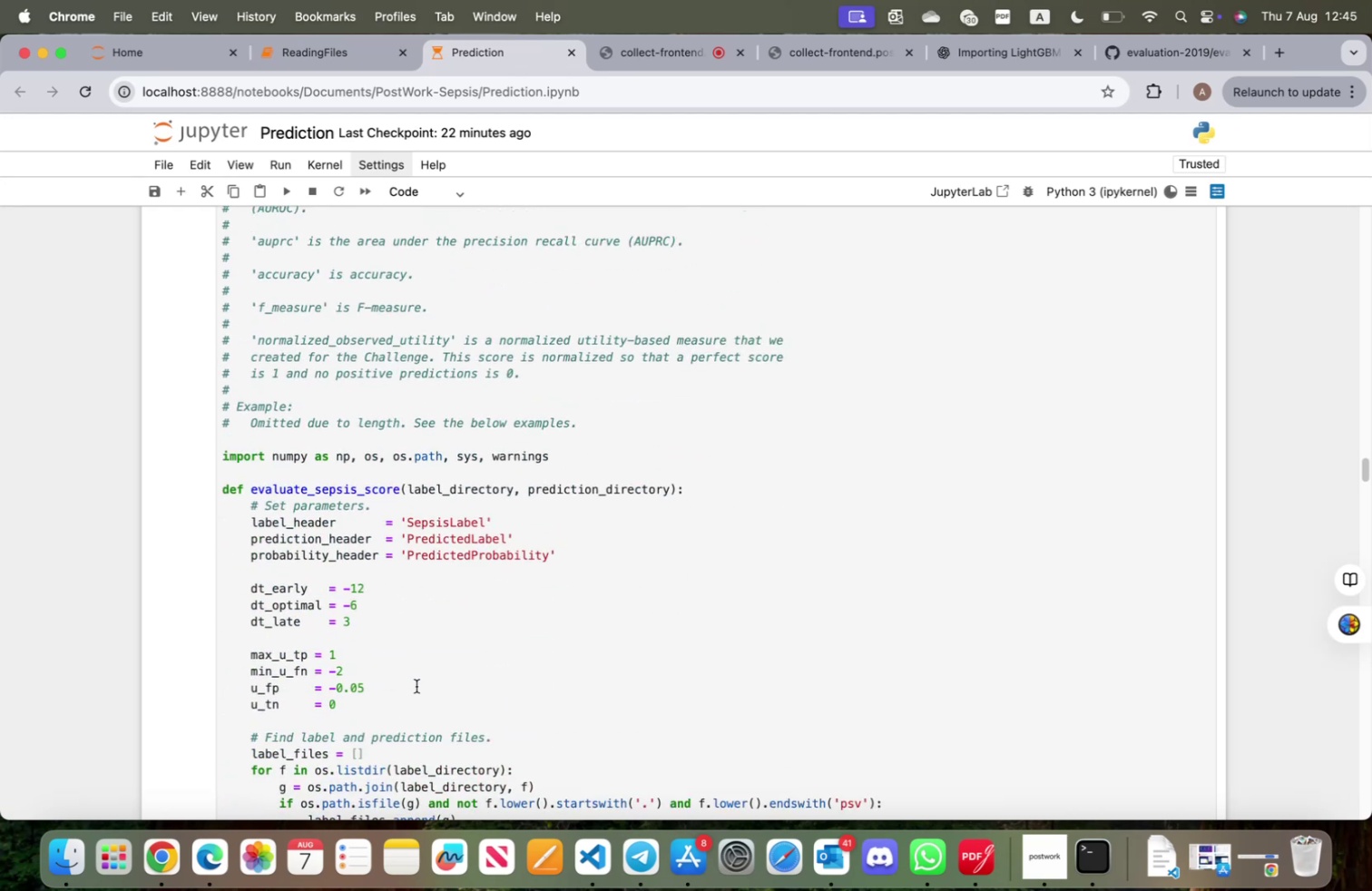 
scroll: coordinate [412, 680], scroll_direction: up, amount: 19.0
 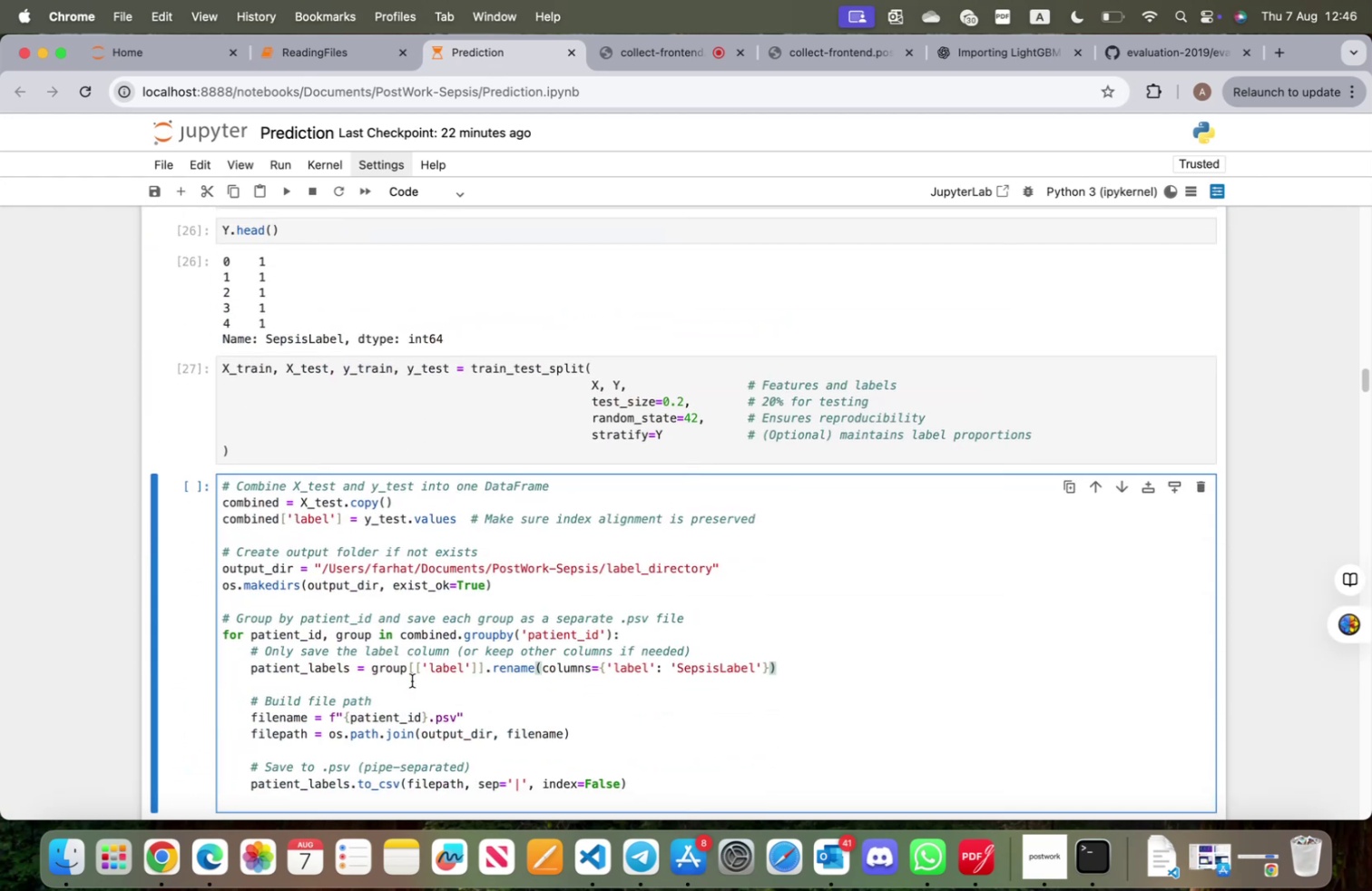 
scroll: coordinate [368, 600], scroll_direction: down, amount: 53.0
 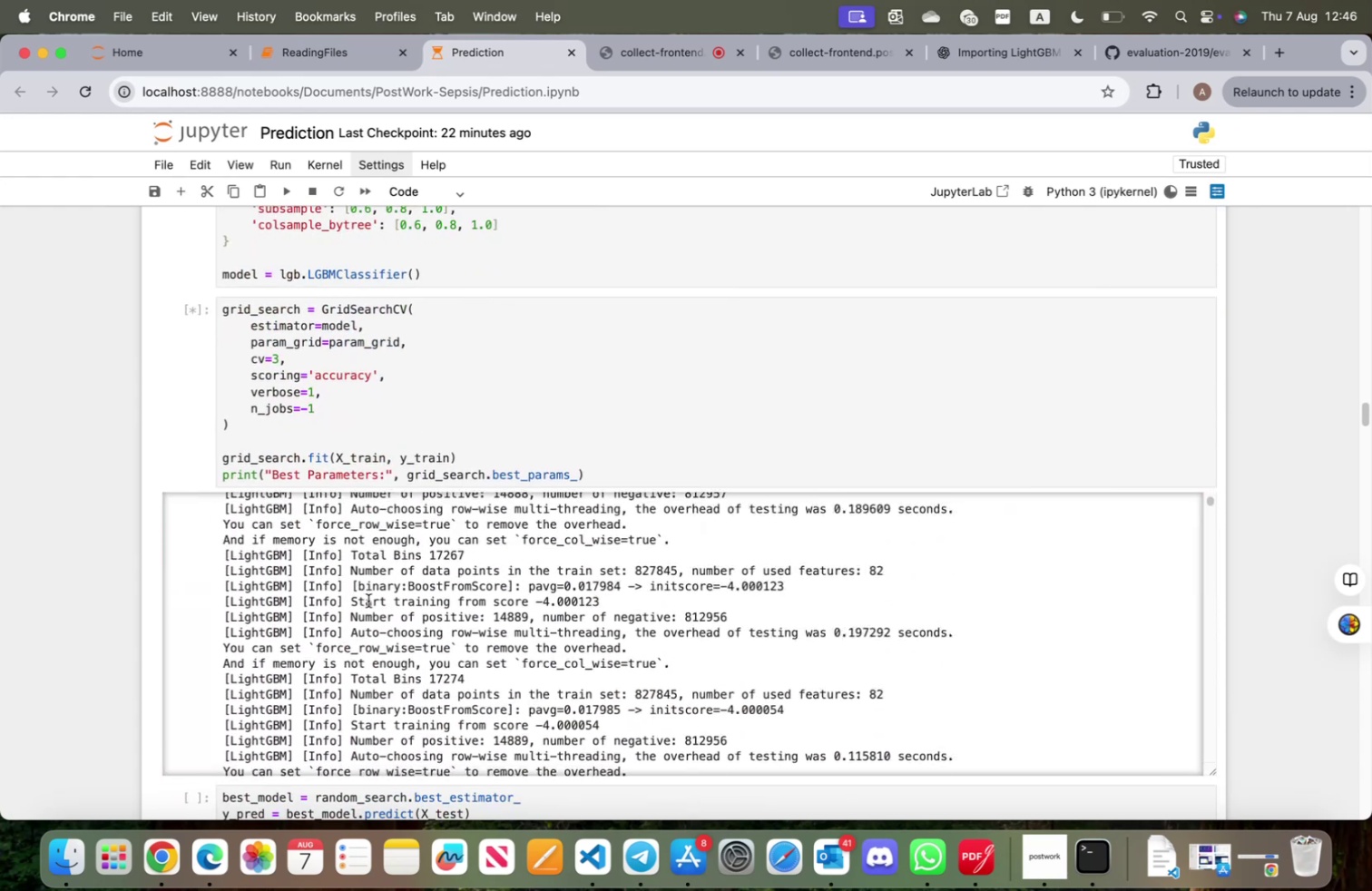 
scroll: coordinate [368, 600], scroll_direction: up, amount: 13.0
 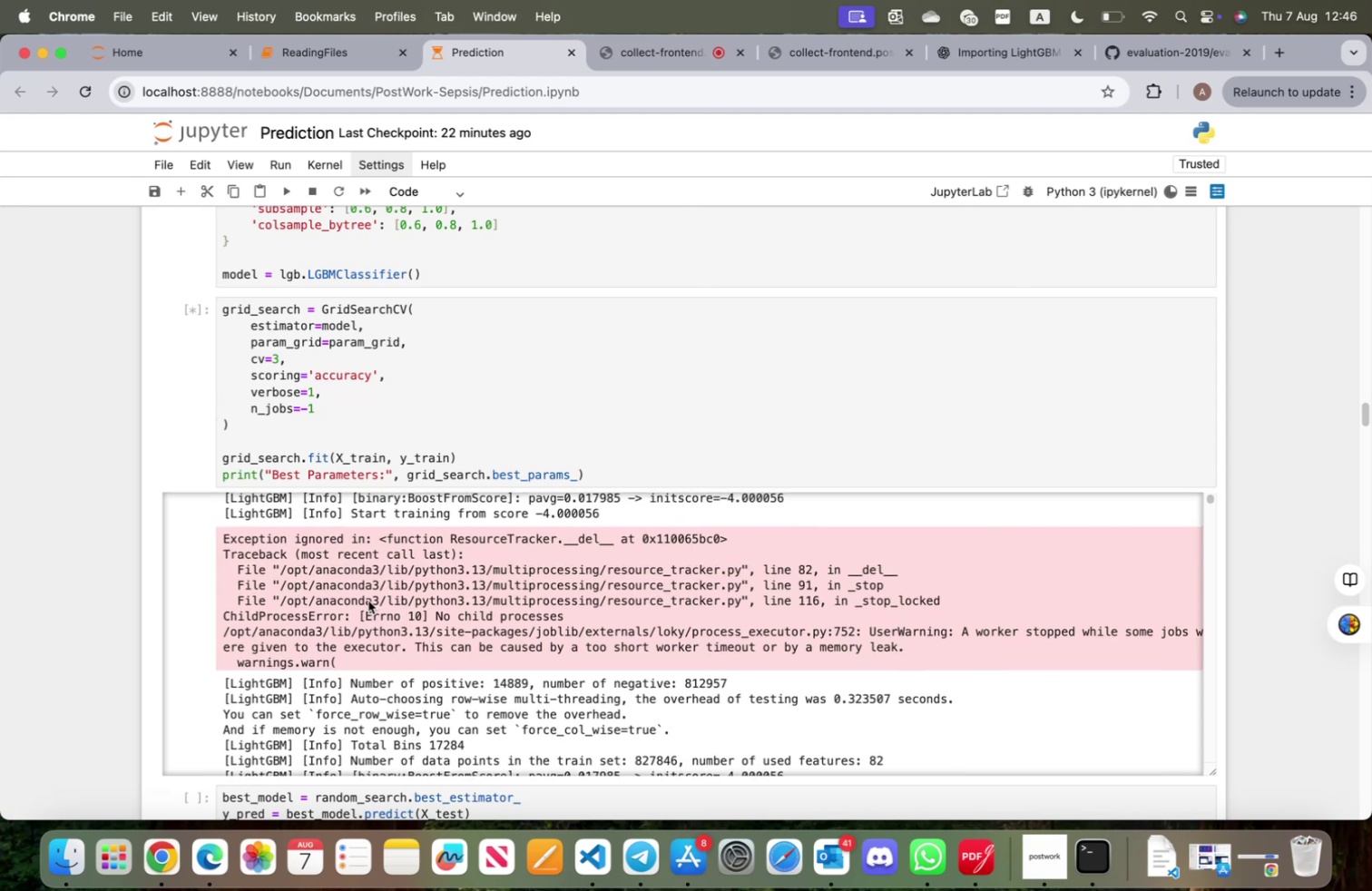 
scroll: coordinate [372, 600], scroll_direction: down, amount: 2227.0
 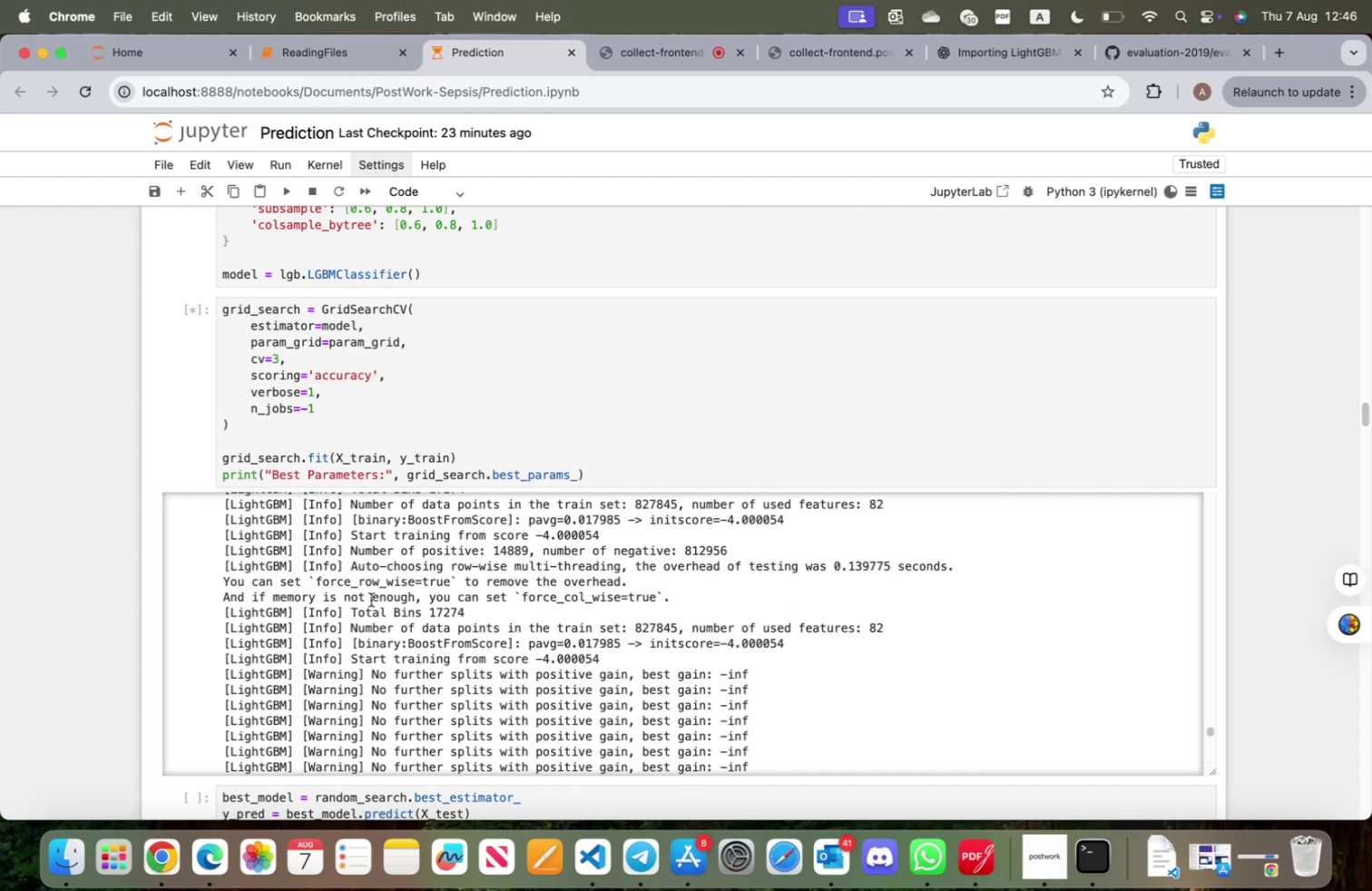 
scroll: coordinate [371, 599], scroll_direction: up, amount: 5.0
 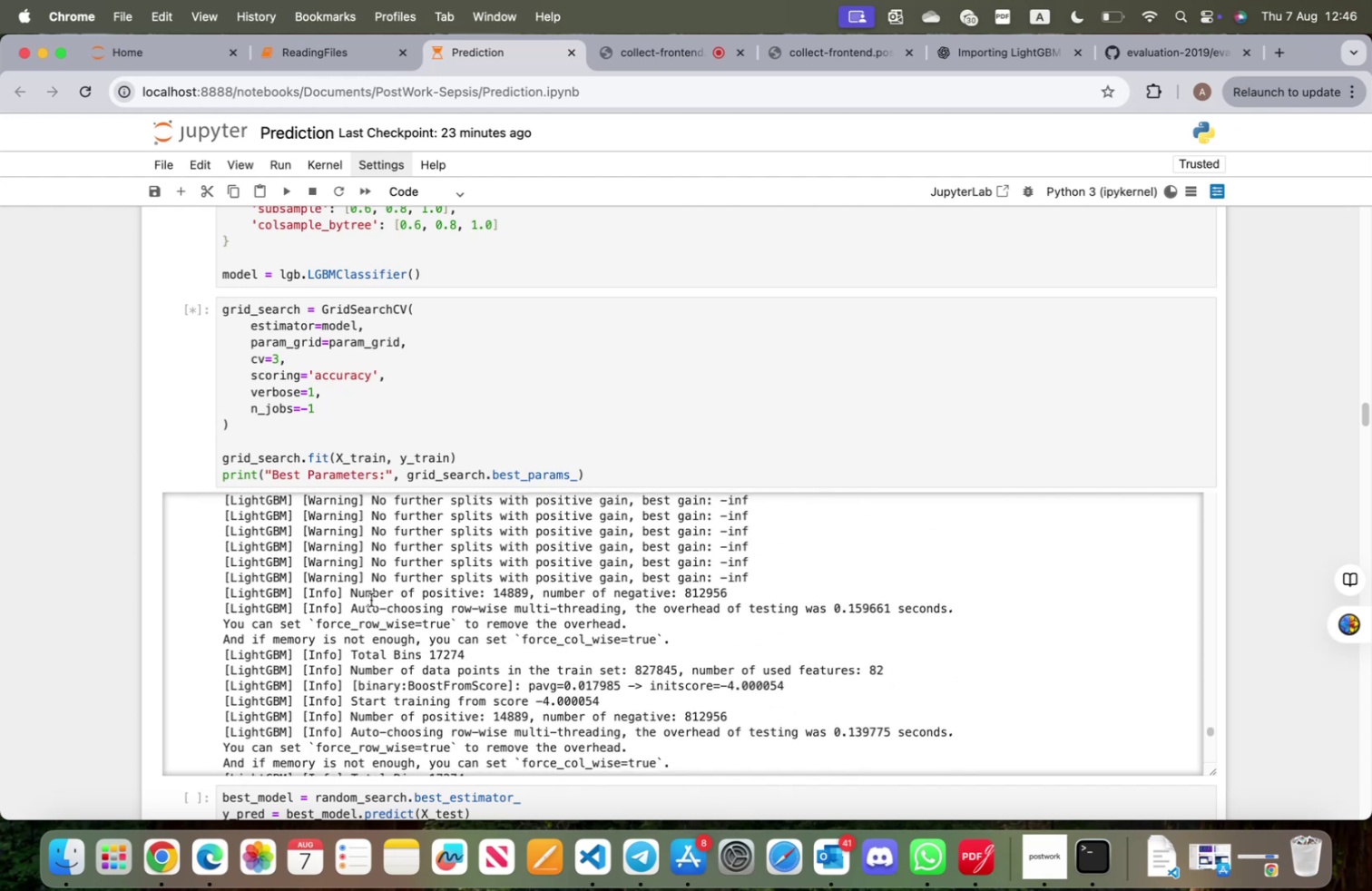 
scroll: coordinate [368, 607], scroll_direction: down, amount: 411.0
 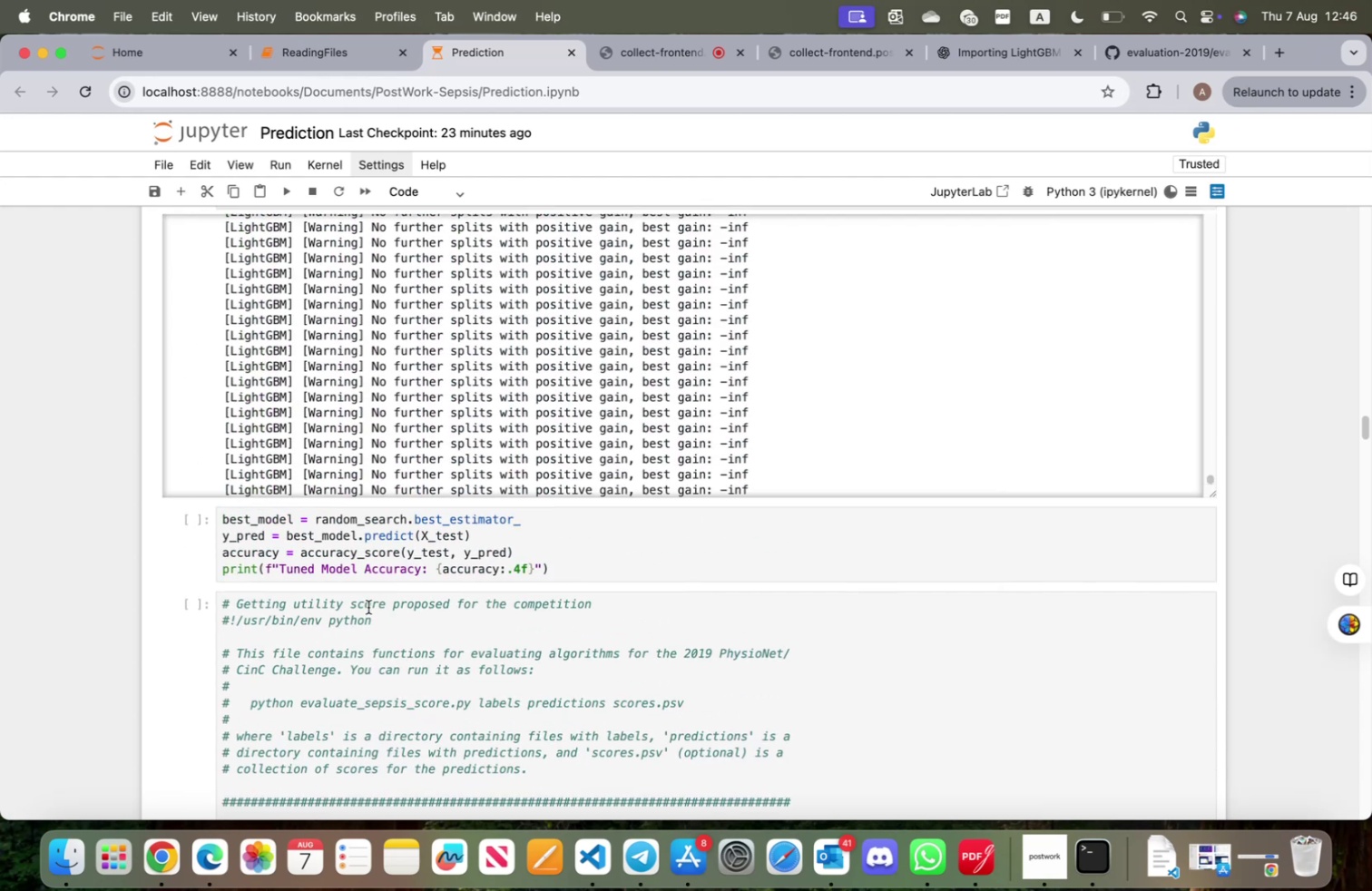 
scroll: coordinate [368, 606], scroll_direction: up, amount: 6.0
 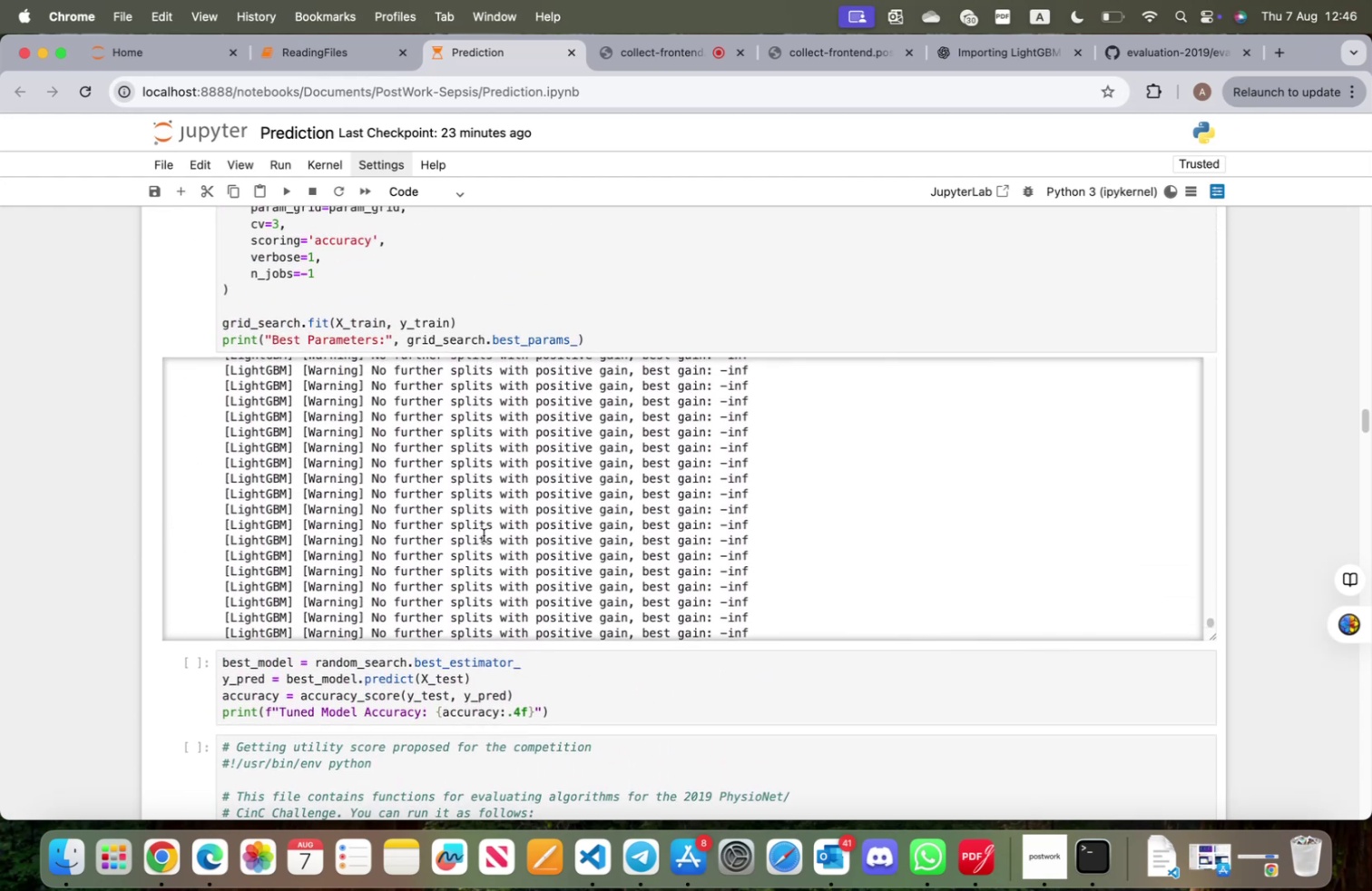 
scroll: coordinate [483, 535], scroll_direction: down, amount: 16.0
 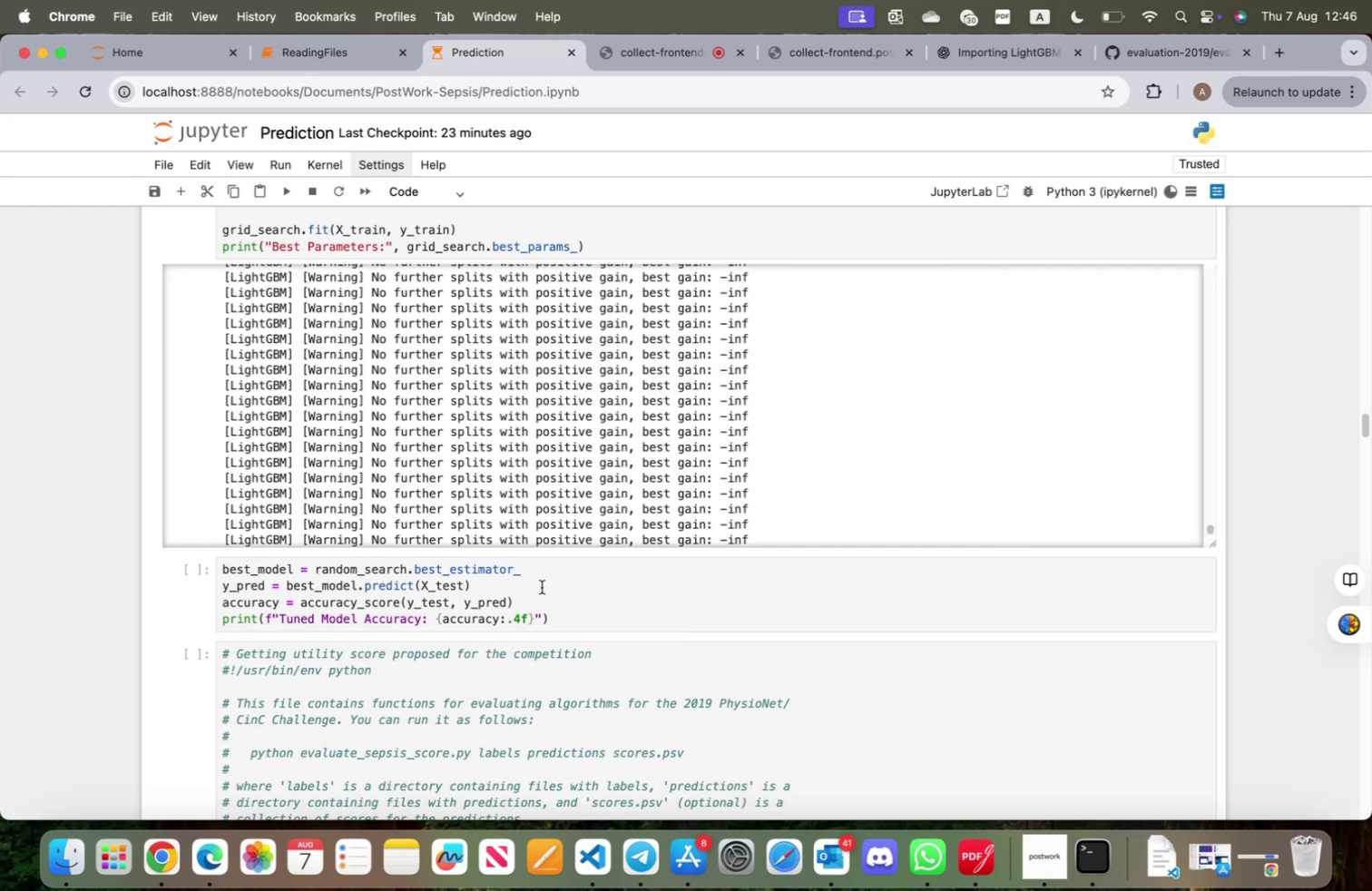 
scroll: coordinate [597, 410], scroll_direction: up, amount: 12.0
 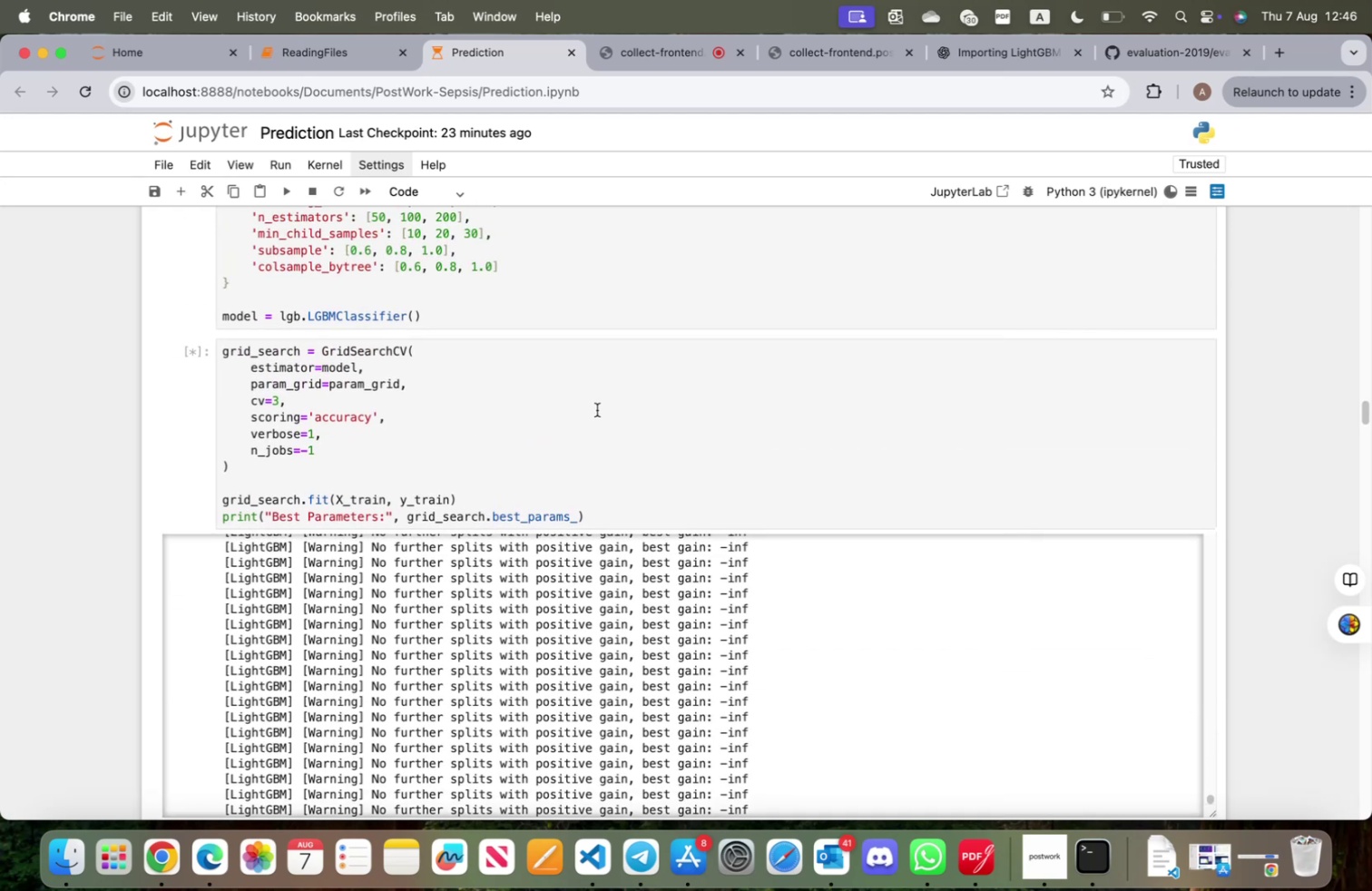 
scroll: coordinate [591, 418], scroll_direction: down, amount: 10.0
 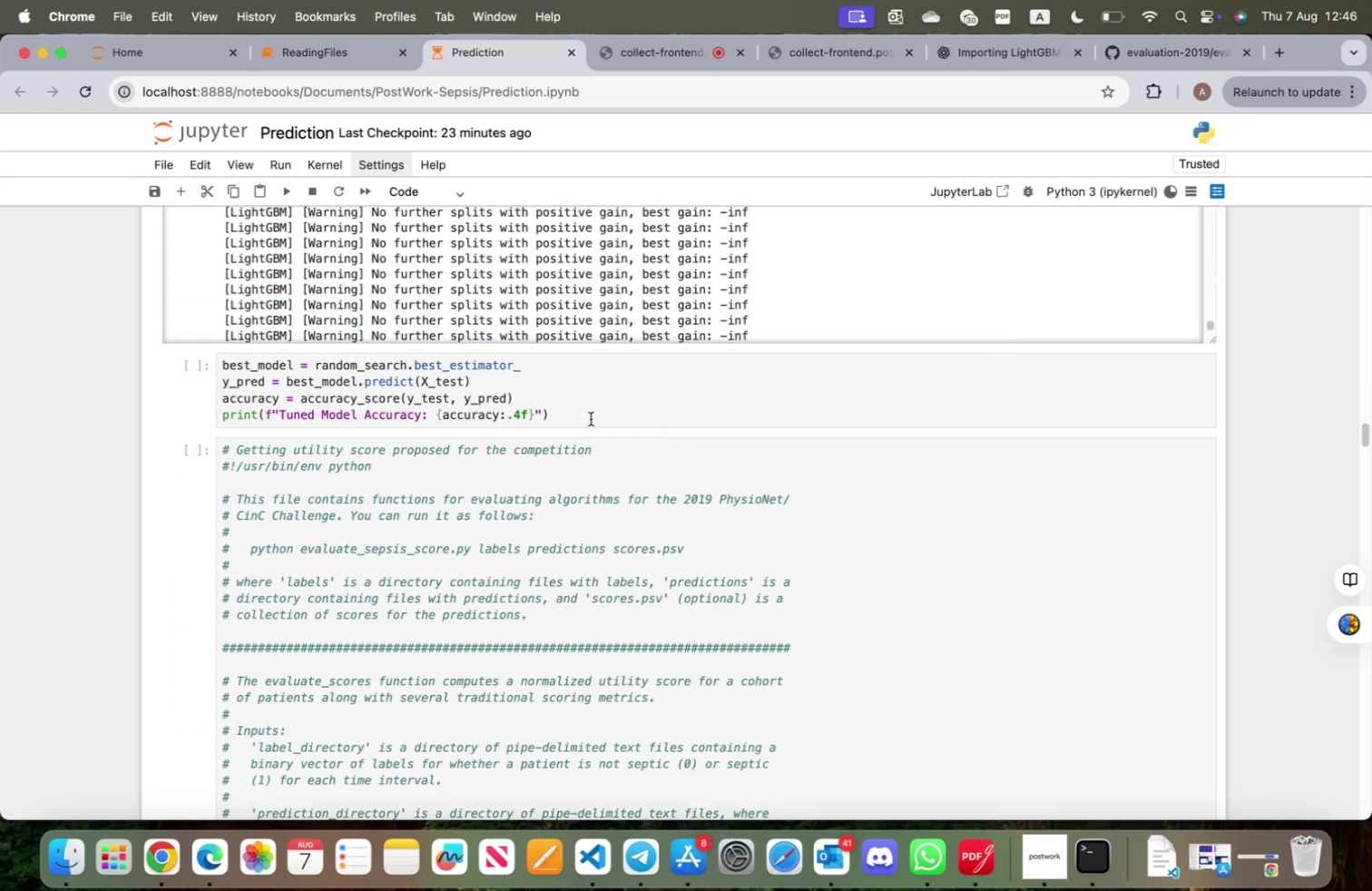 
scroll: coordinate [590, 428], scroll_direction: up, amount: 49.0
 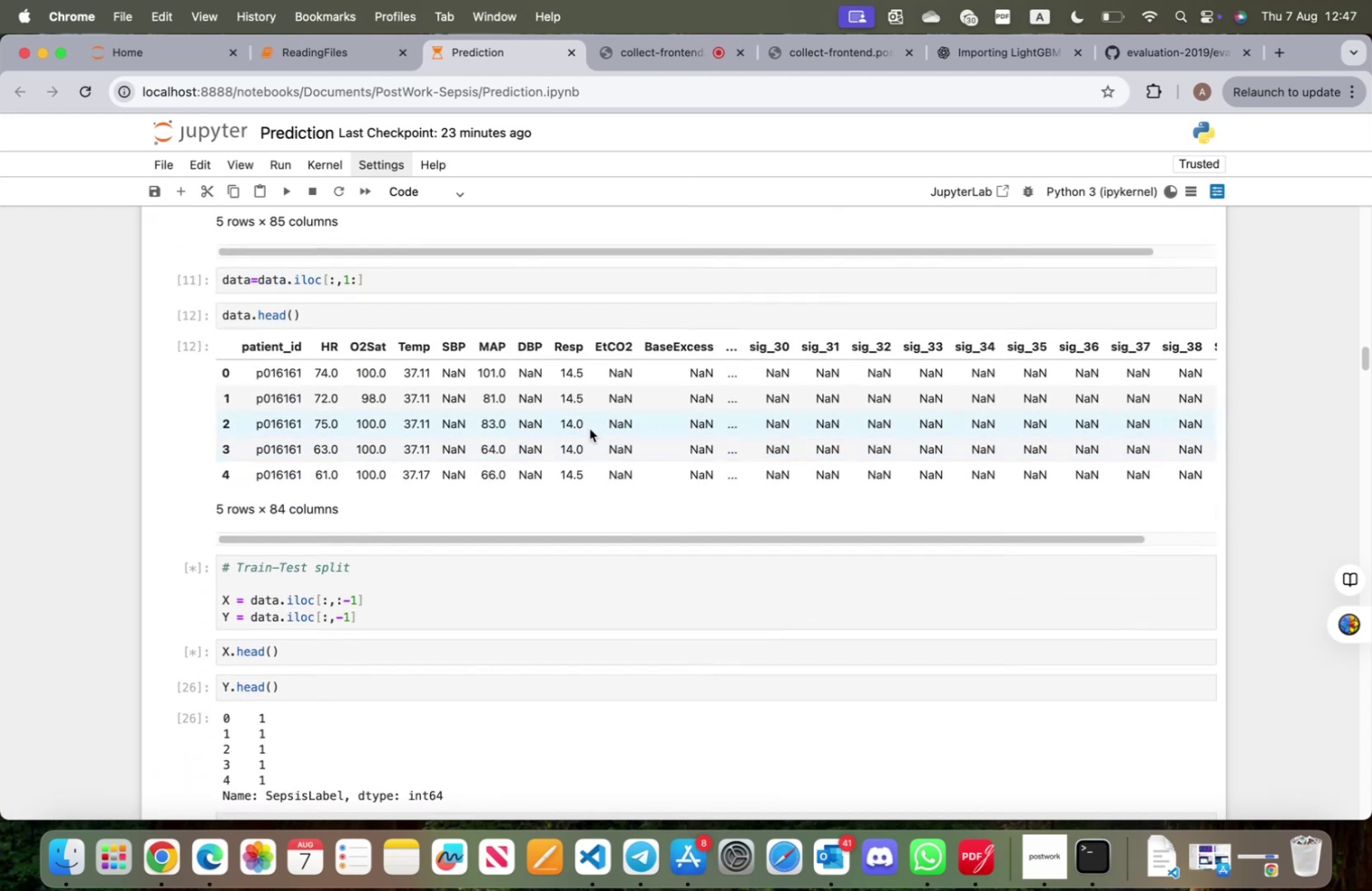 
scroll: coordinate [589, 427], scroll_direction: down, amount: 15.0
 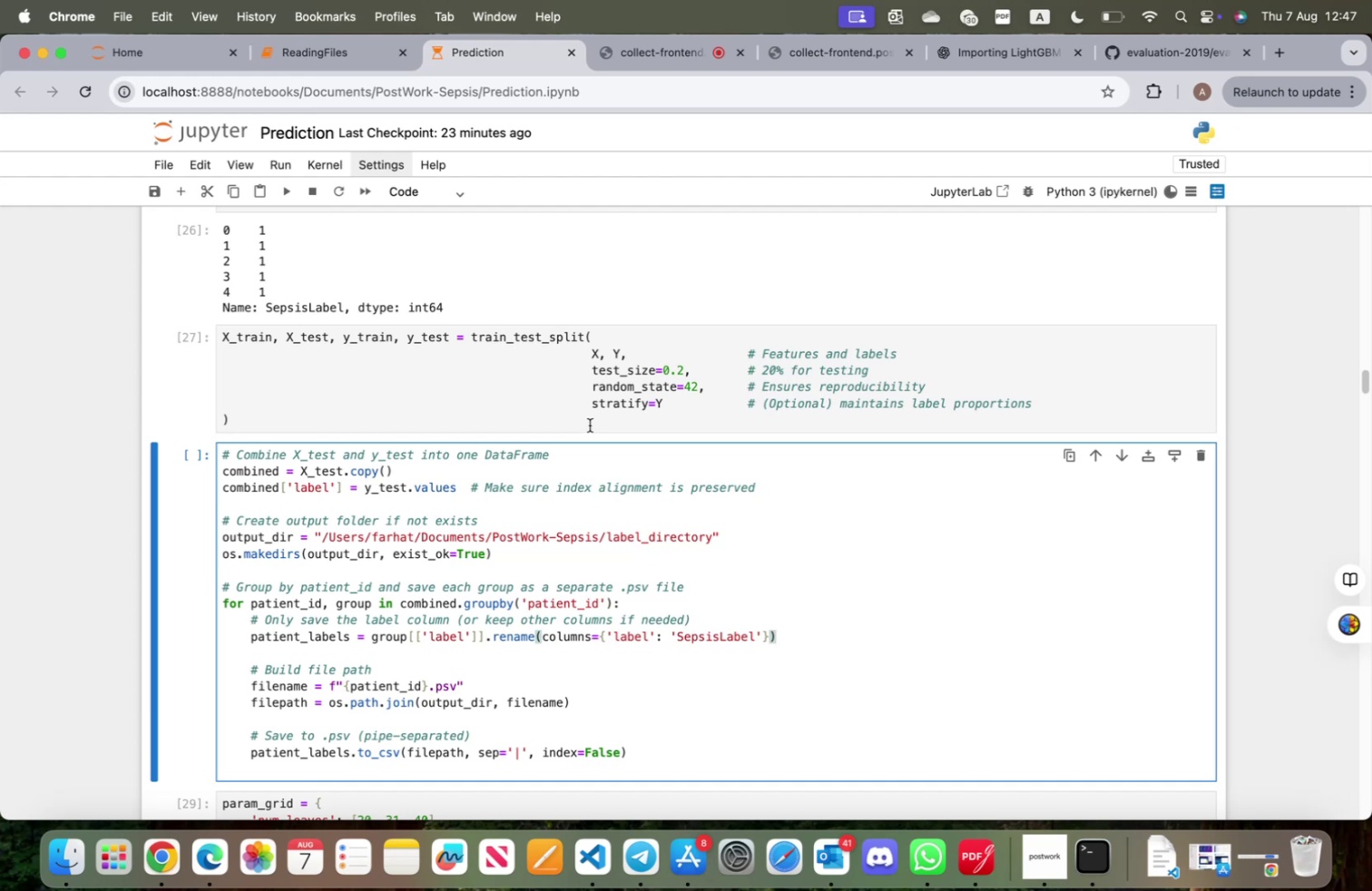 
scroll: coordinate [591, 426], scroll_direction: up, amount: 10.0
 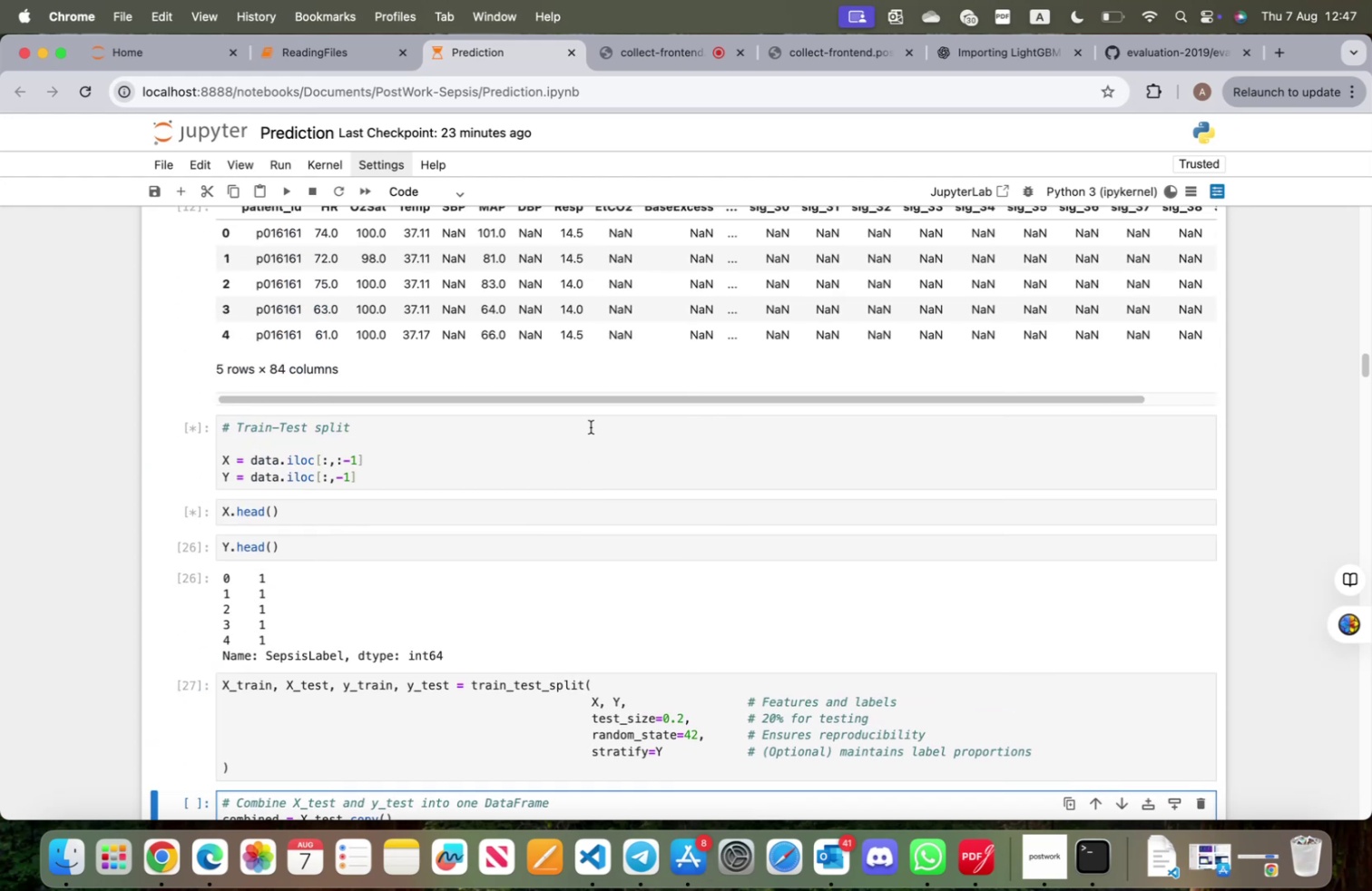 
scroll: coordinate [590, 427], scroll_direction: down, amount: 6.0
 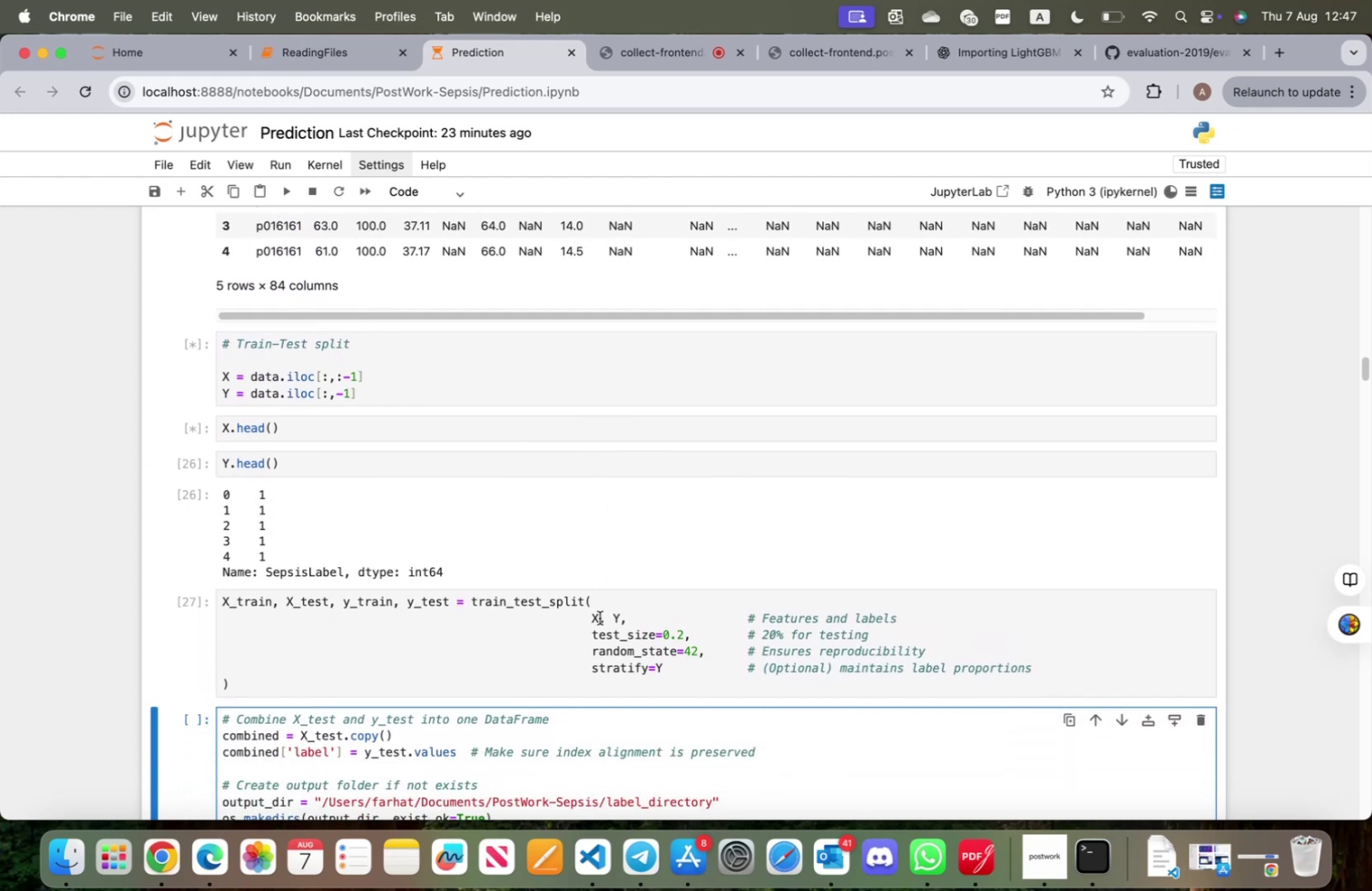 
left_click([600, 617])
 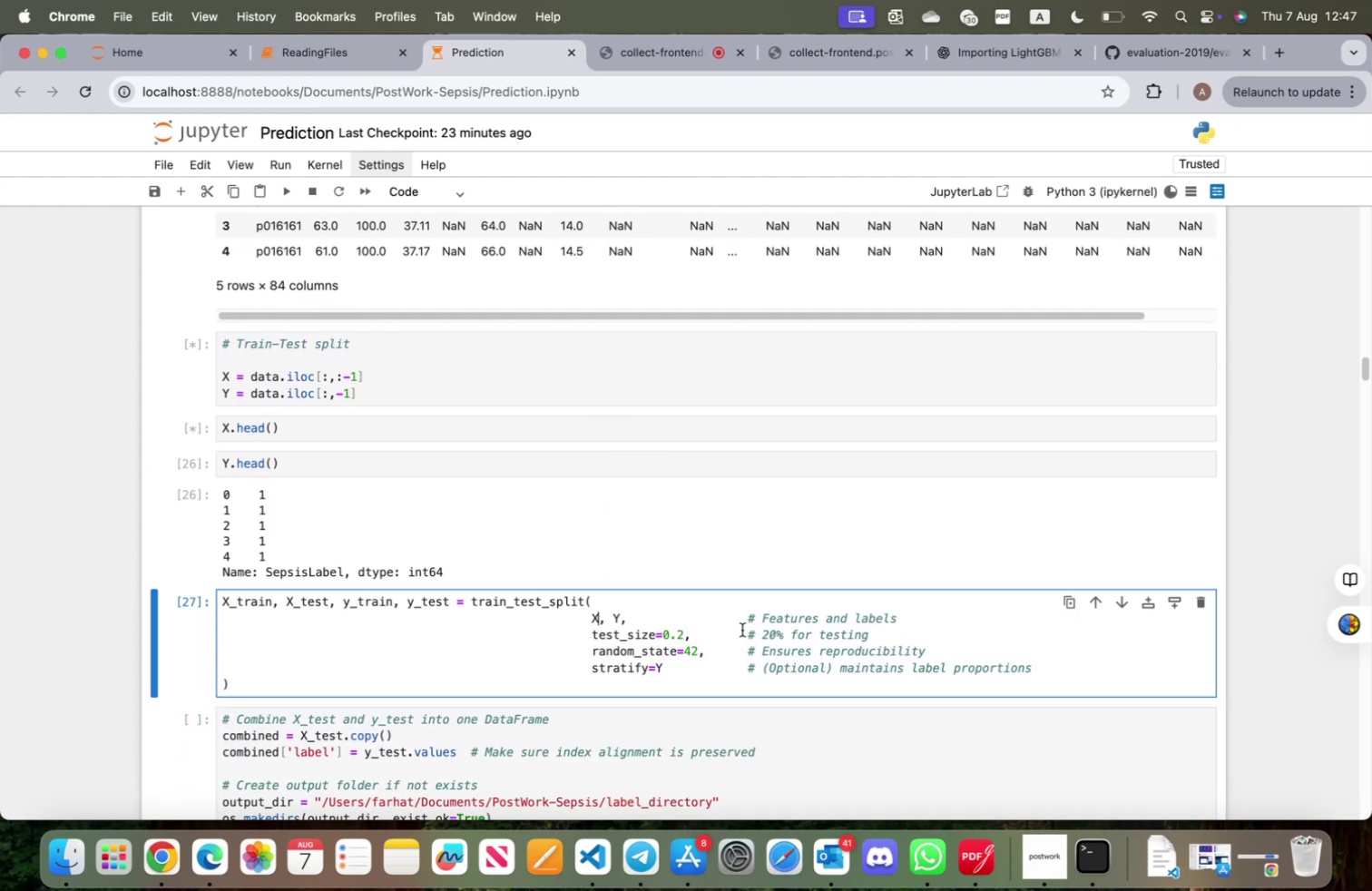 
type(.iloc[:,1:])
 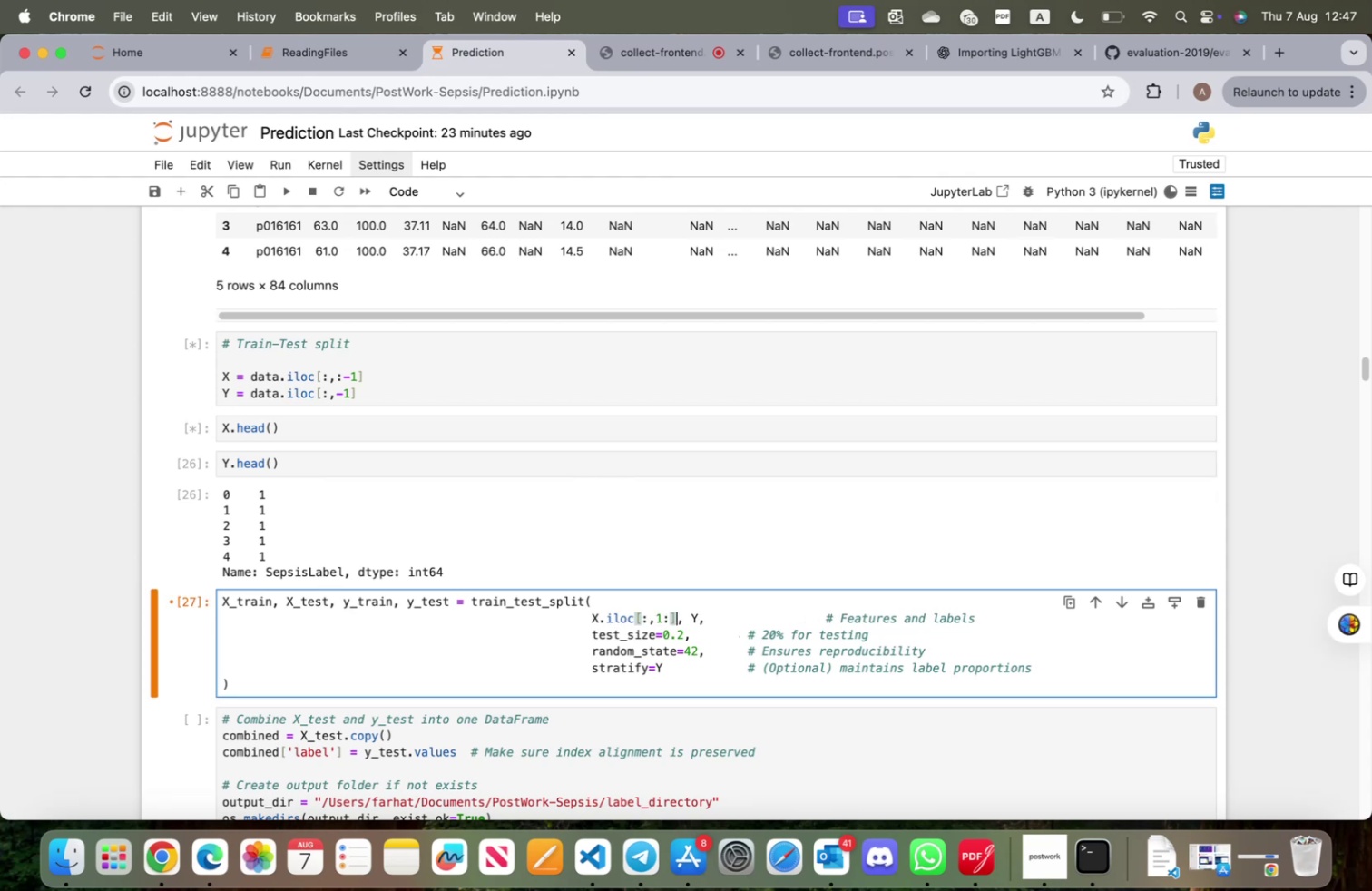 
wait(8.86)
 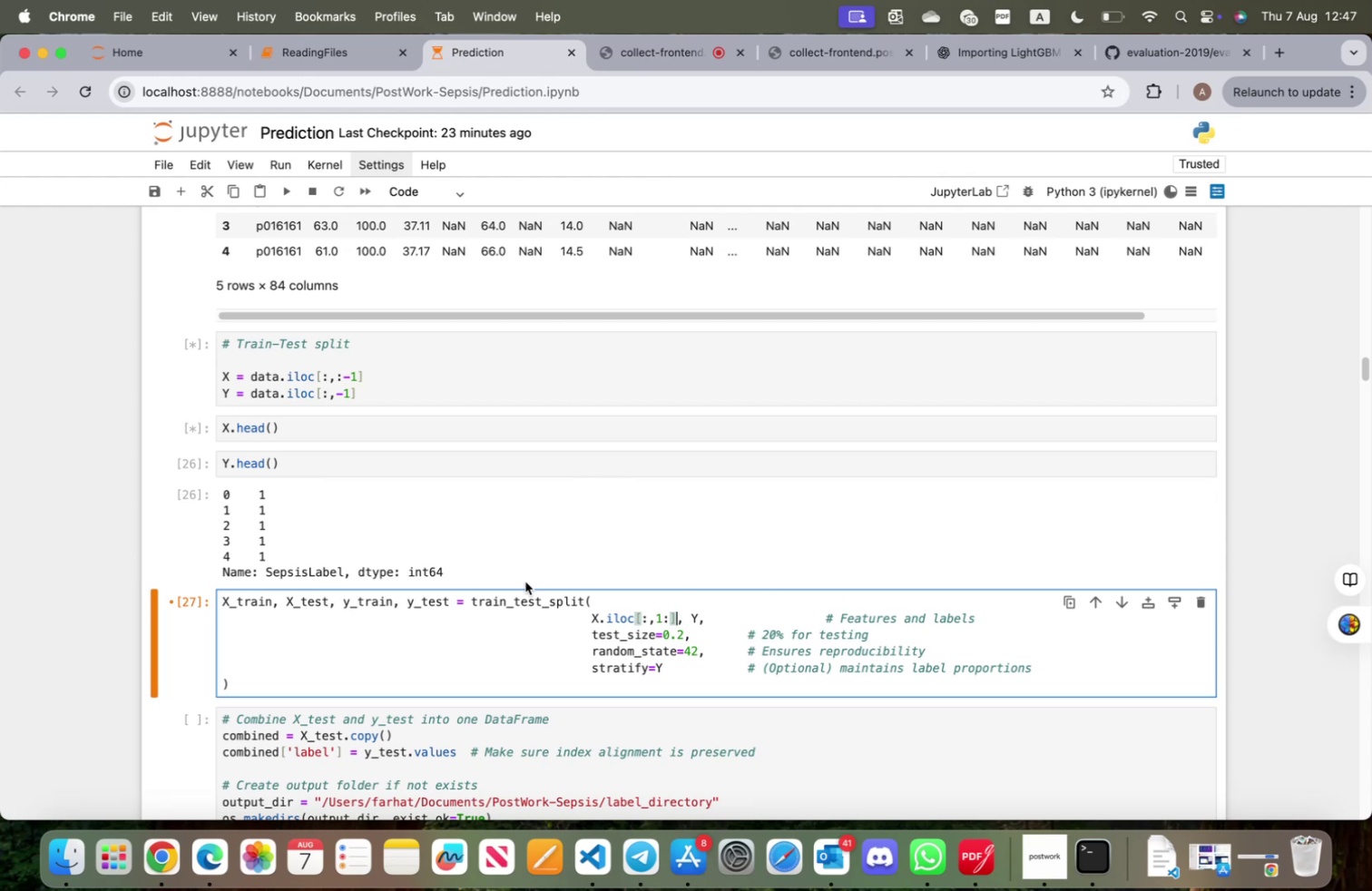 
key(Meta+Z)
 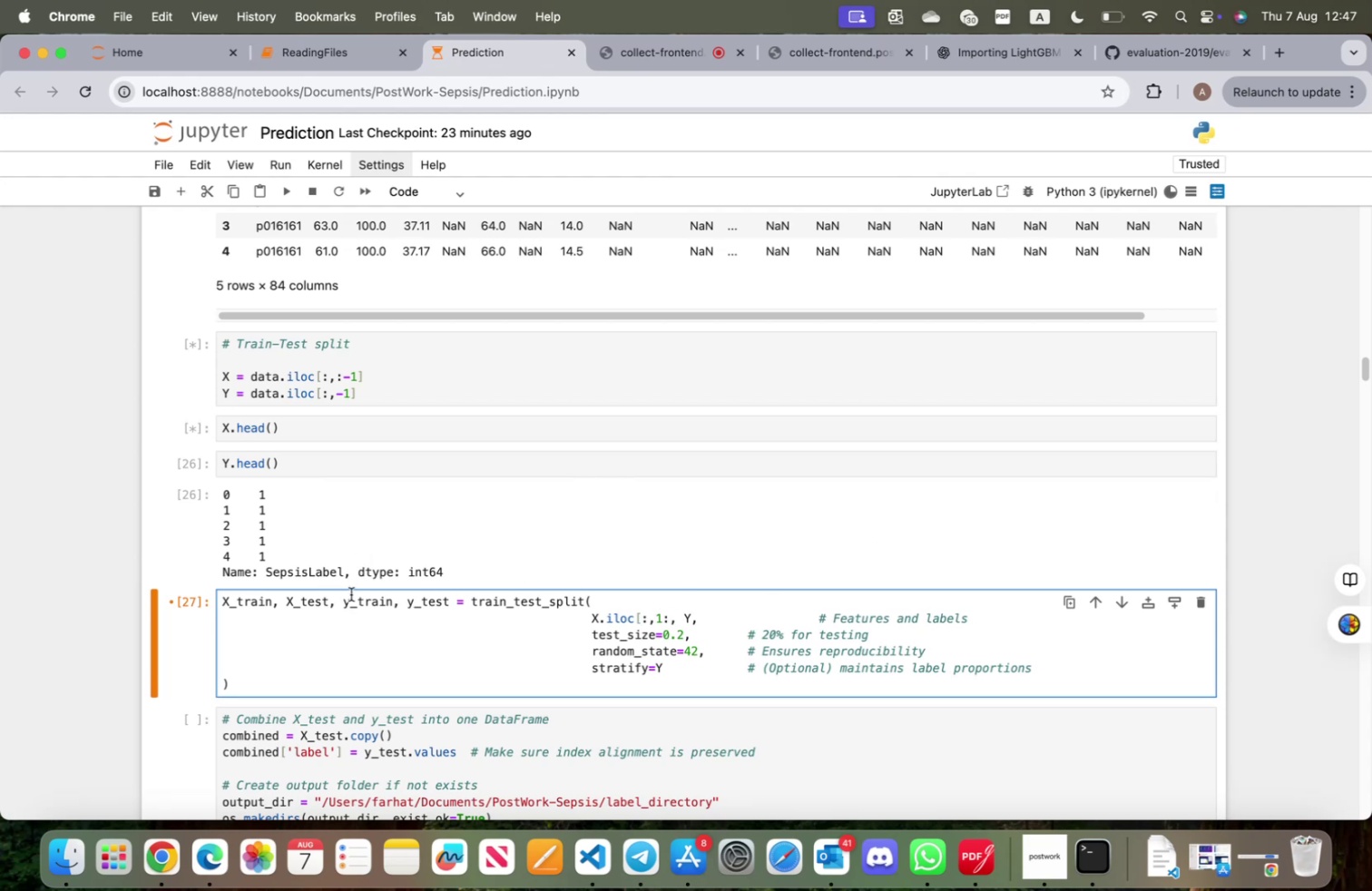 
key(Meta+Z)
 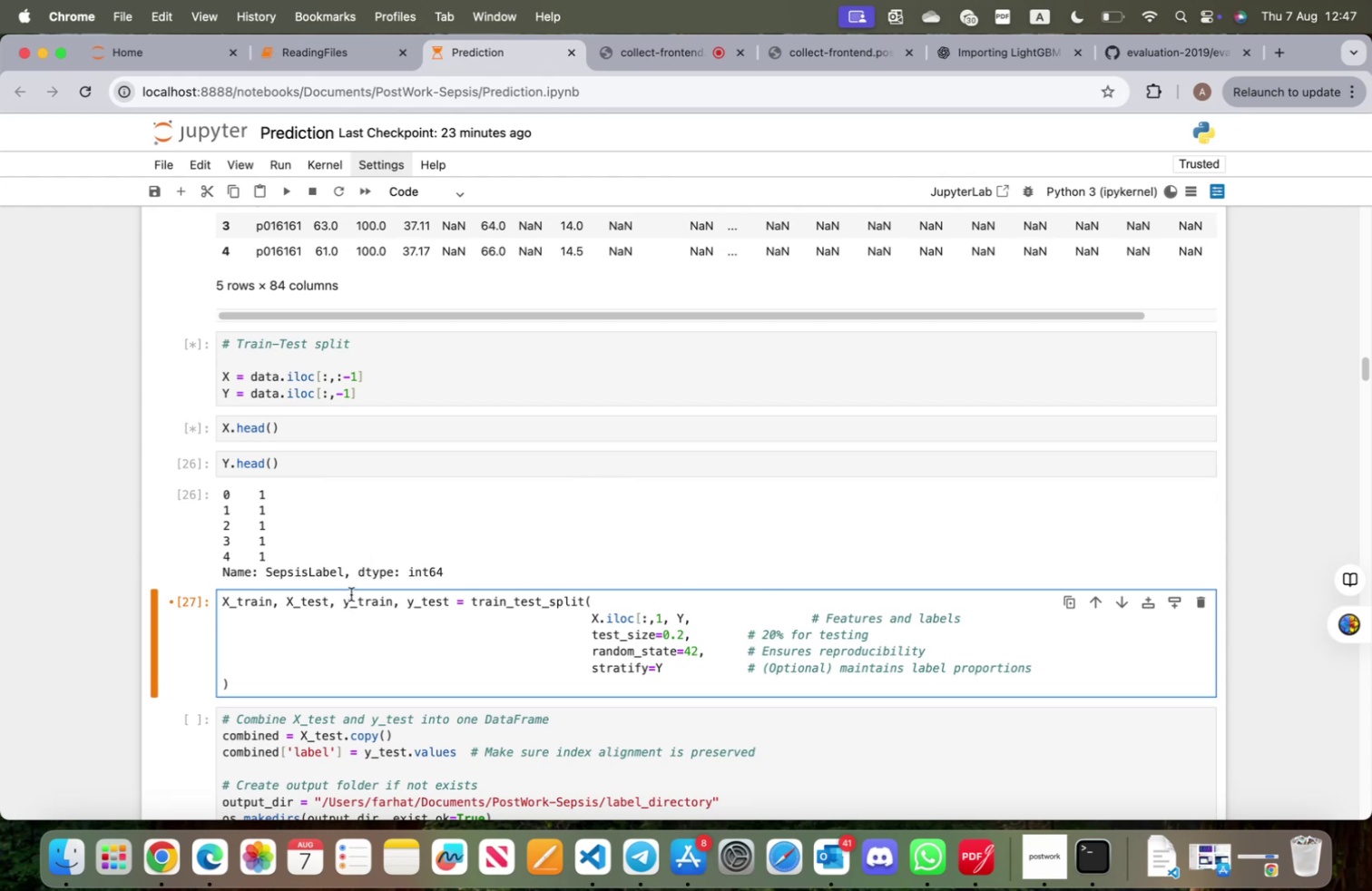 
key(Meta+Z)
 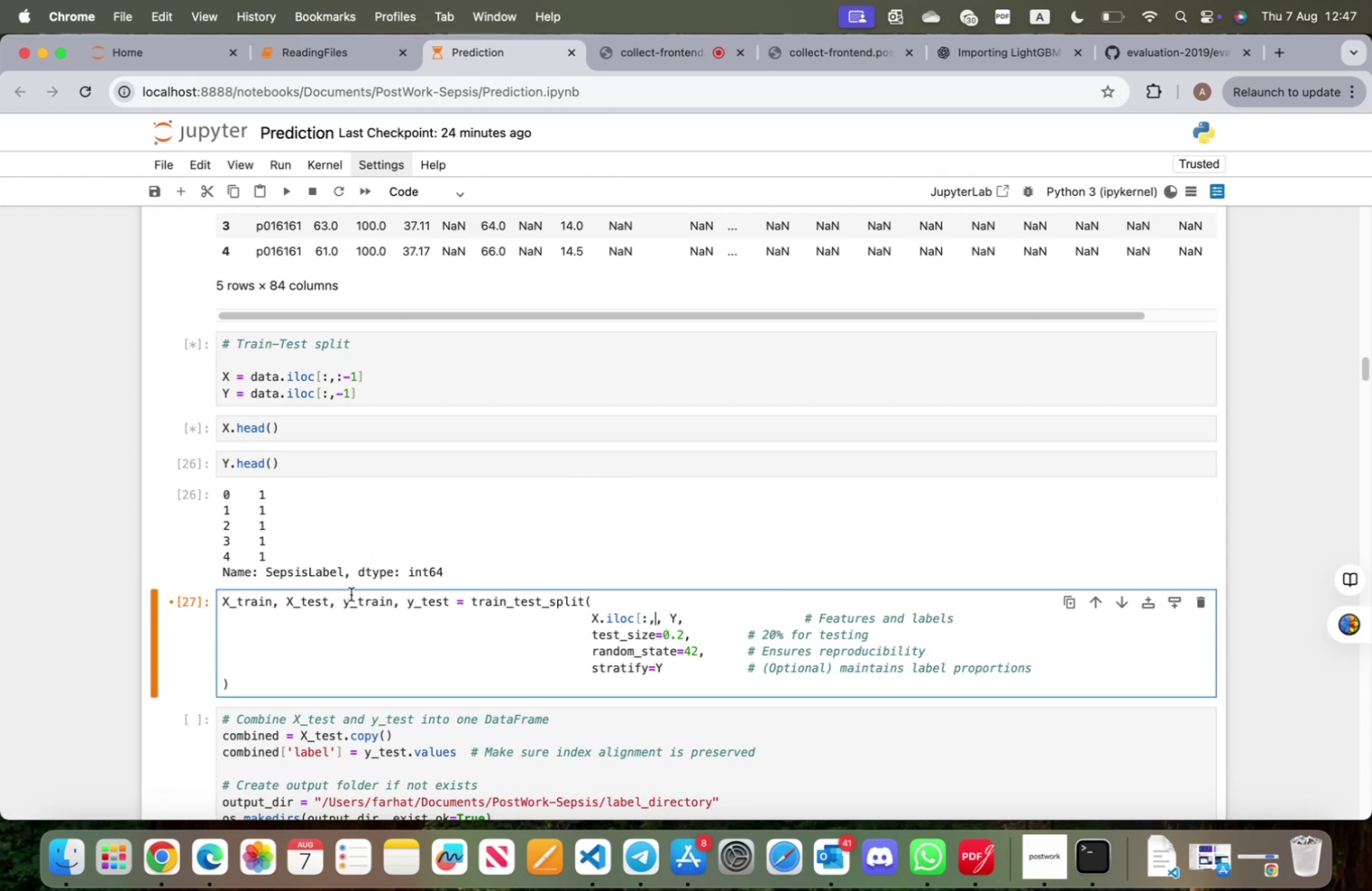 
key(Meta+Z)
 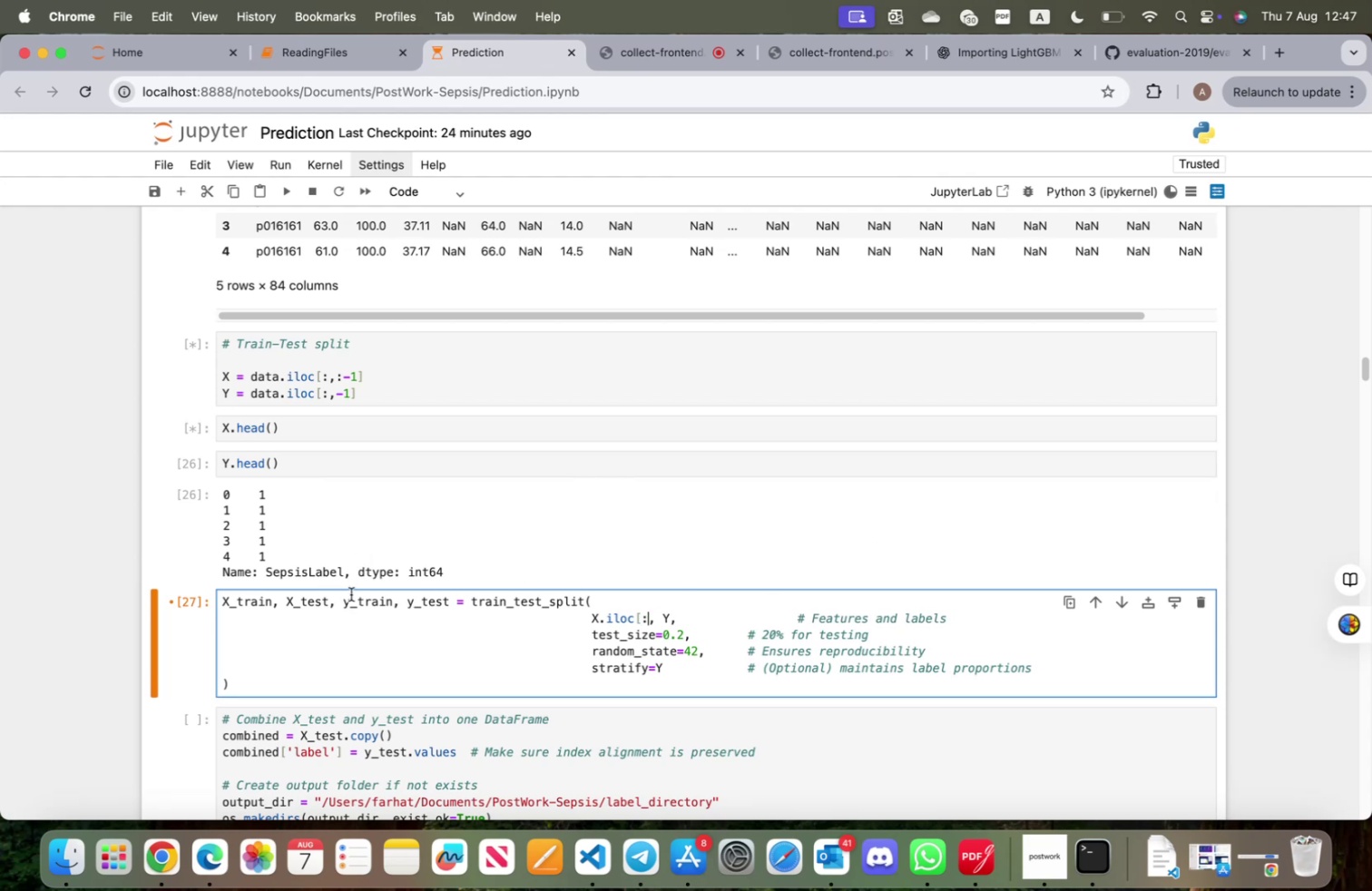 
key(Meta+Z)
 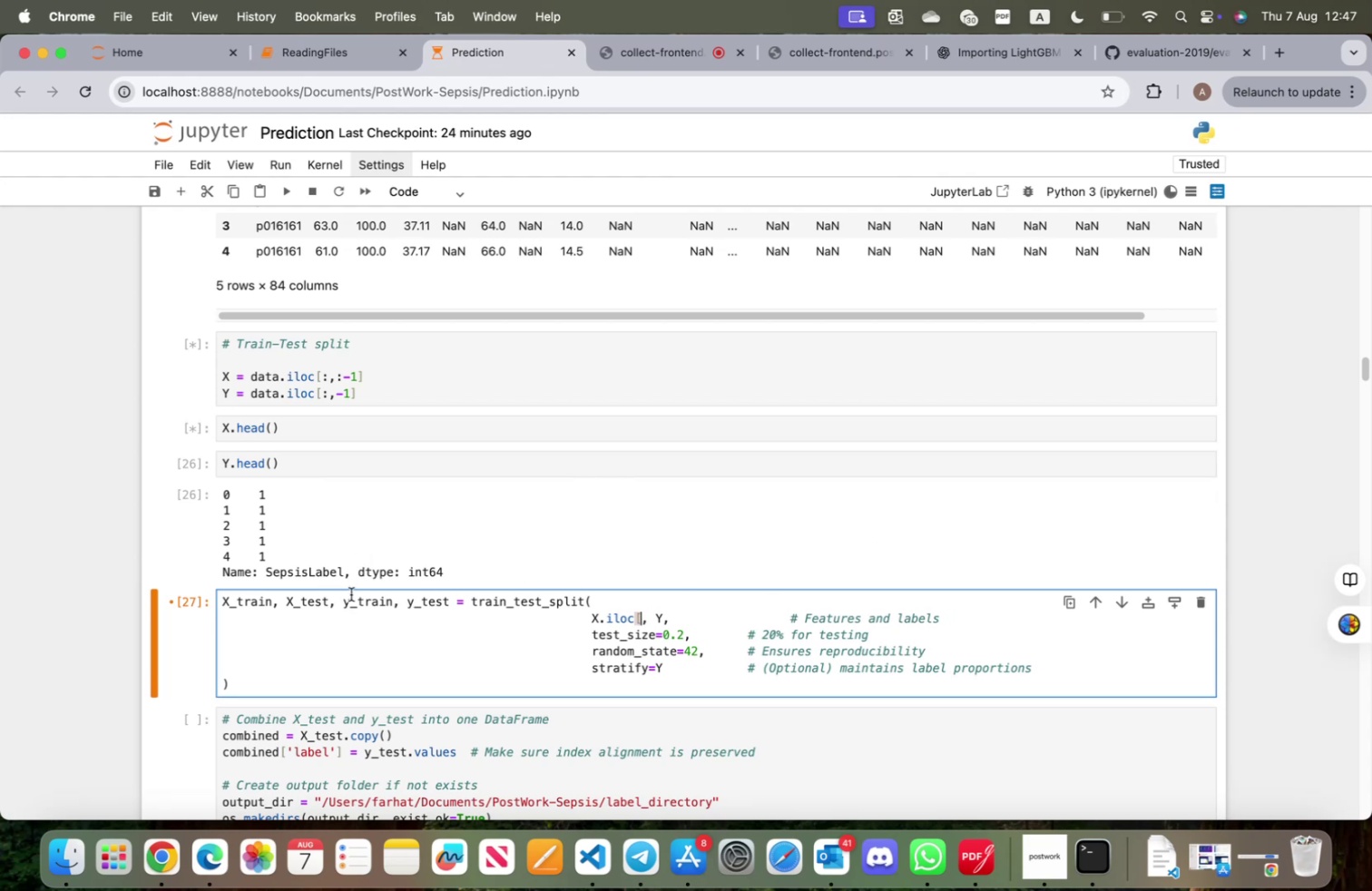 
key(Meta+Z)
 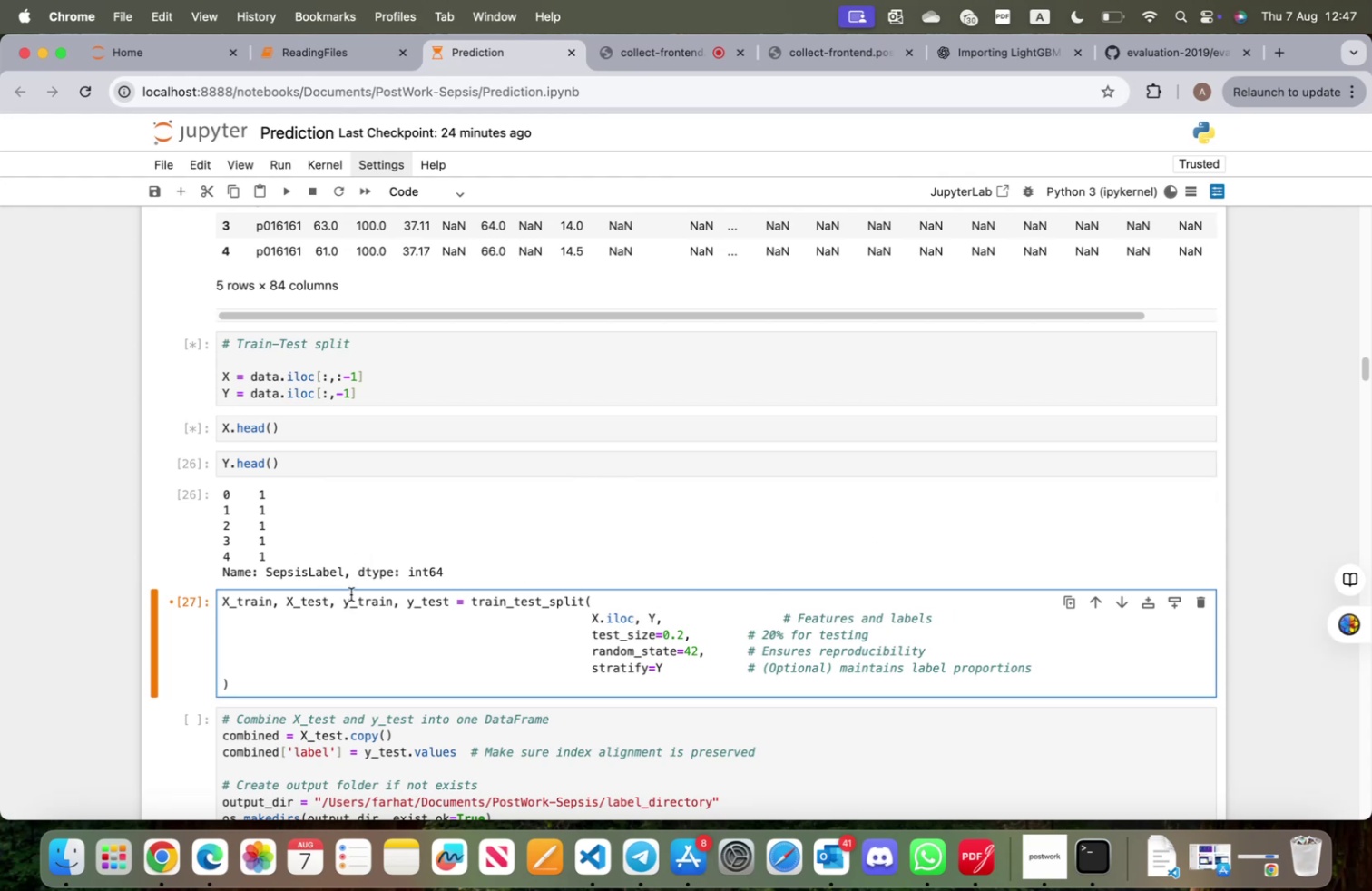 
key(Meta+Z)
 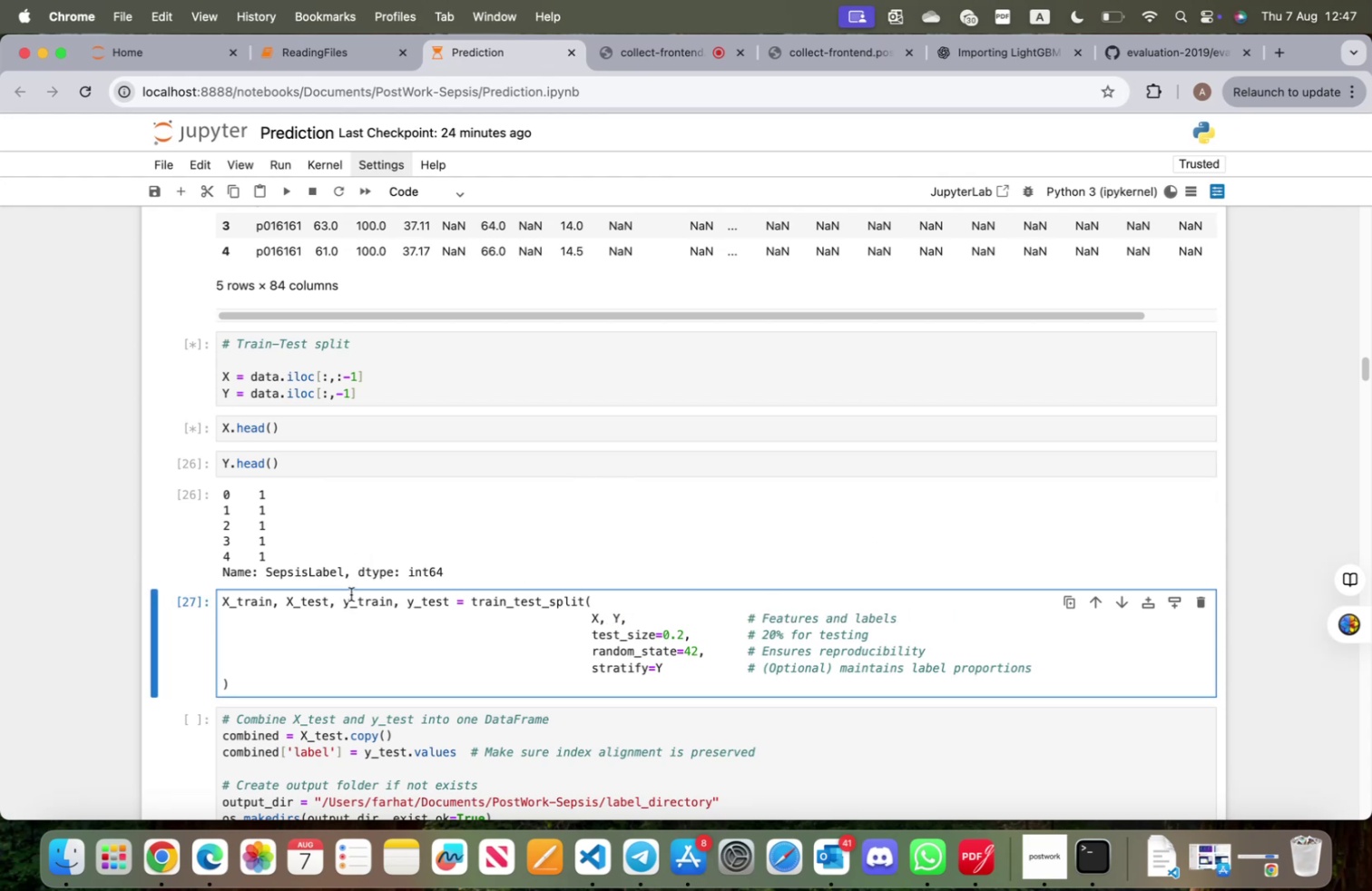 
key(Meta+Z)
 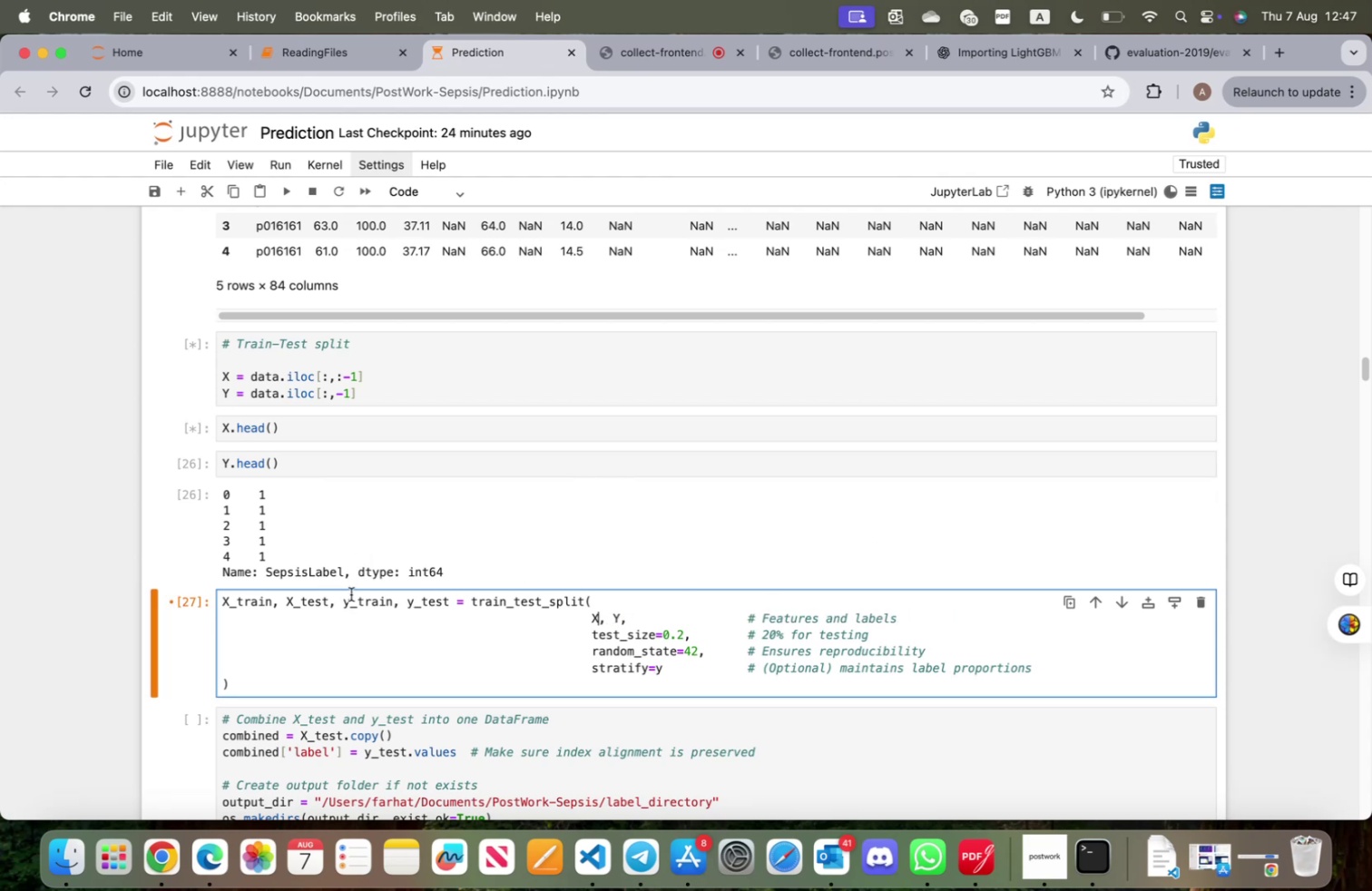 
scroll: coordinate [349, 658], scroll_direction: down, amount: 40.0
 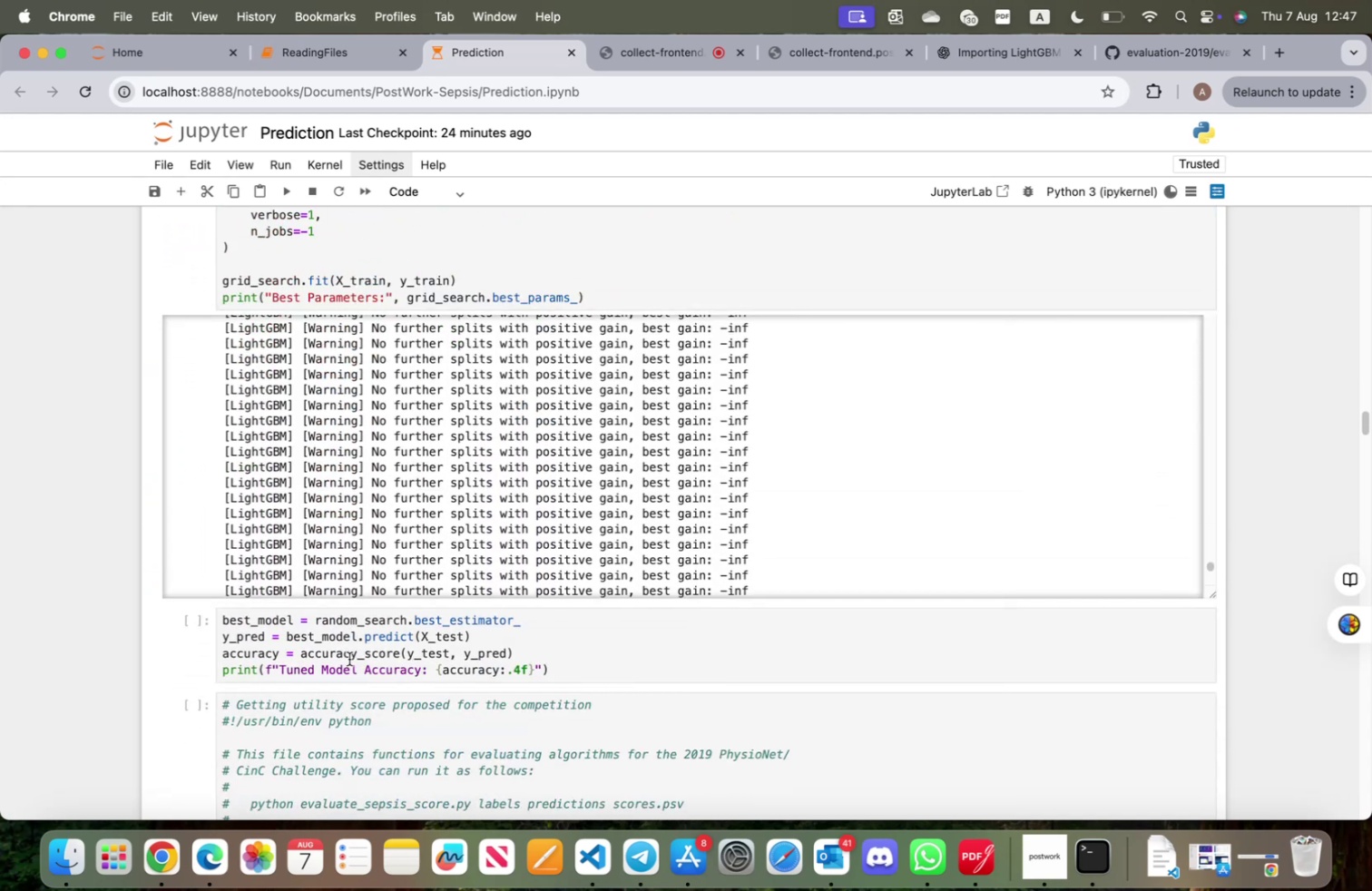 
scroll: coordinate [349, 658], scroll_direction: up, amount: 4.0
 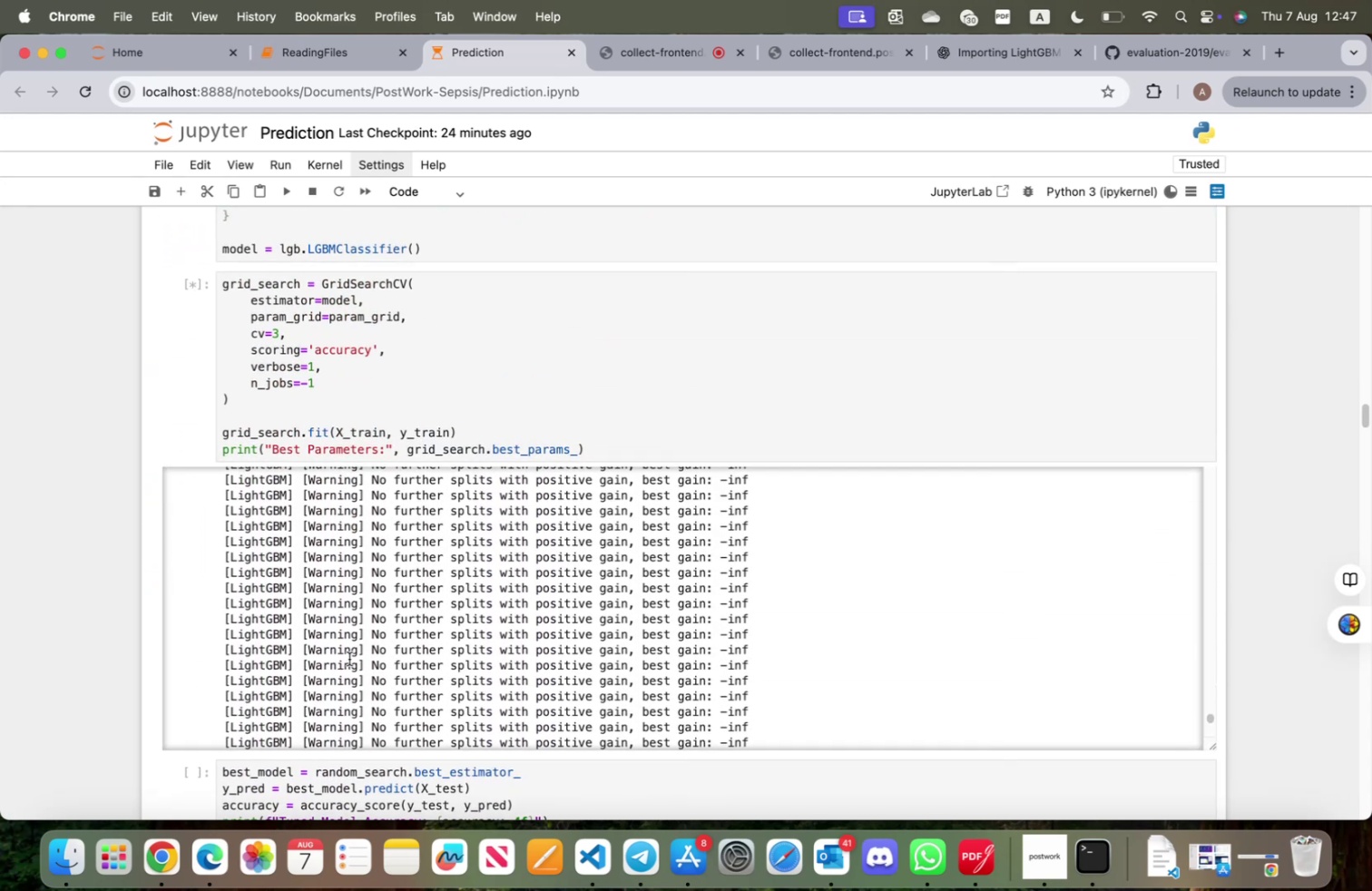 
scroll: coordinate [348, 662], scroll_direction: down, amount: 129.0
 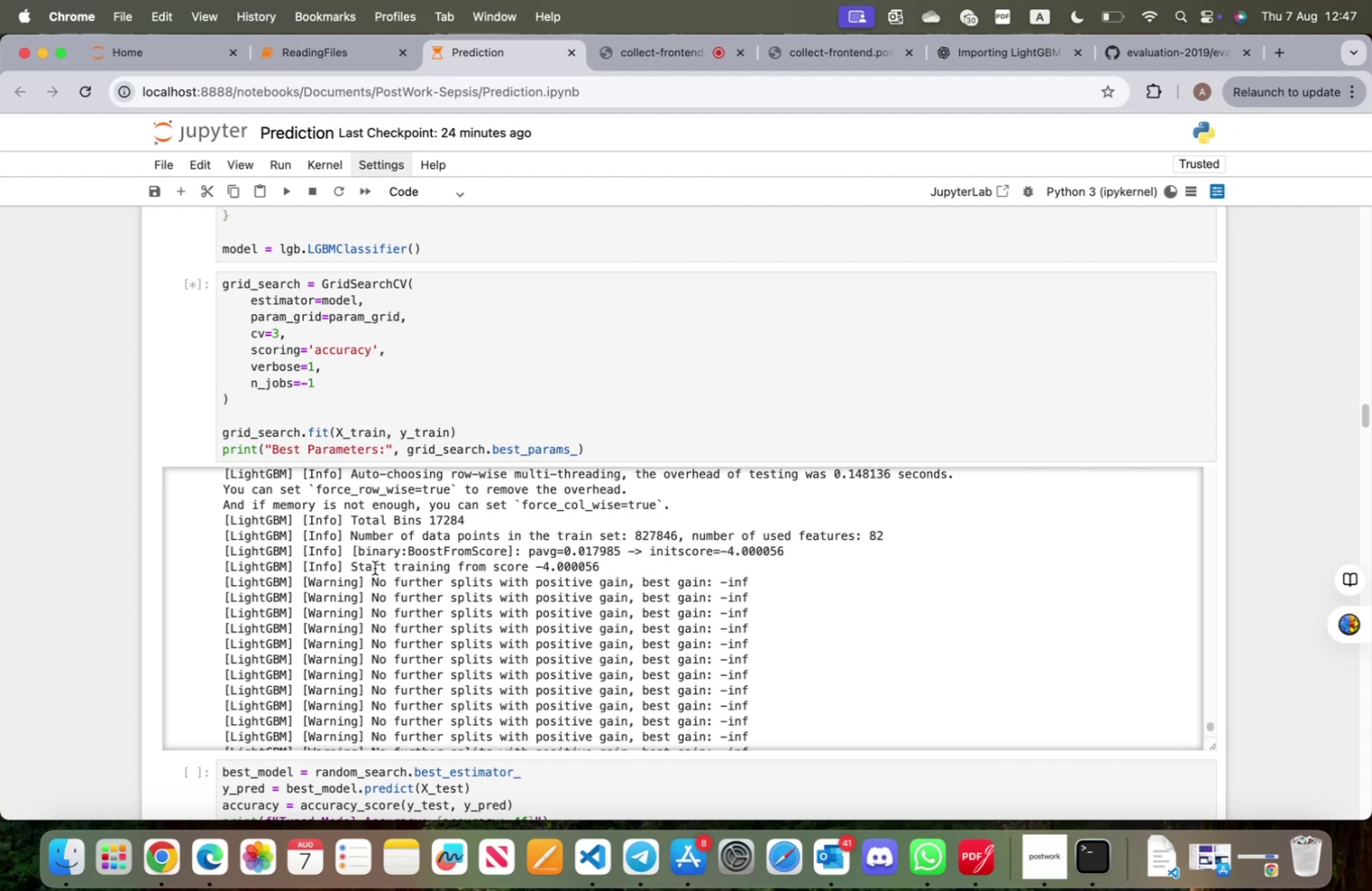 
wait(12.69)
 